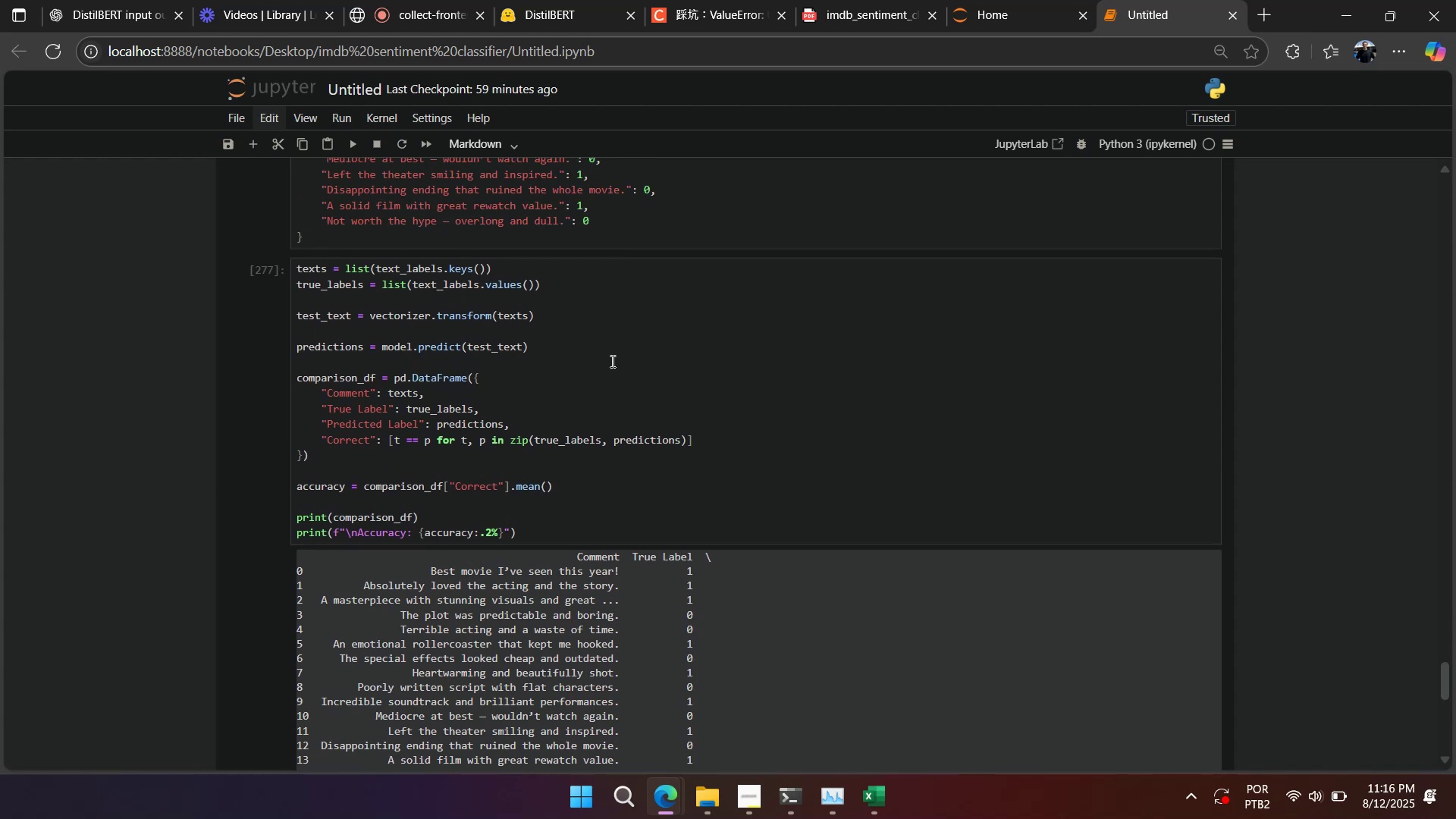 
scroll: coordinate [601, 356], scroll_direction: down, amount: 11.0
 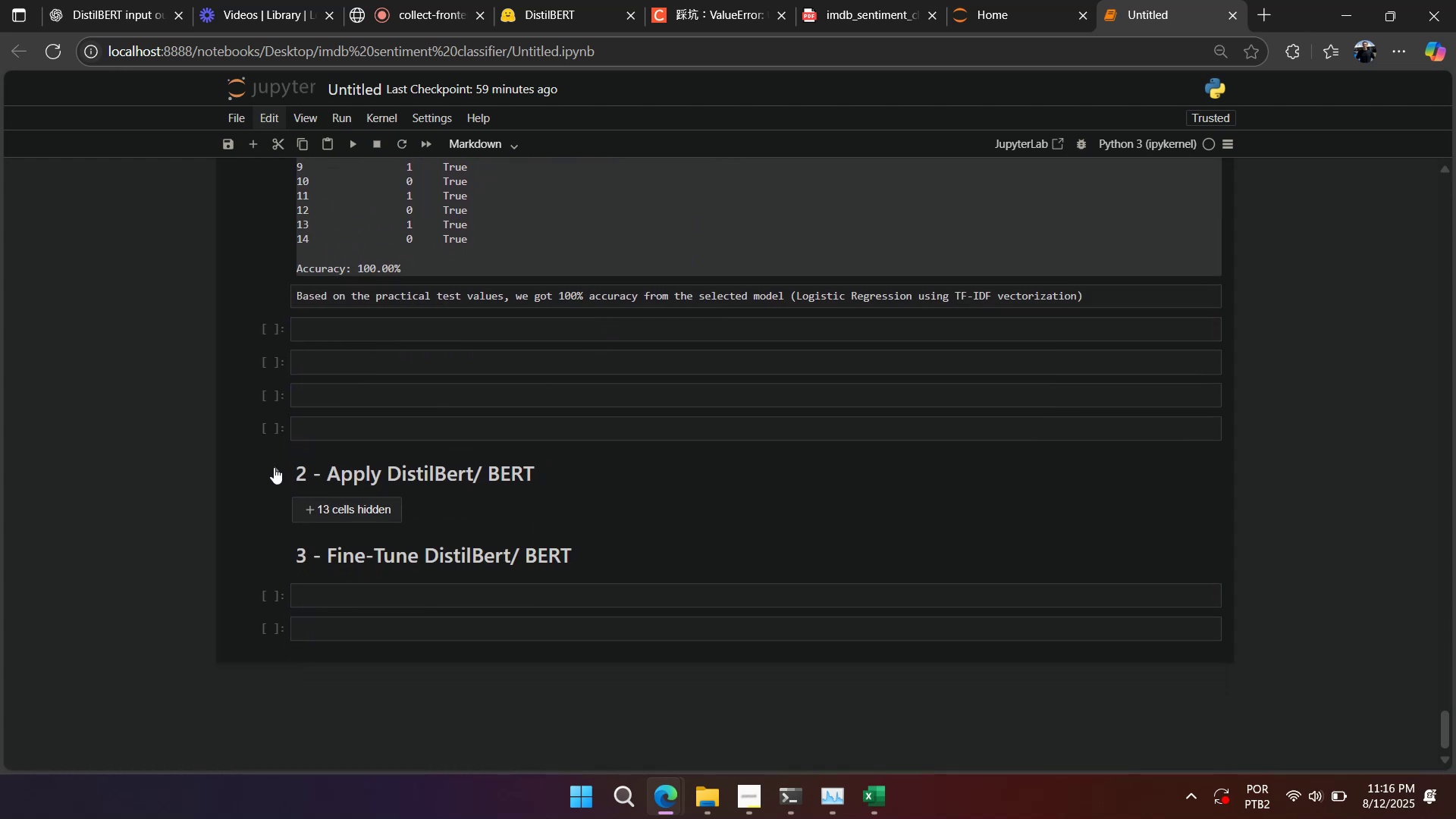 
scroll: coordinate [309, 435], scroll_direction: up, amount: 7.0
 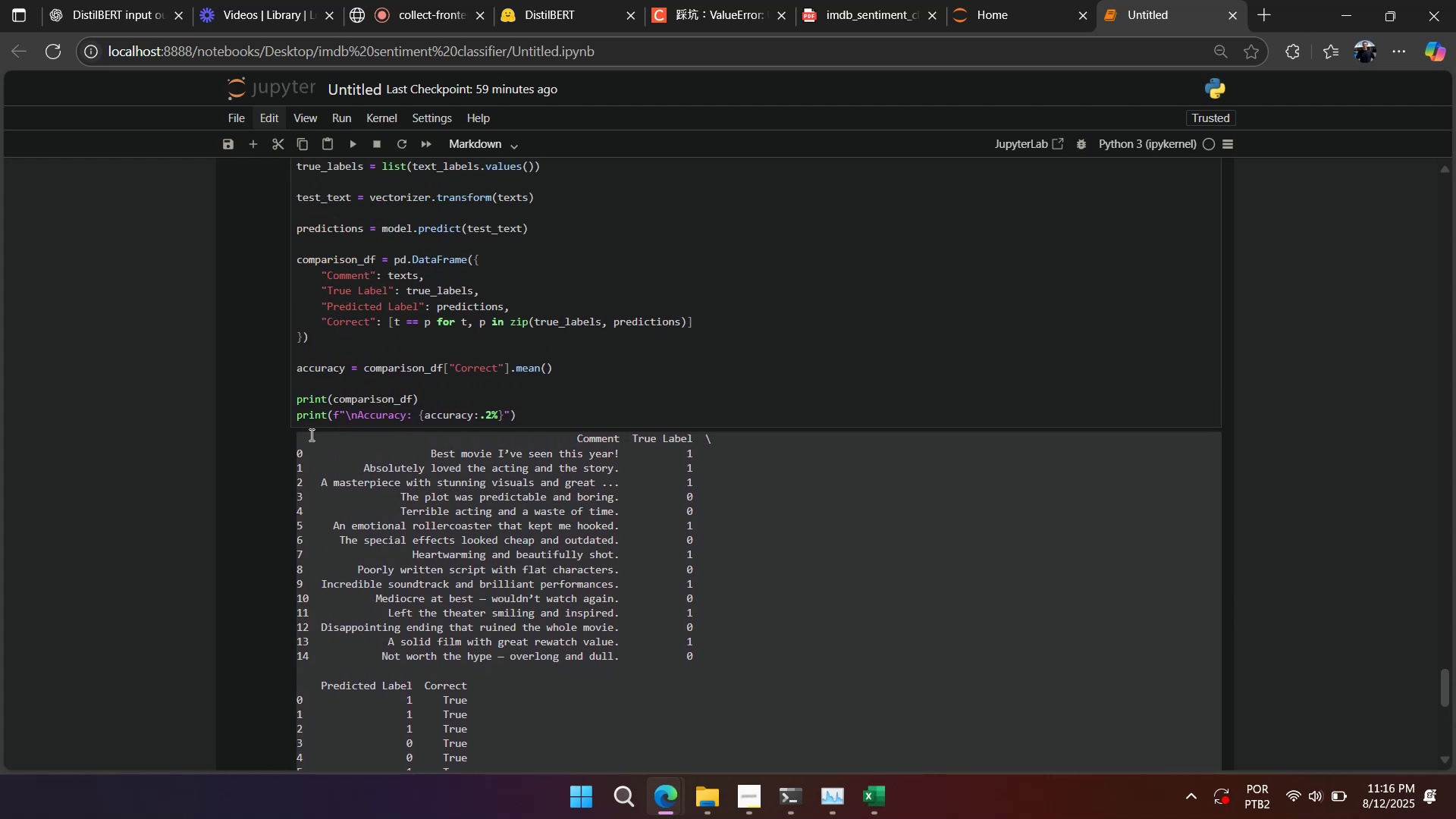 
scroll: coordinate [305, 432], scroll_direction: down, amount: 7.0
 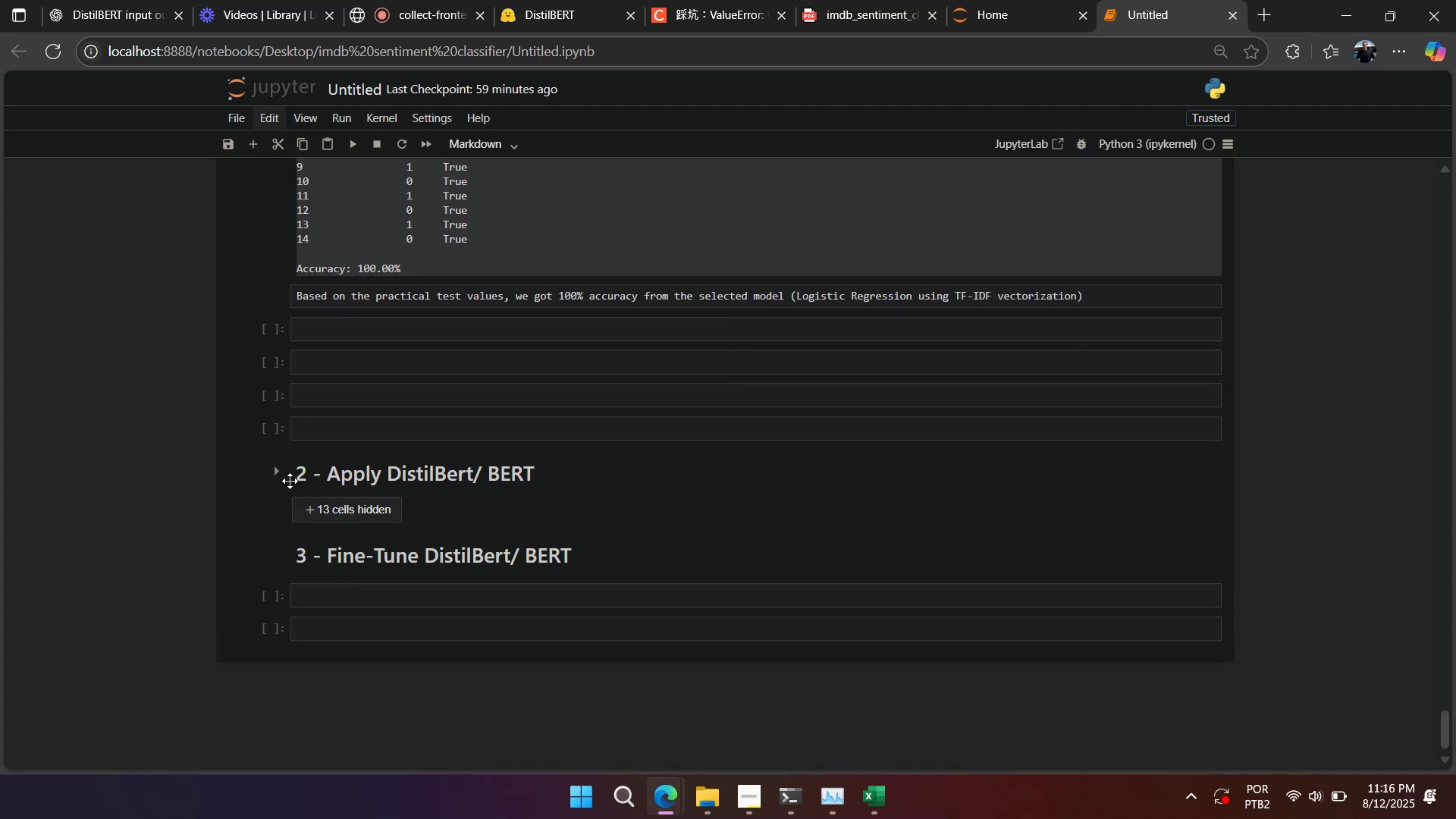 
left_click([281, 476])
 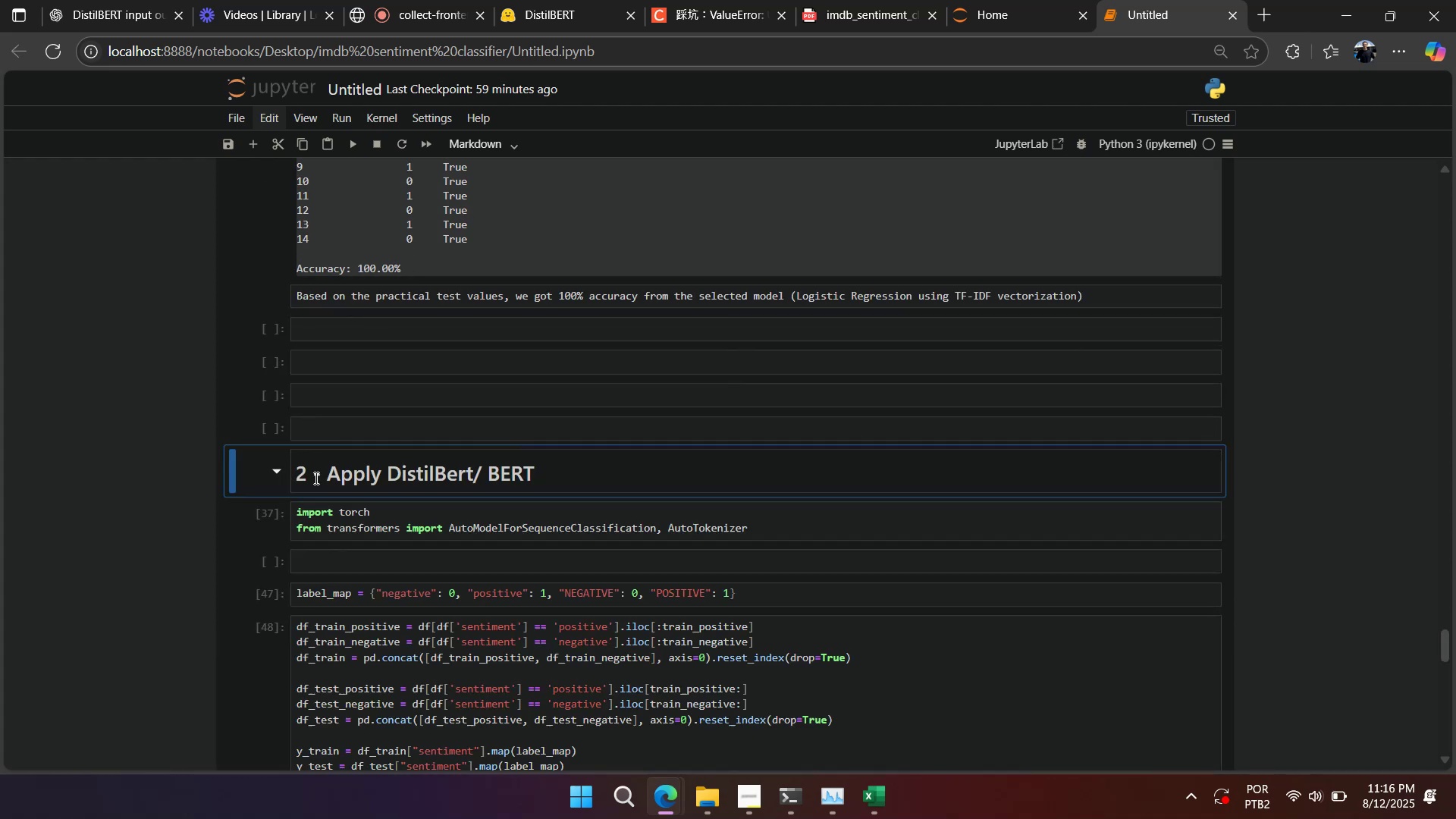 
scroll: coordinate [456, 489], scroll_direction: down, amount: 17.0
 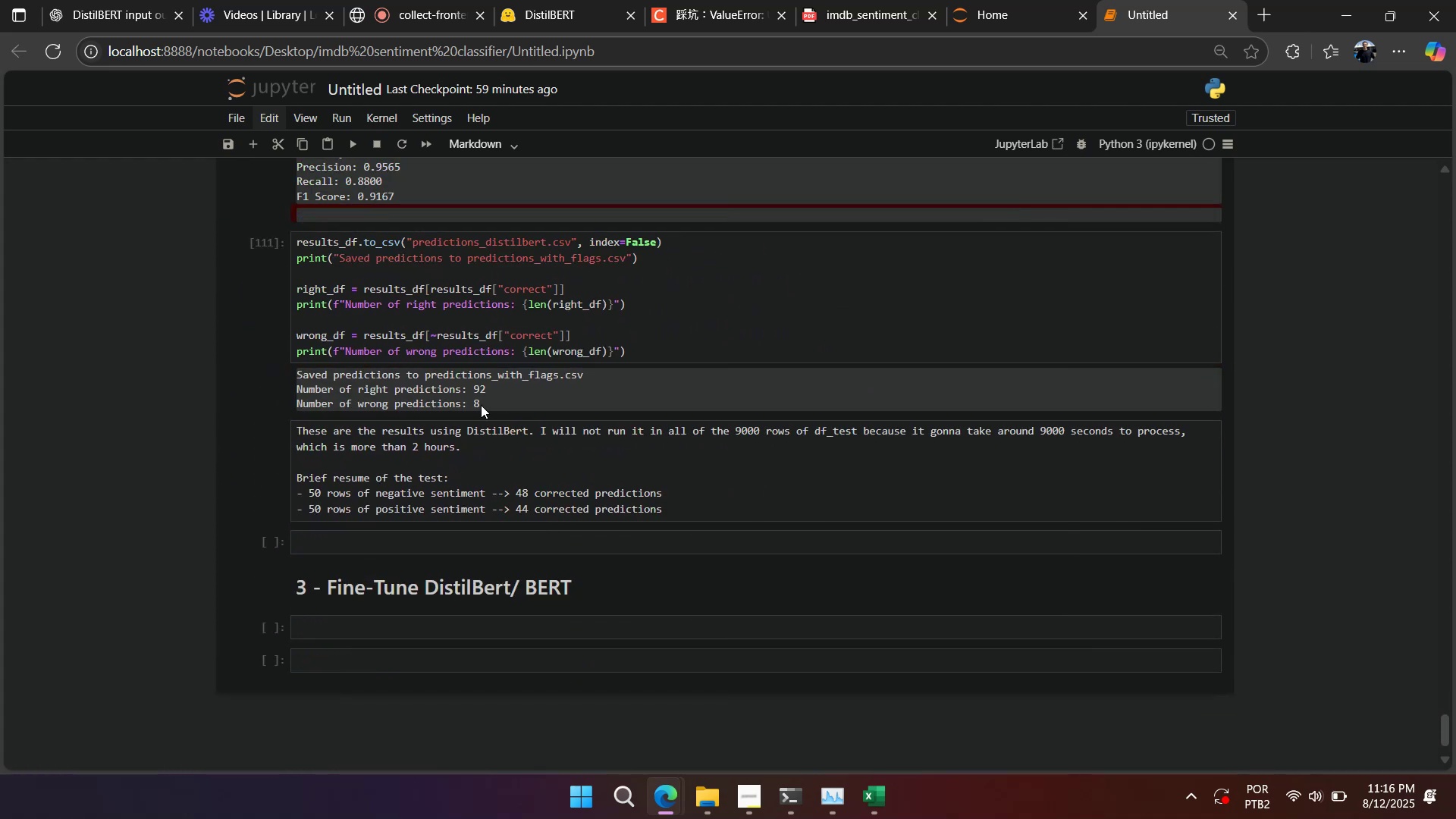 
wait(10.39)
 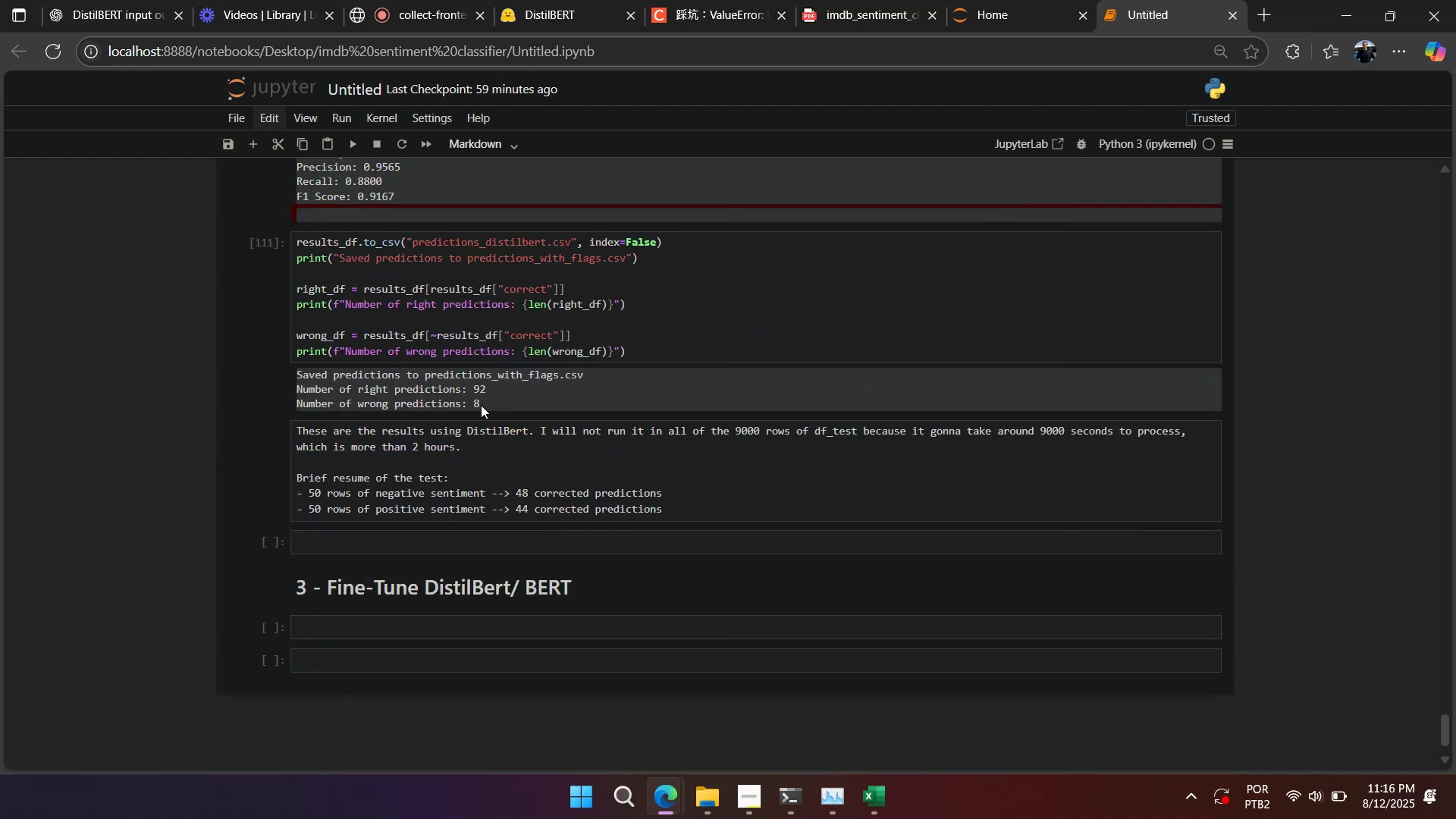 
type(aaaaaaaa)
 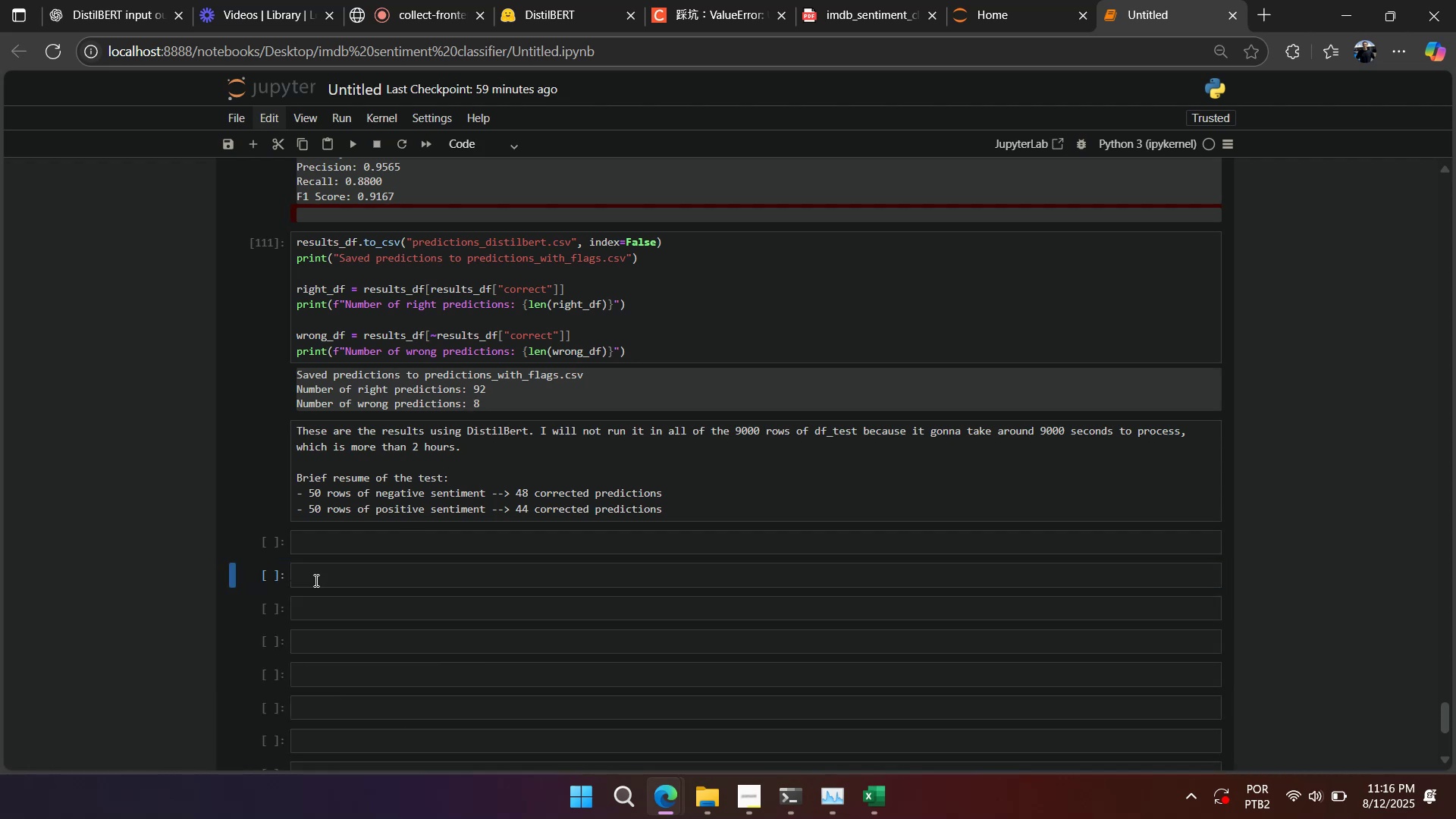 
scroll: coordinate [398, 441], scroll_direction: up, amount: 18.0
 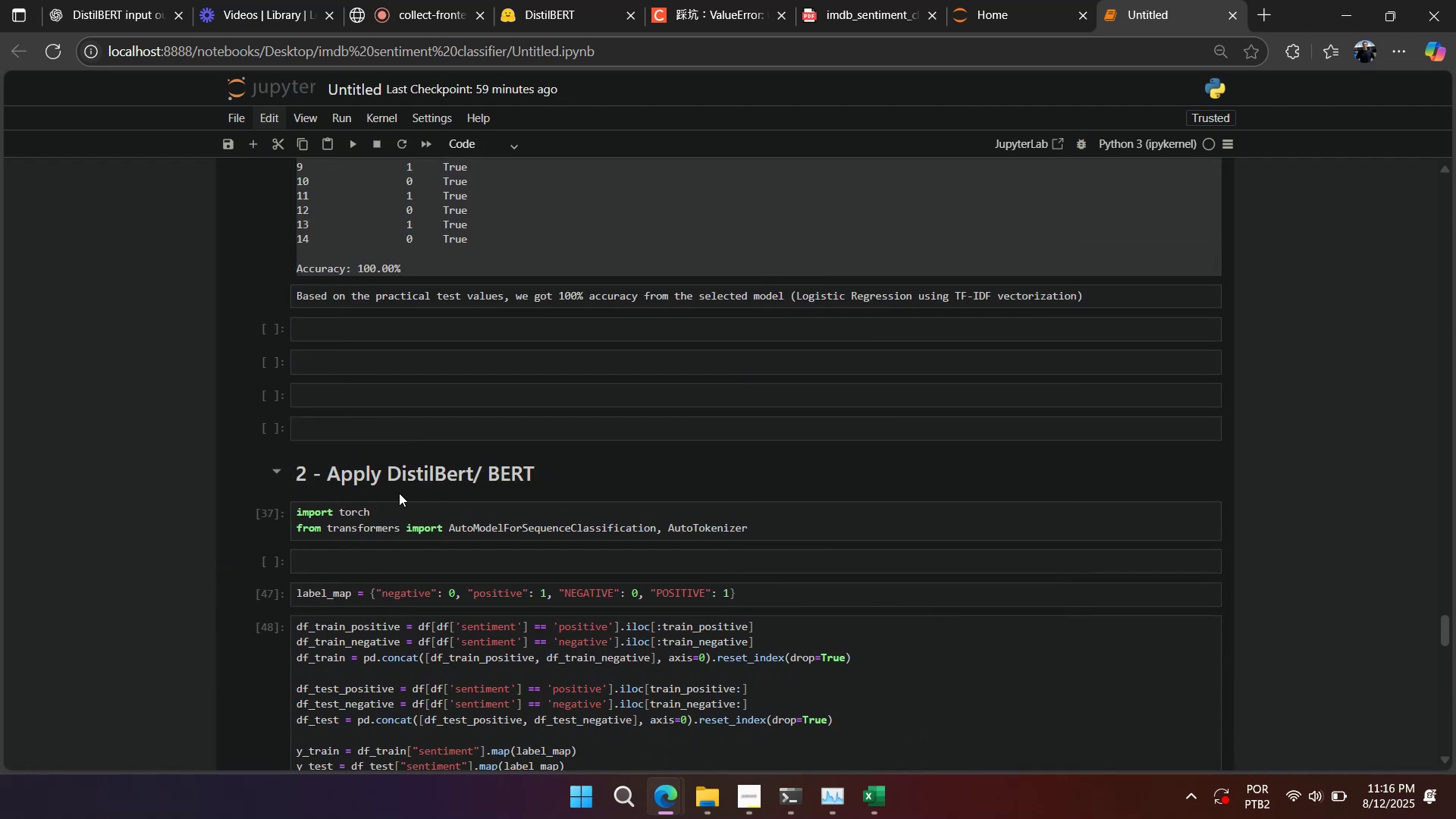 
left_click([340, 527])
 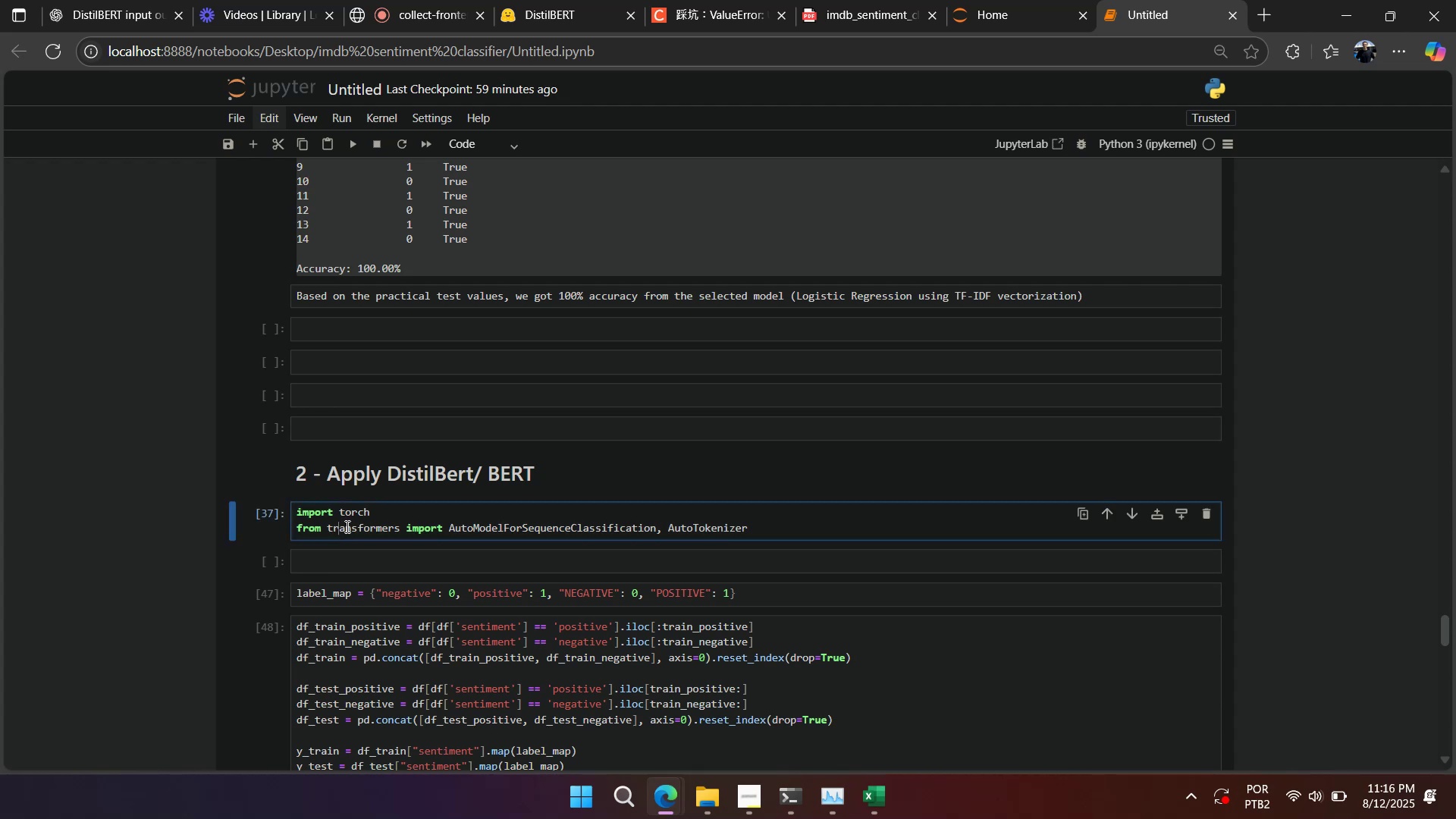 
key(Control+A)
 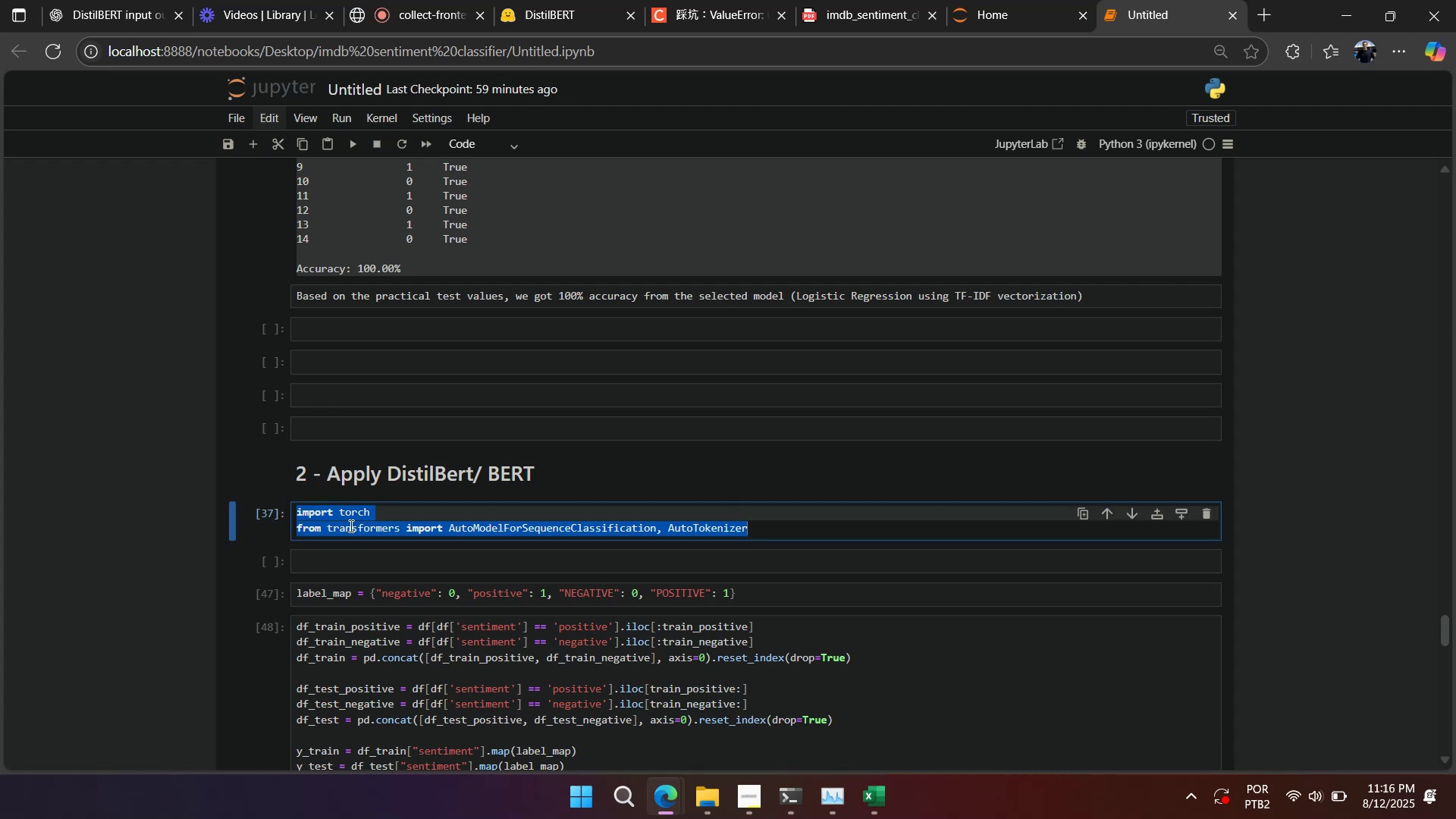 
key(Control+X)
 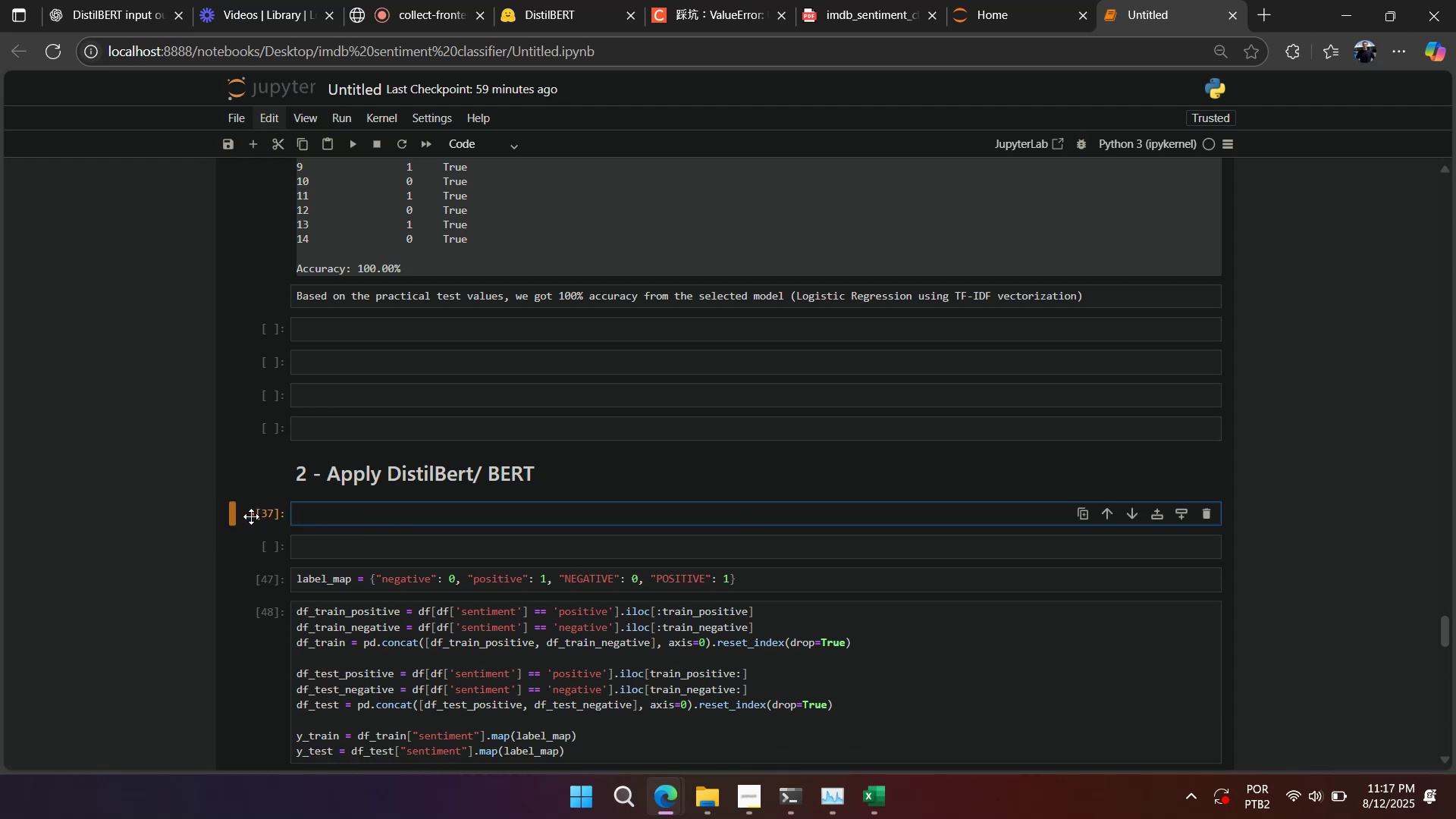 
left_click([265, 518])
 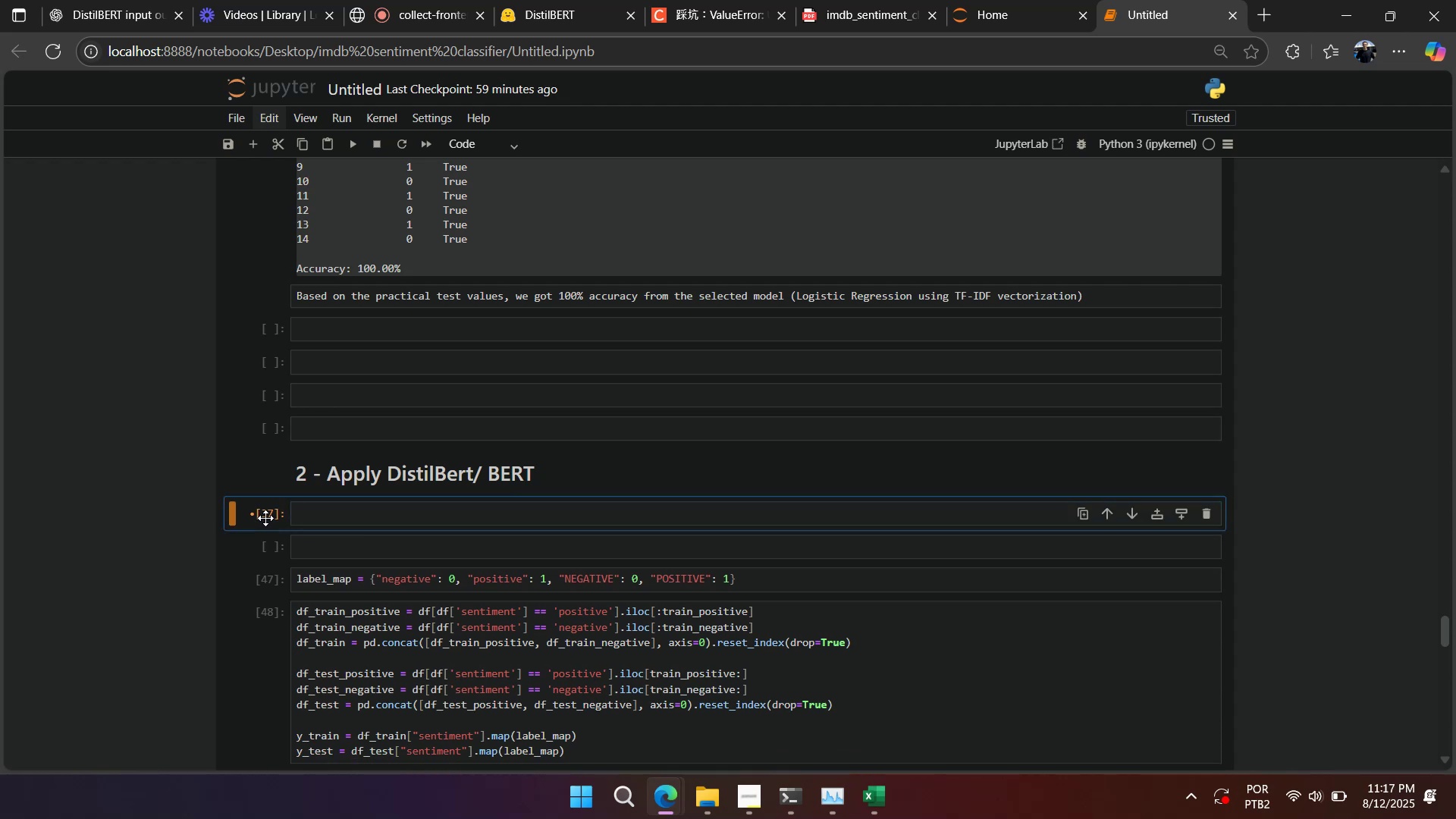 
type(dddd)
 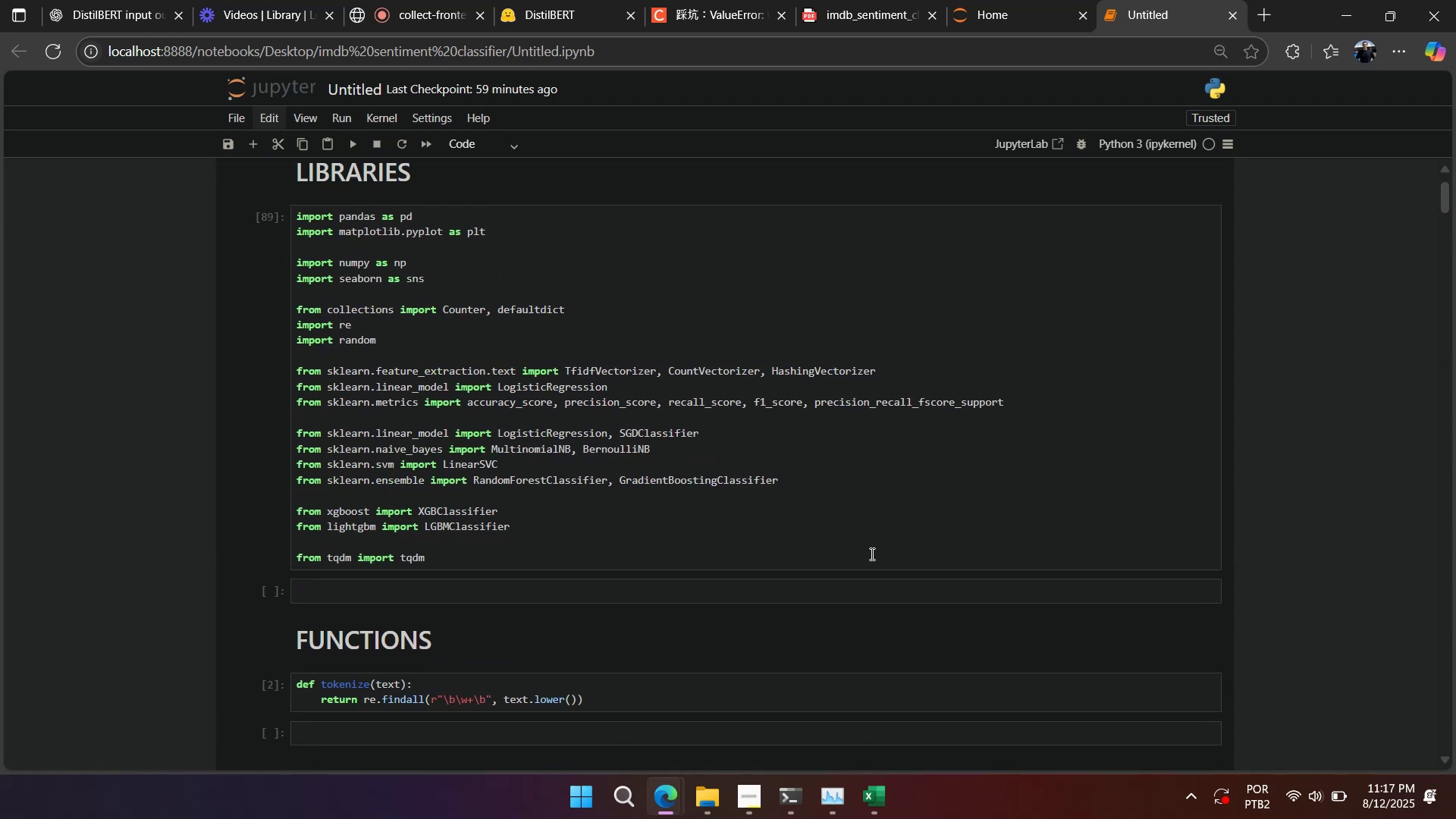 
wait(6.27)
 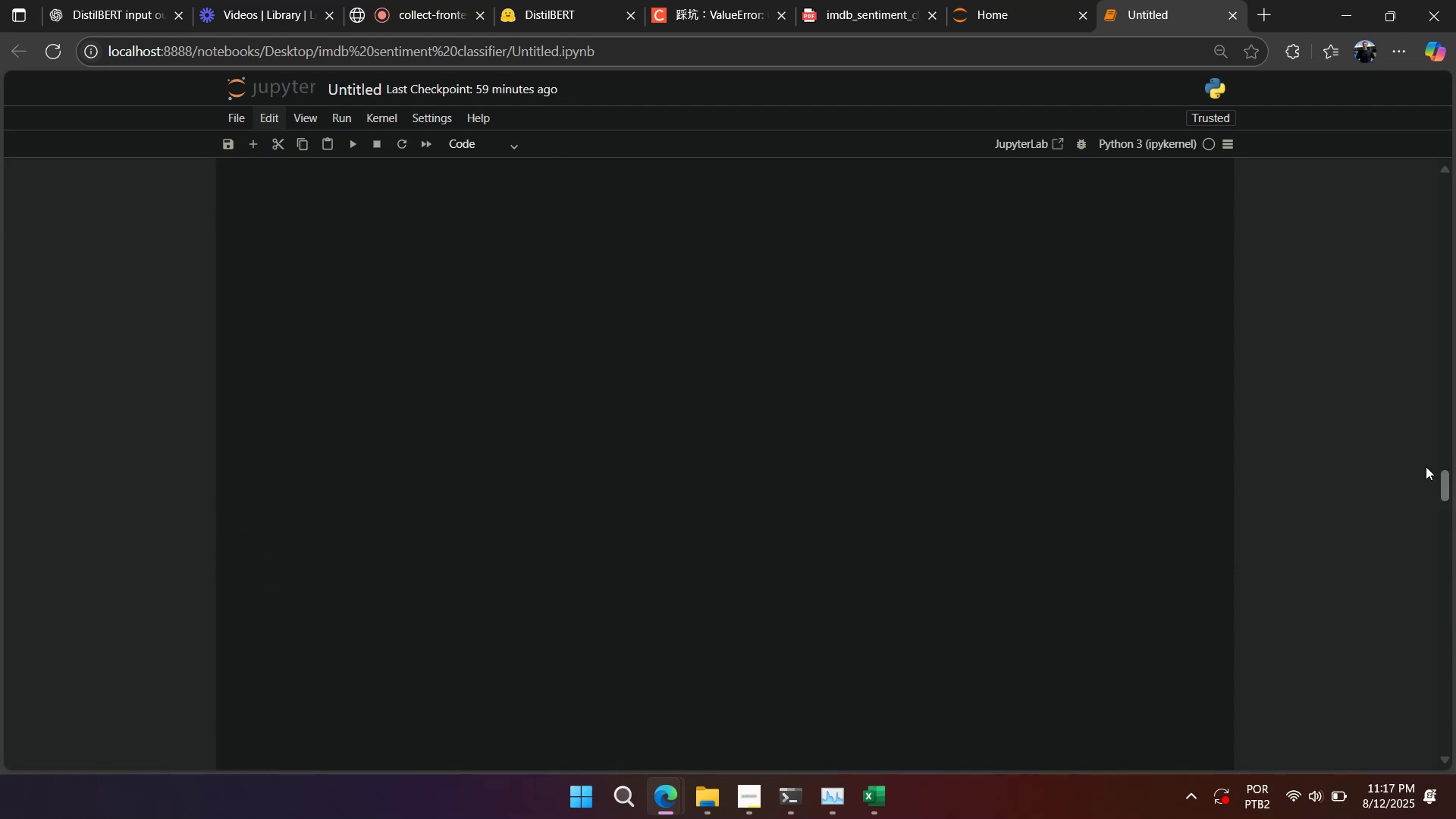 
key(Enter)
 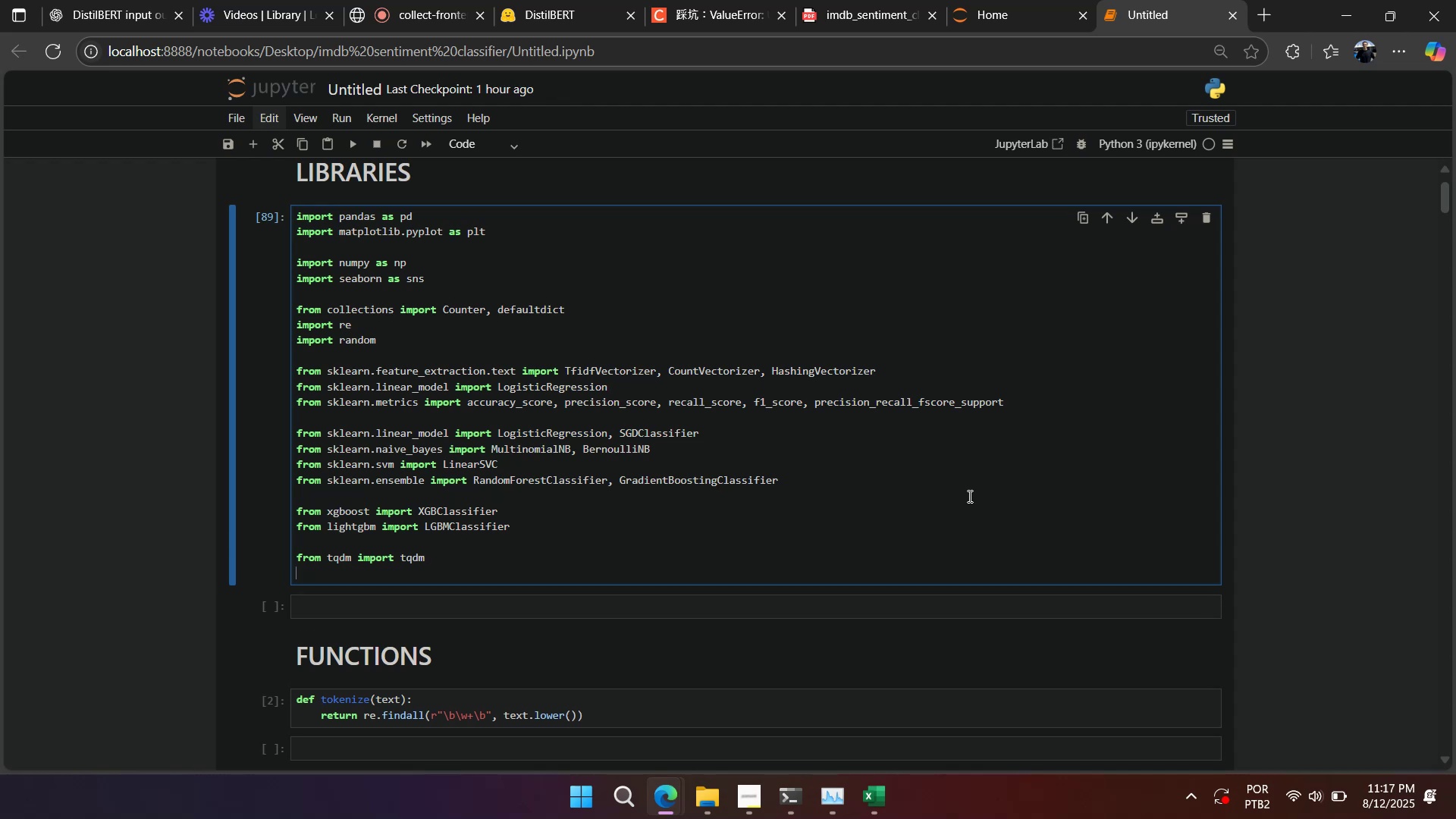 
key(Enter)
 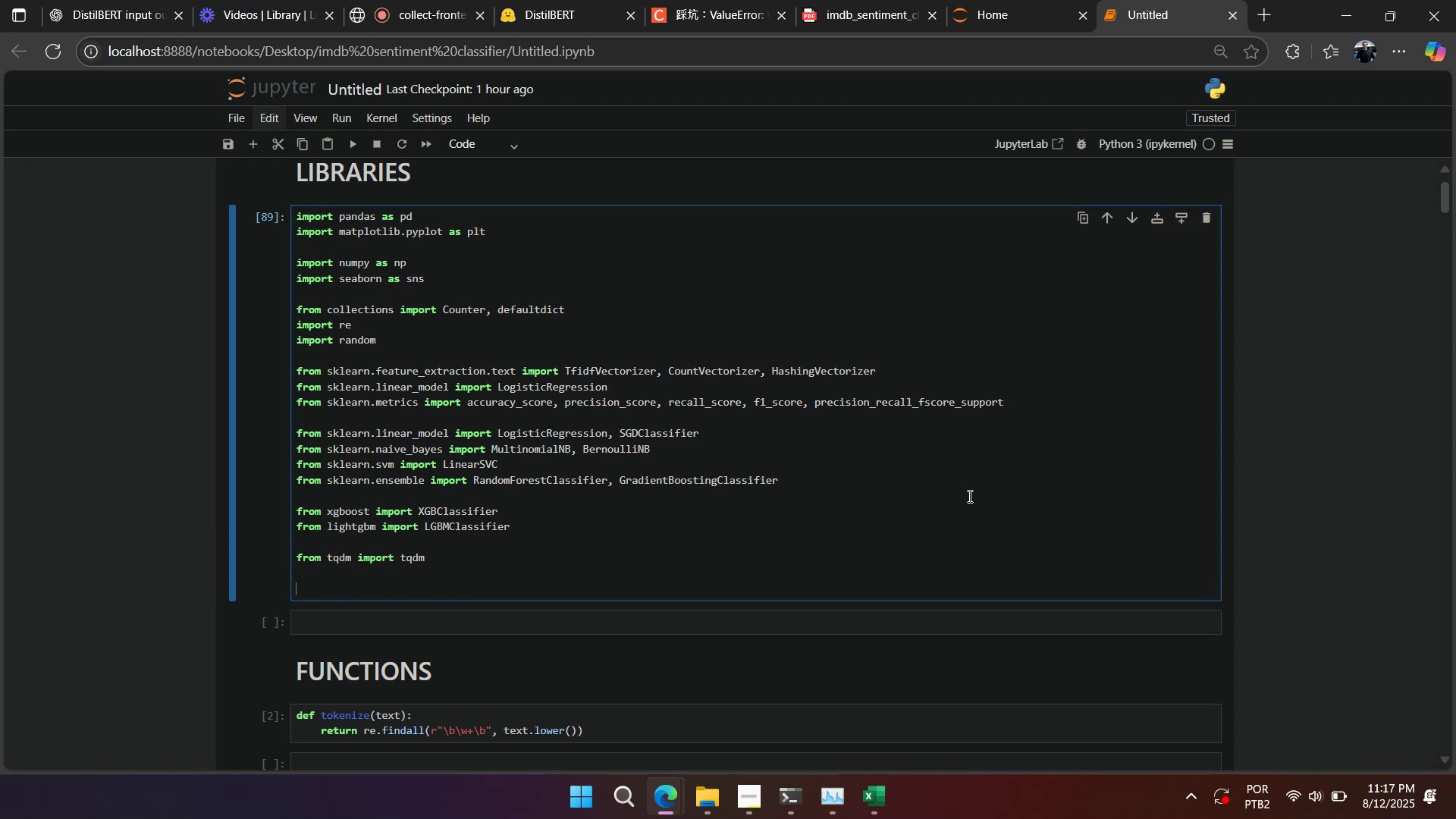 
key(Control+V)
 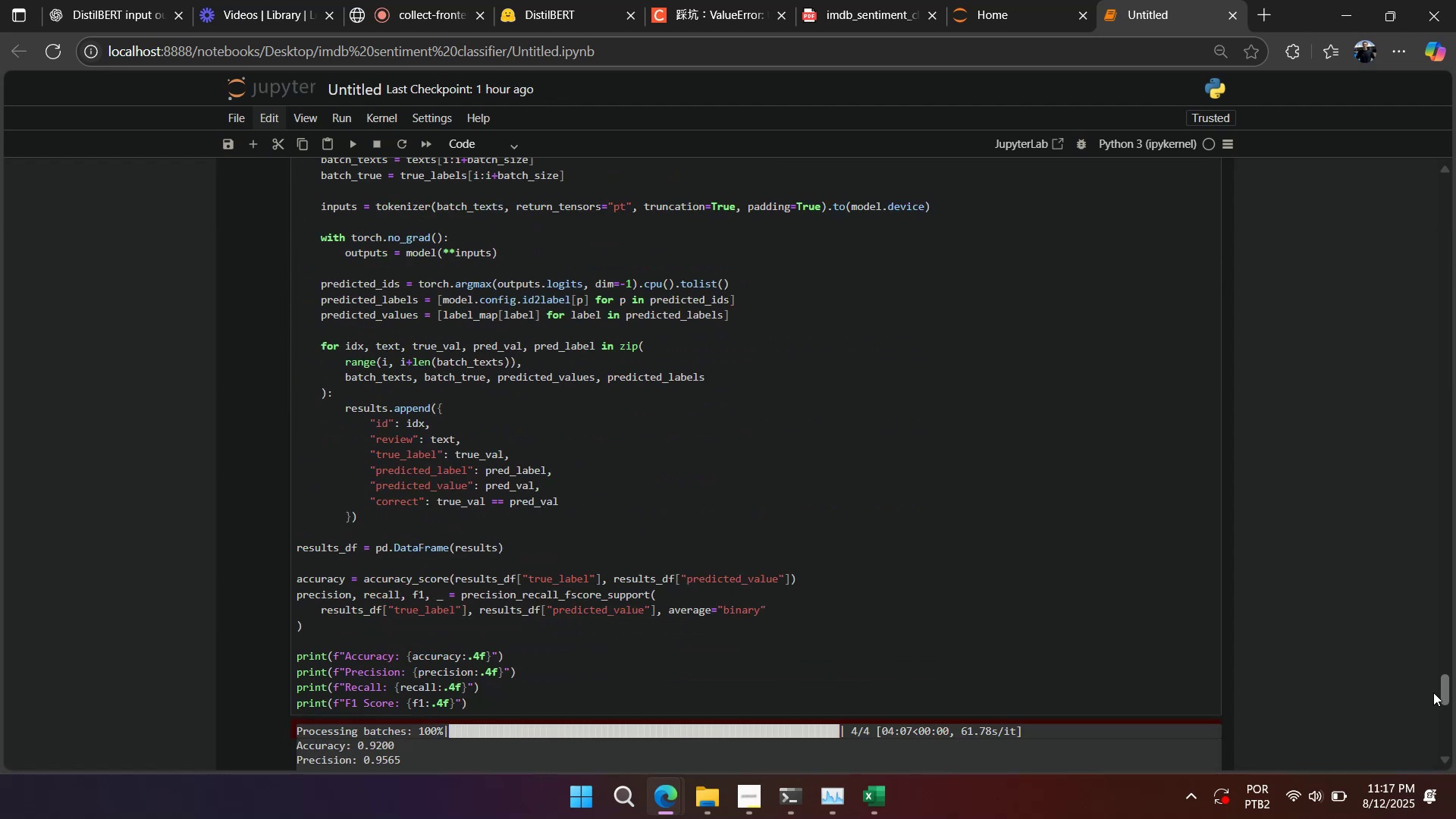 
wait(9.27)
 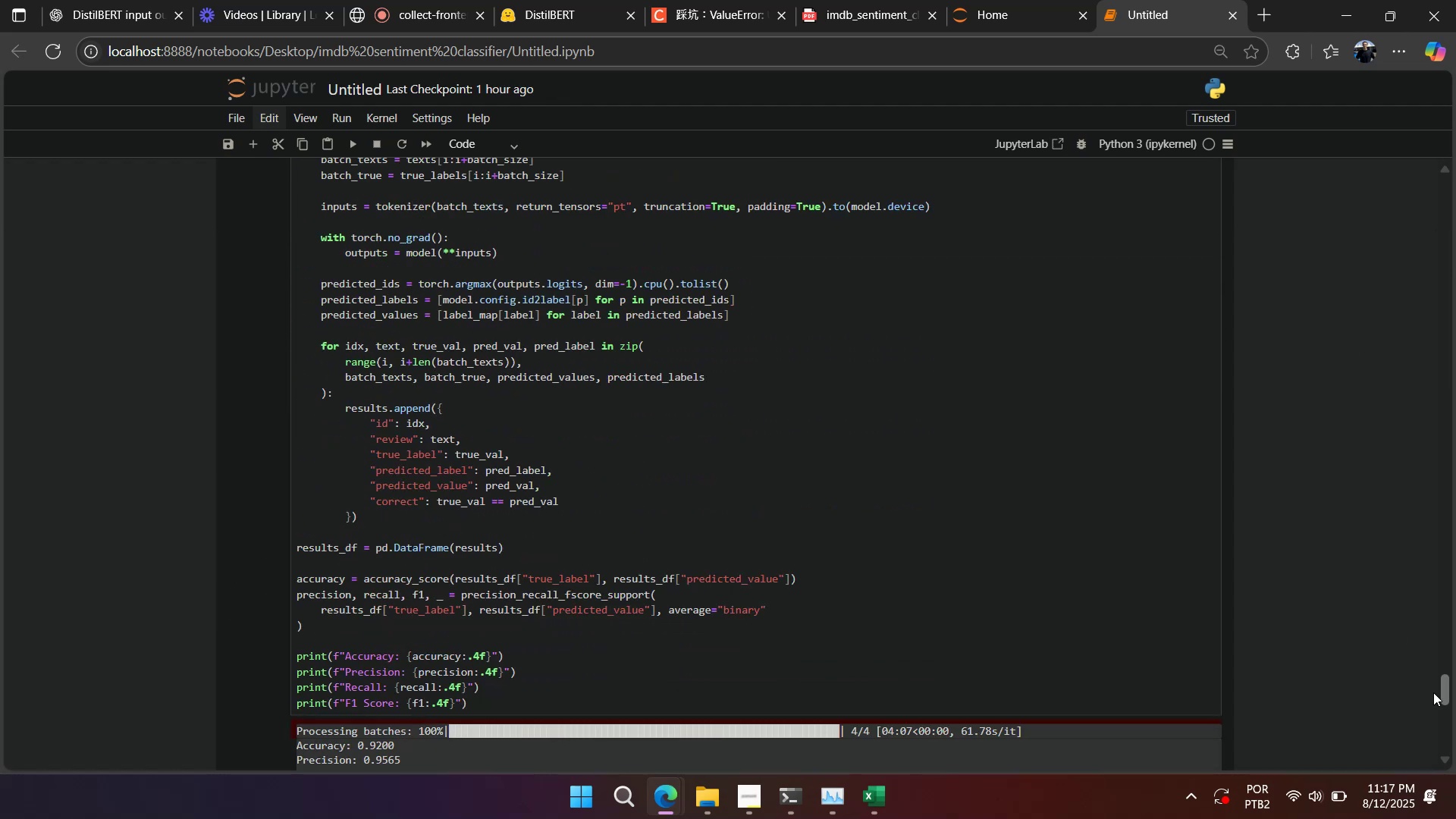 
scroll: coordinate [638, 515], scroll_direction: down, amount: 6.0
 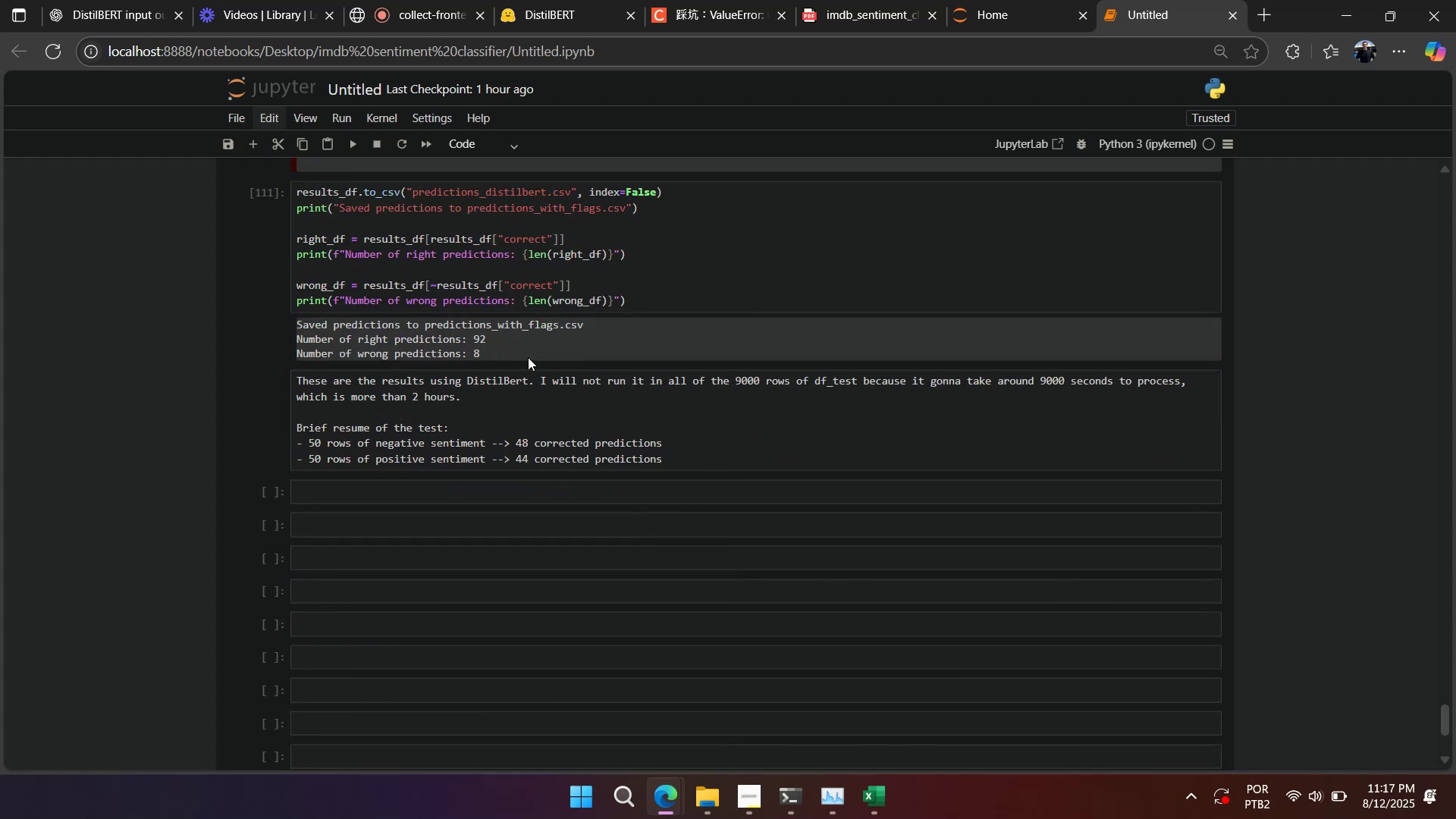 
double_click([488, 426])
 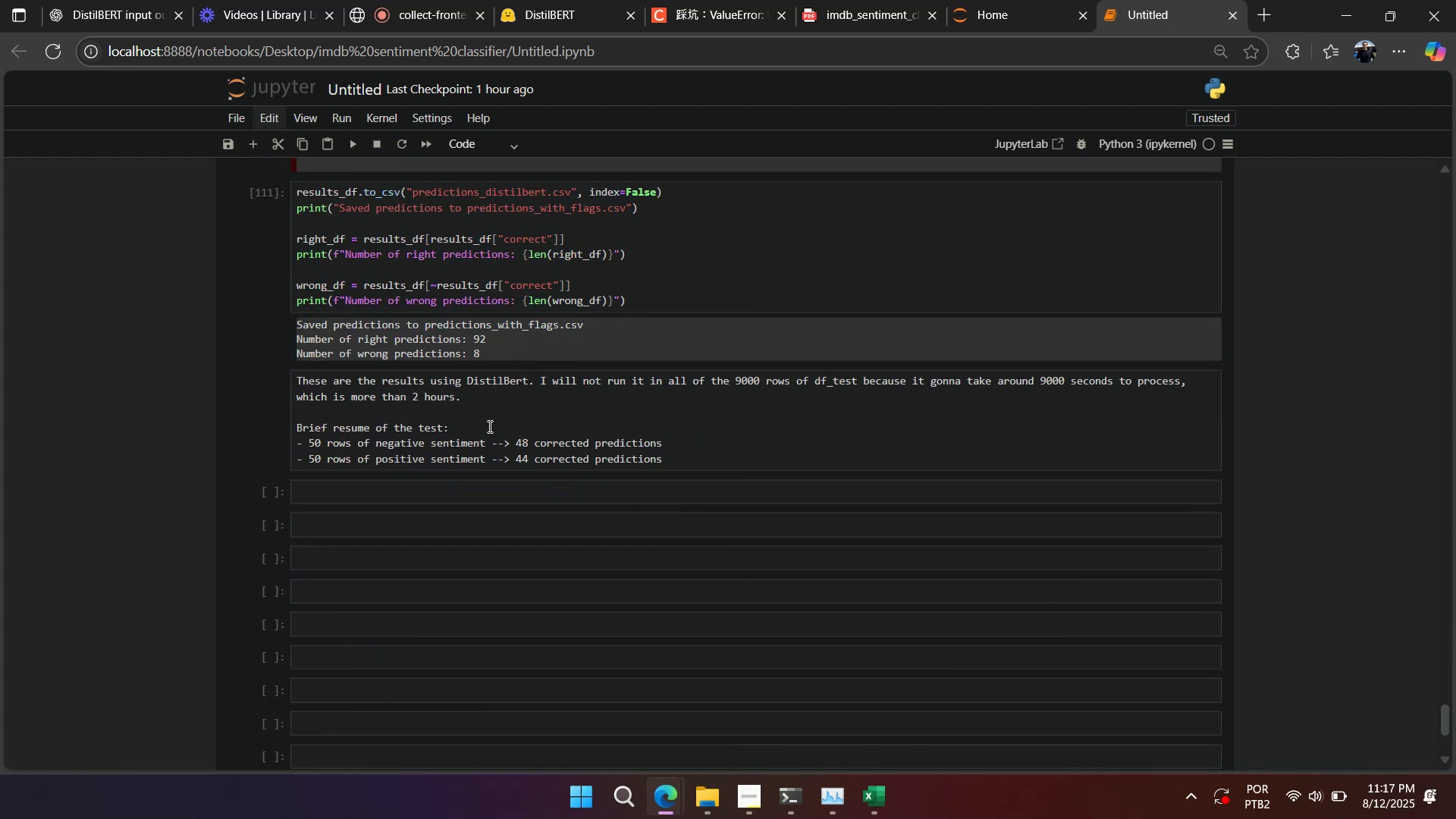 
scroll: coordinate [634, 593], scroll_direction: up, amount: 19.0
 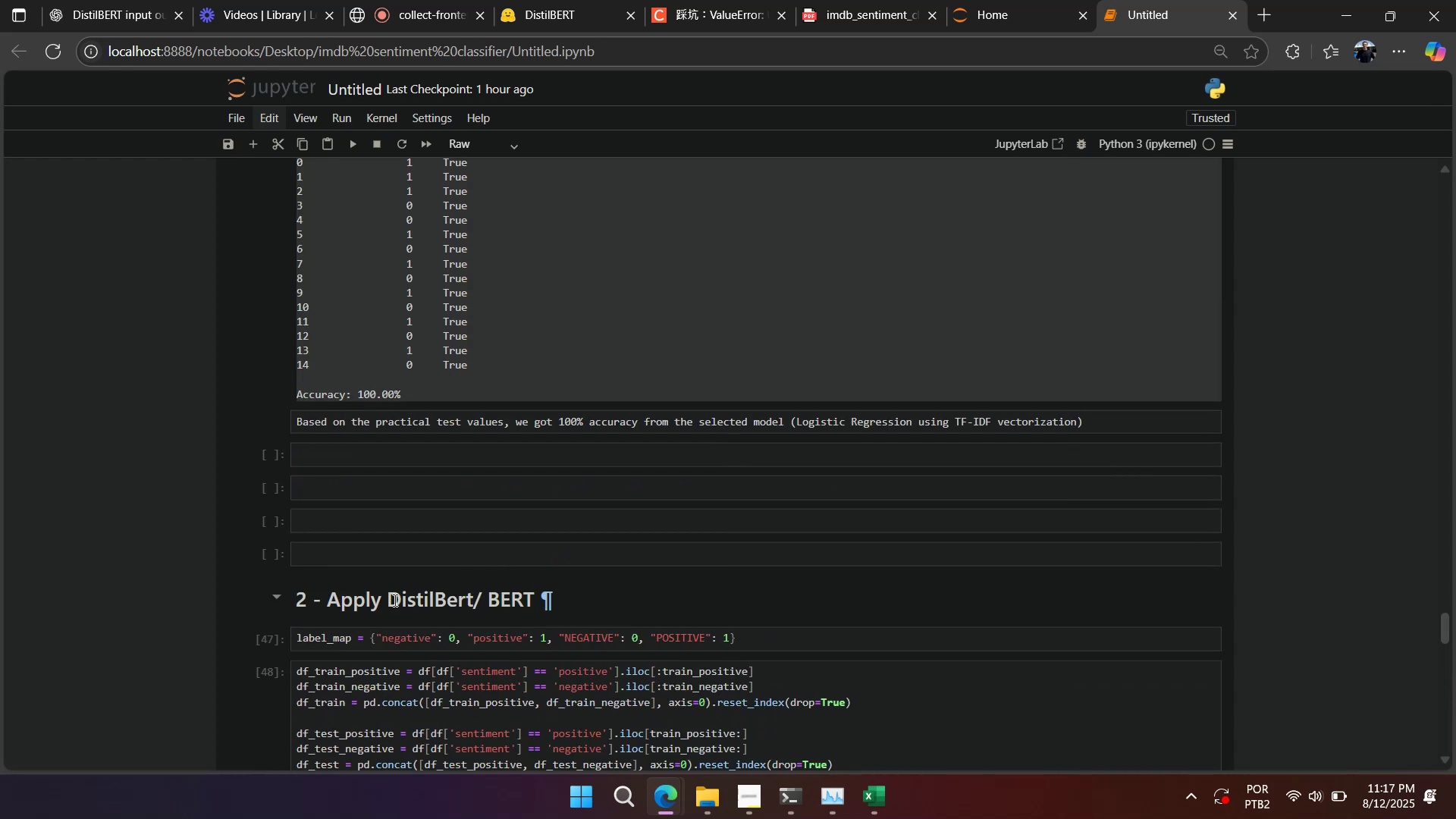 
left_click([386, 600])
 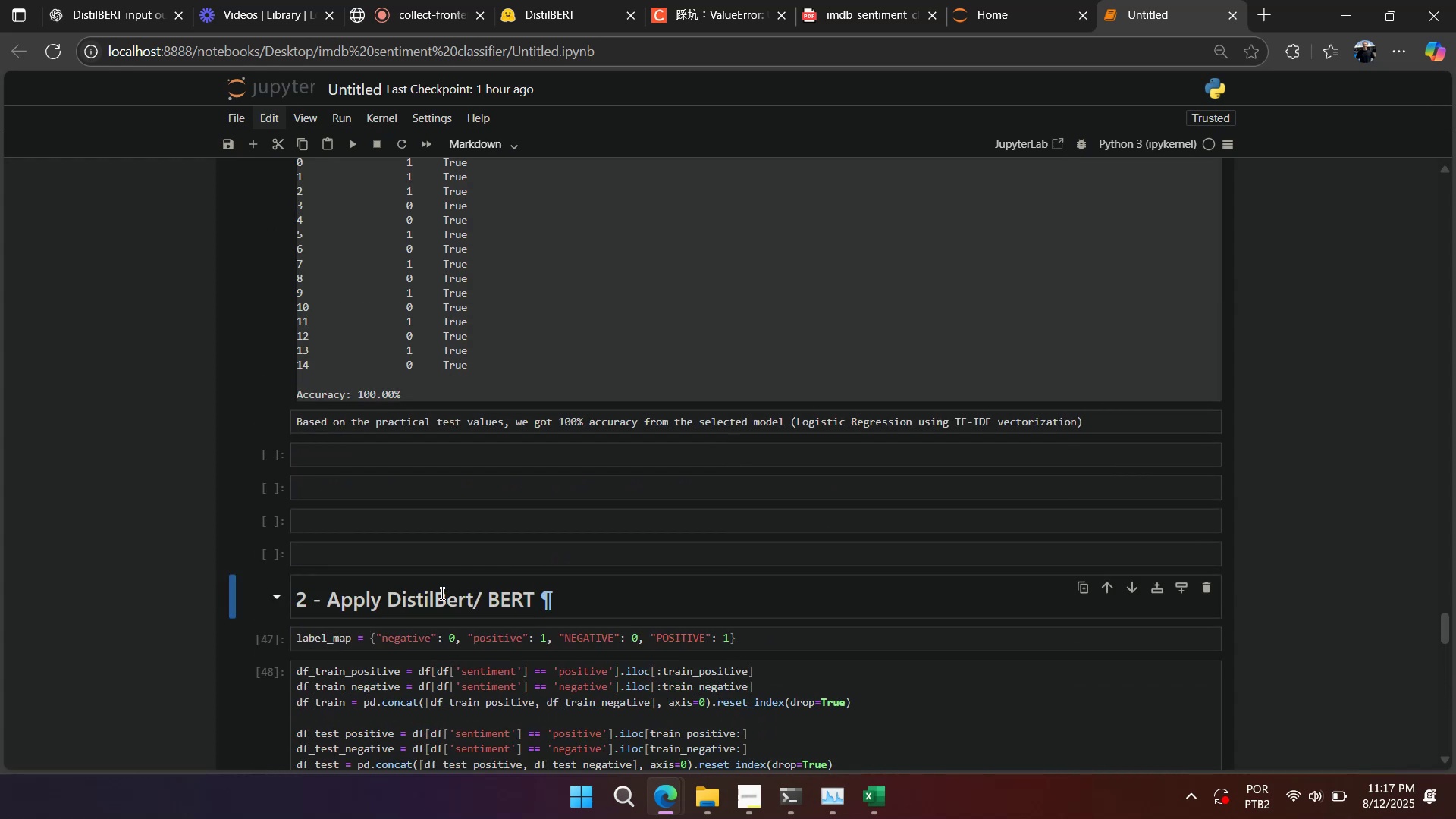 
scroll: coordinate [362, 542], scroll_direction: down, amount: 7.0
 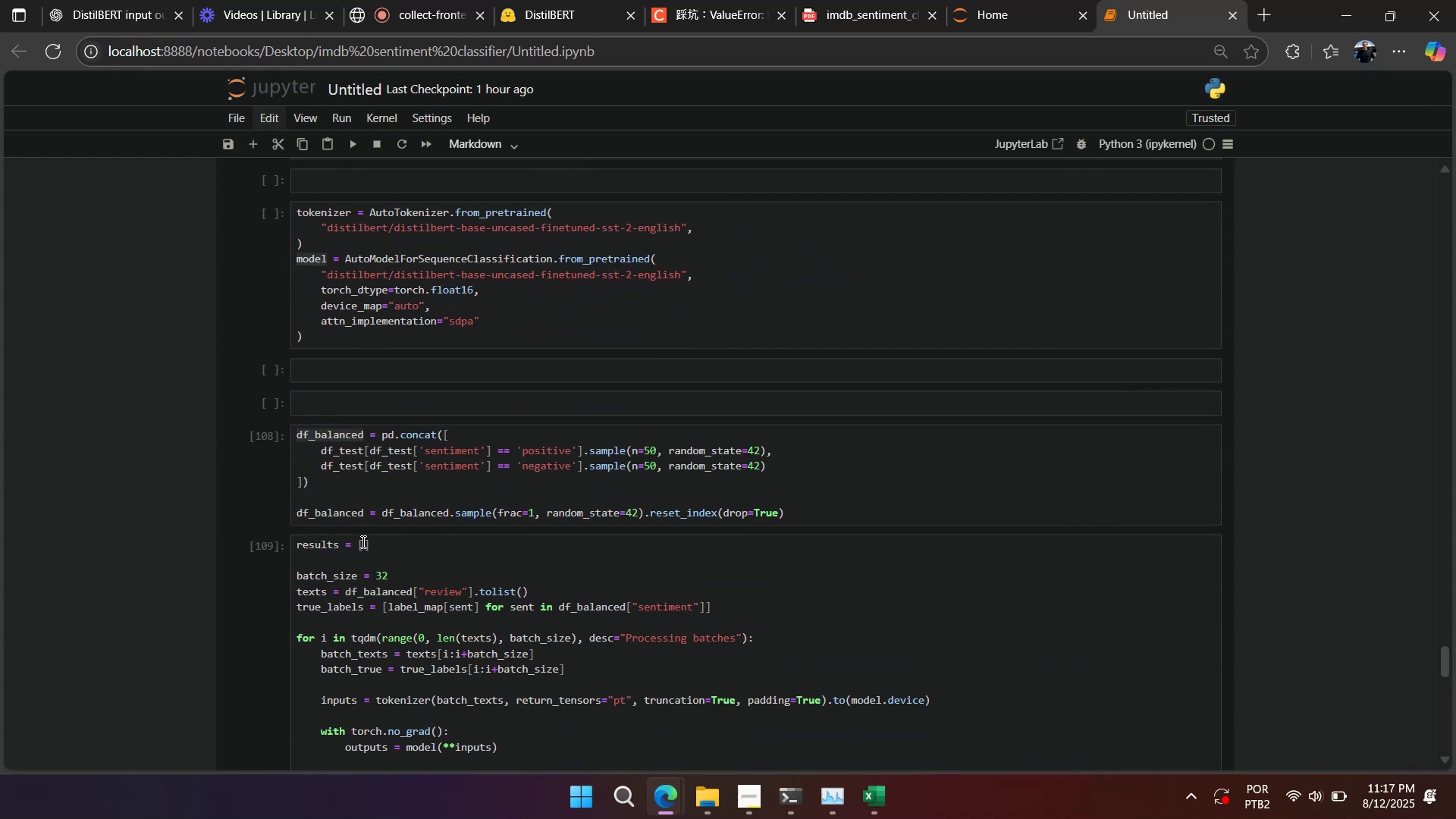 
scroll: coordinate [362, 541], scroll_direction: up, amount: 1.0
 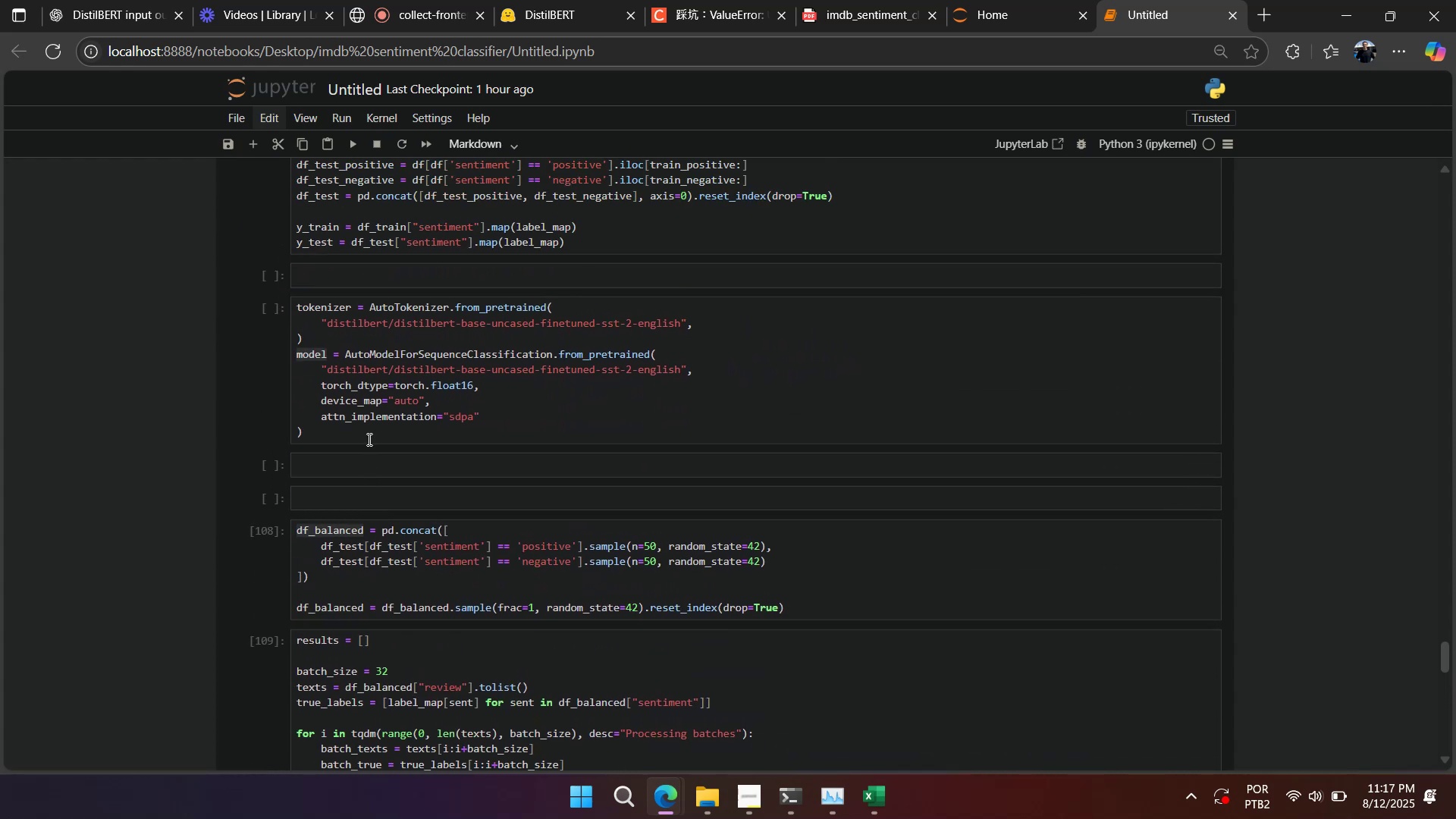 
left_click([368, 438])
 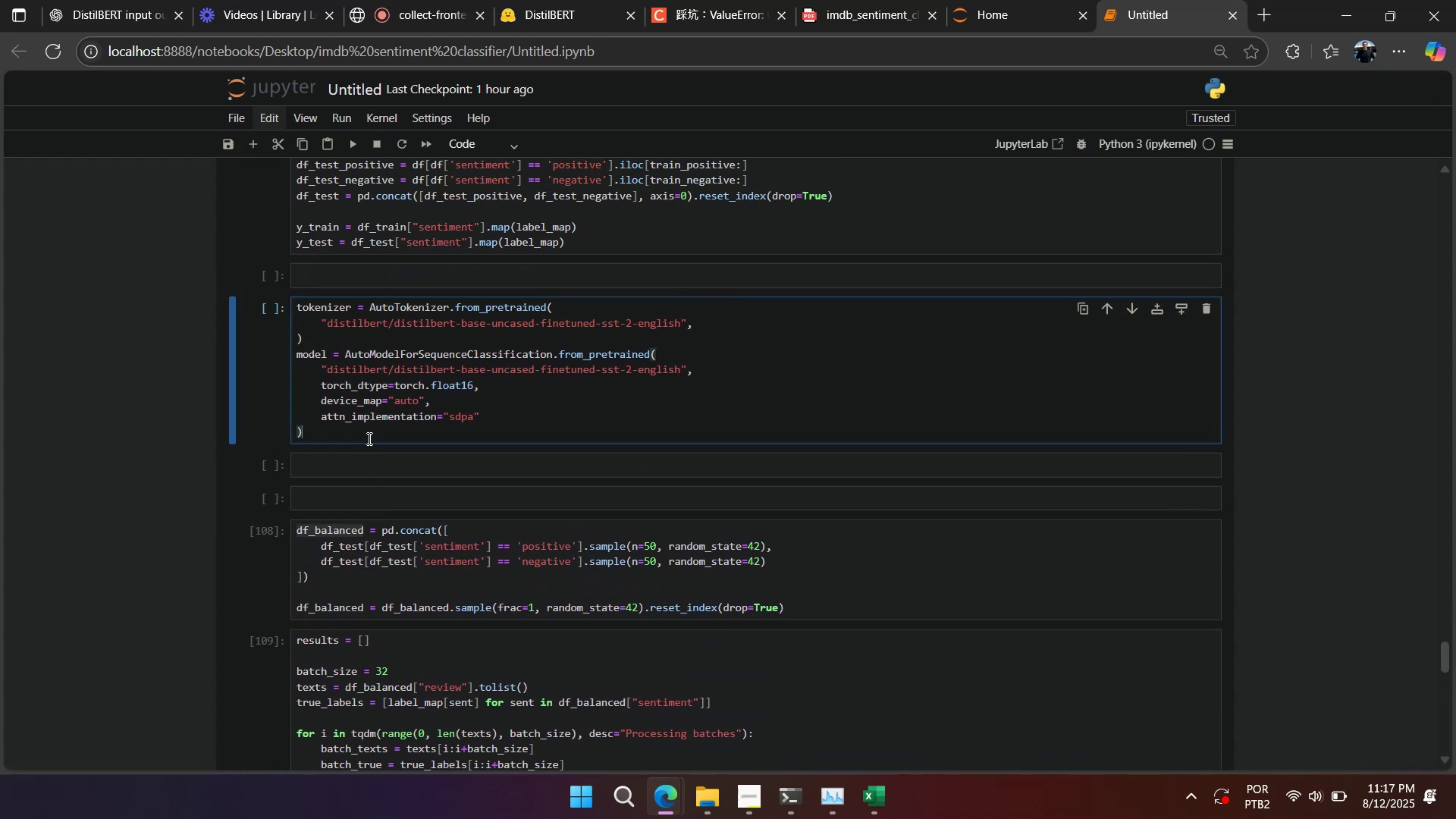 
scroll: coordinate [368, 438], scroll_direction: up, amount: 2.0
 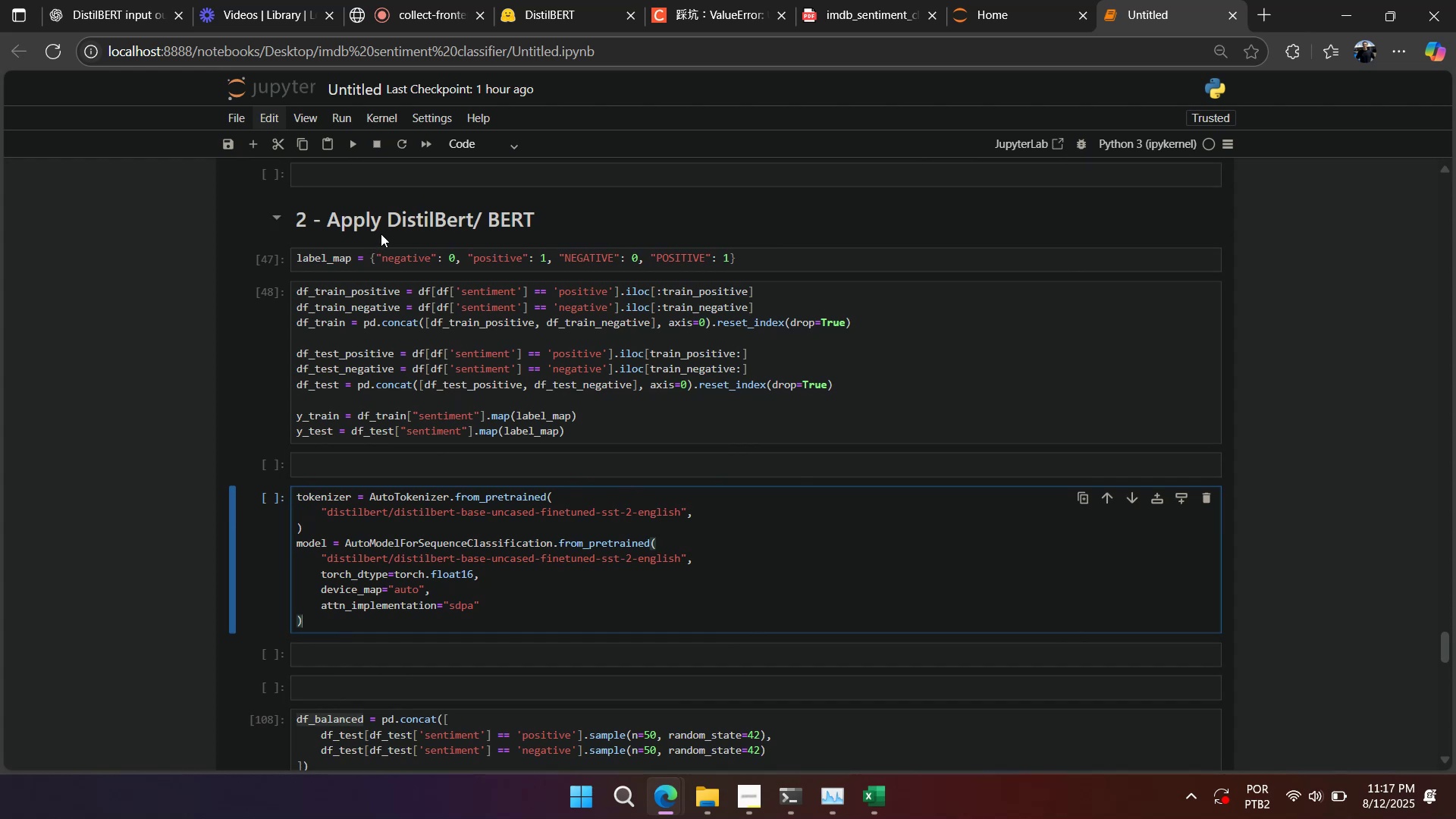 
double_click([384, 224])
 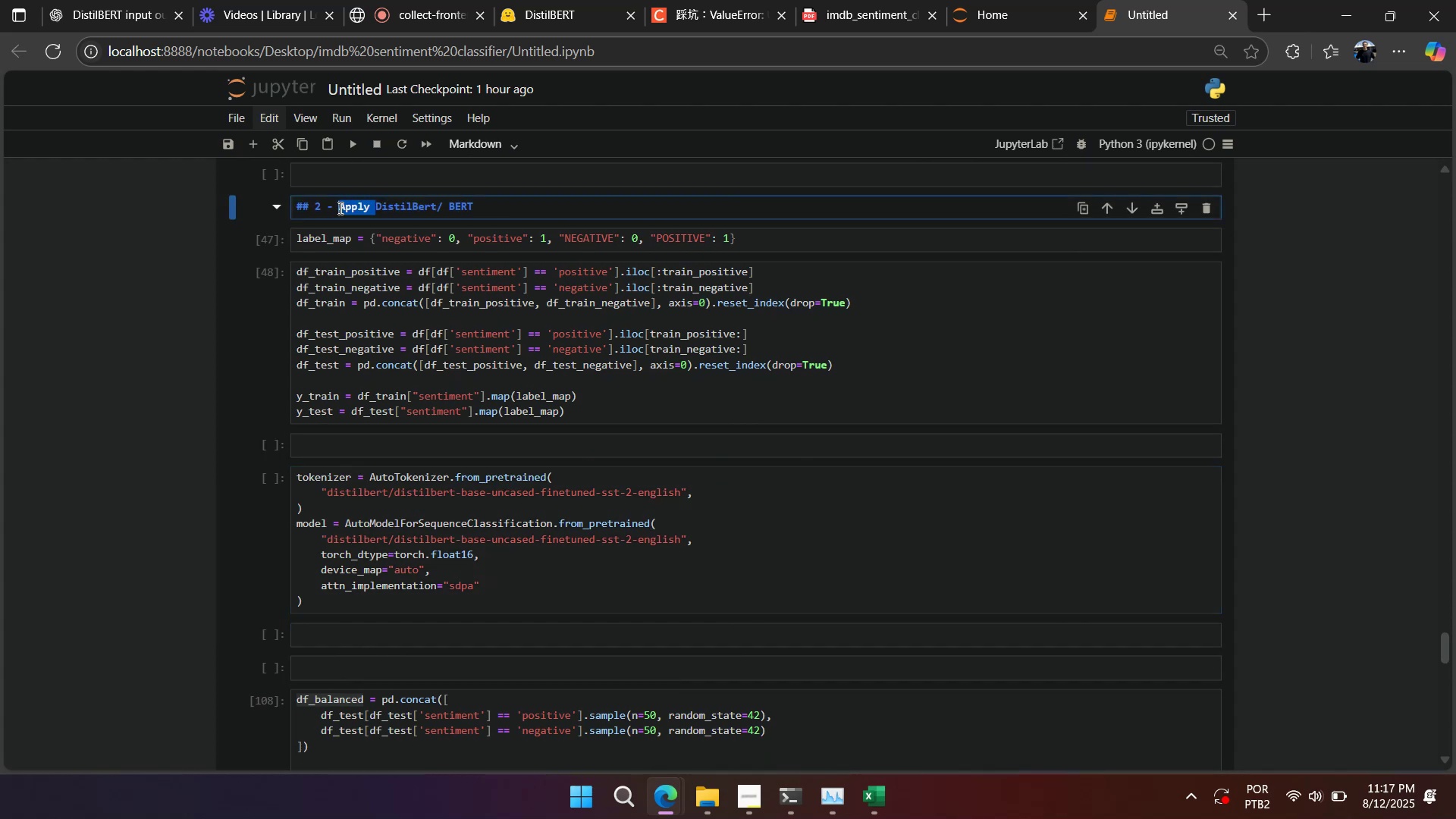 
left_click([339, 206])
 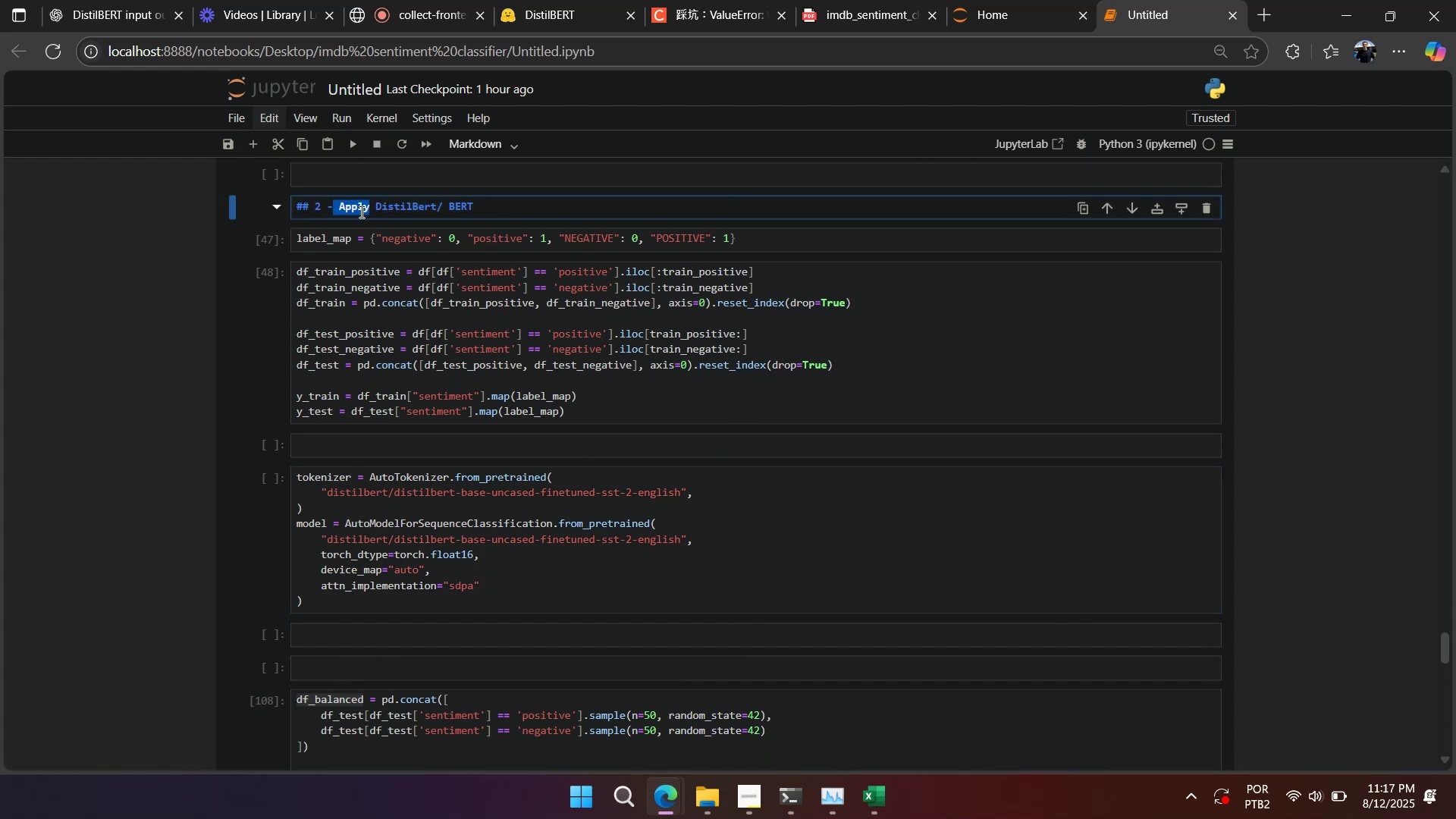 
left_click([397, 215])
 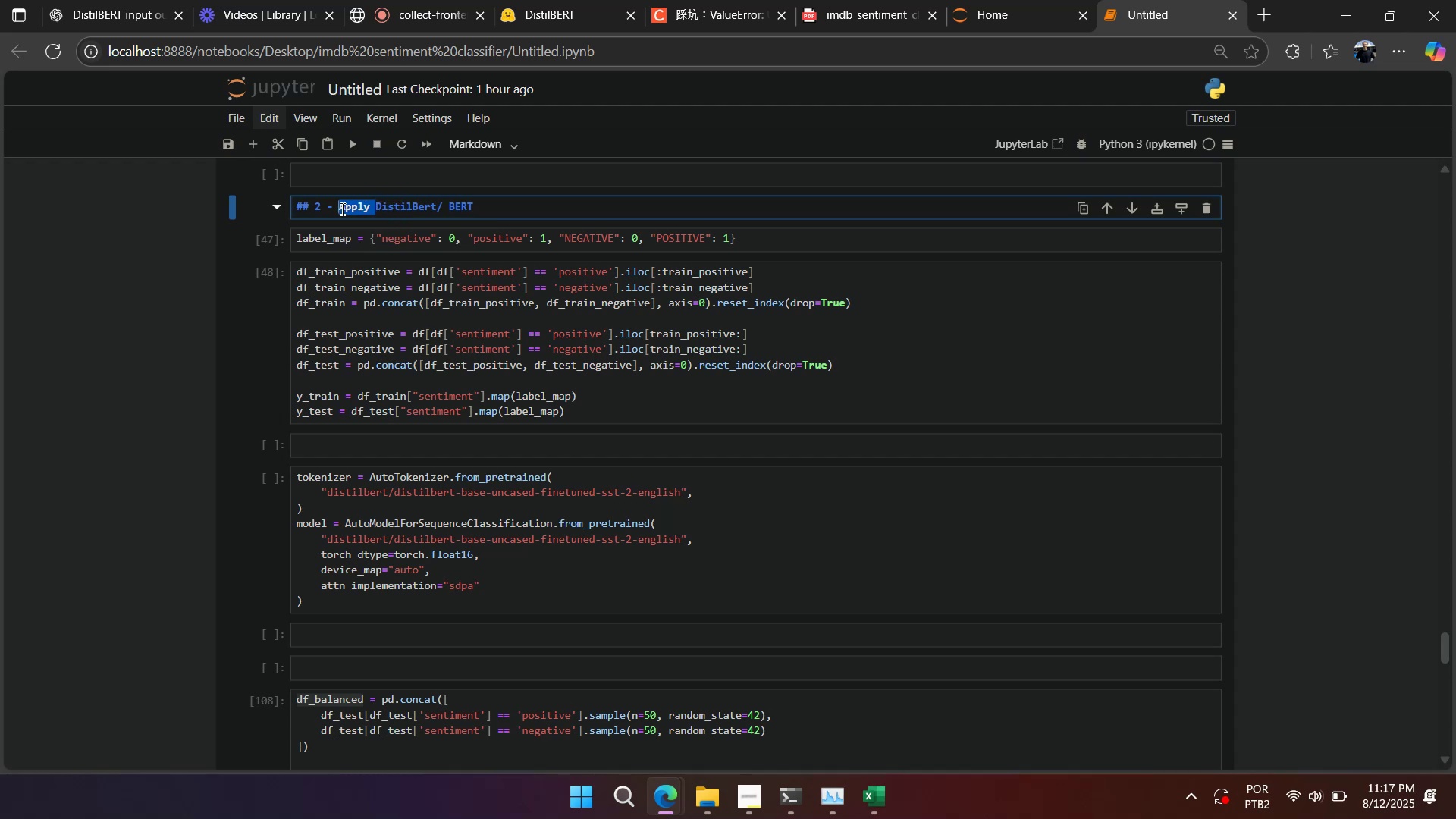 
wait(14.44)
 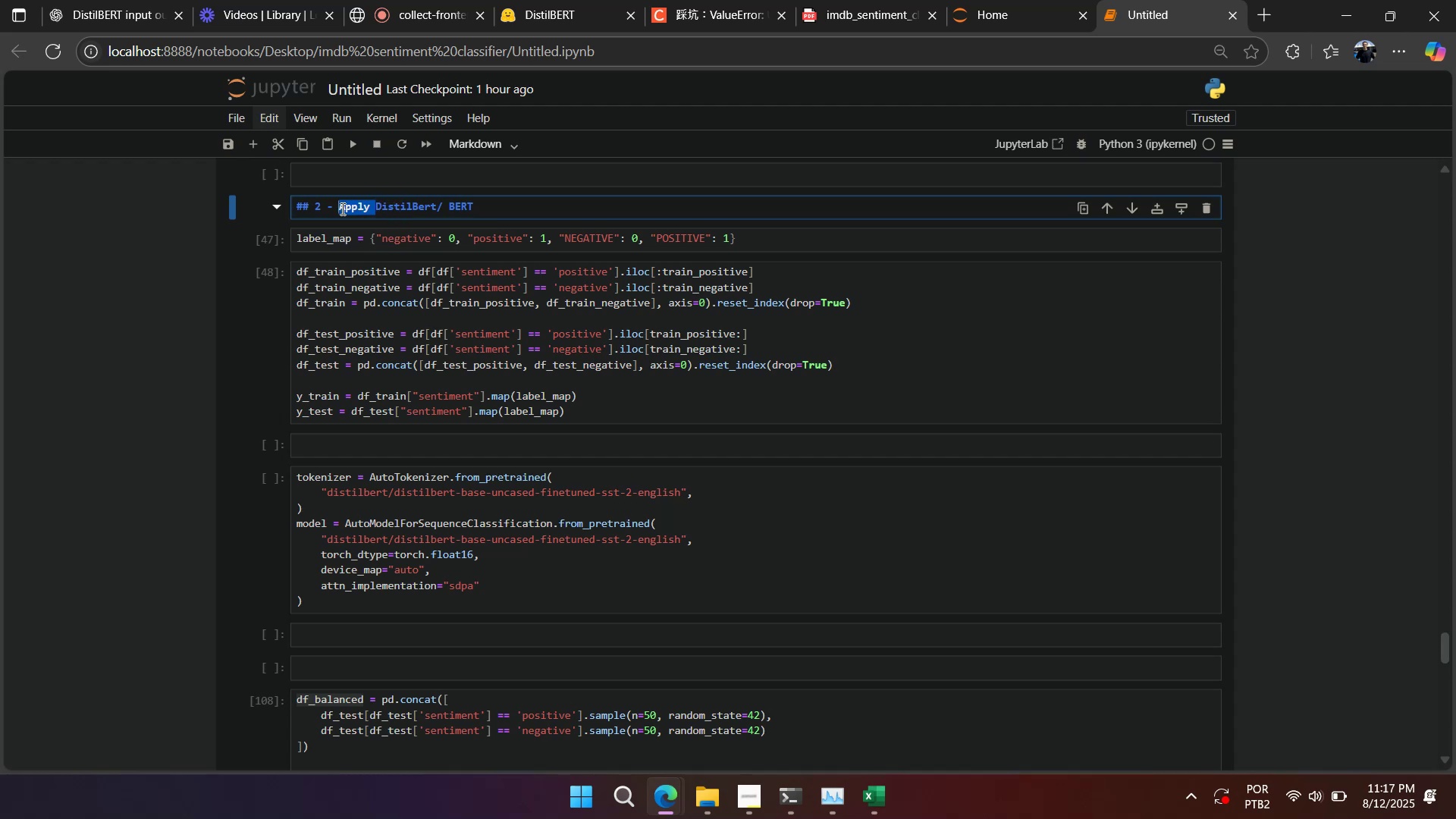 
left_click([118, 23])
 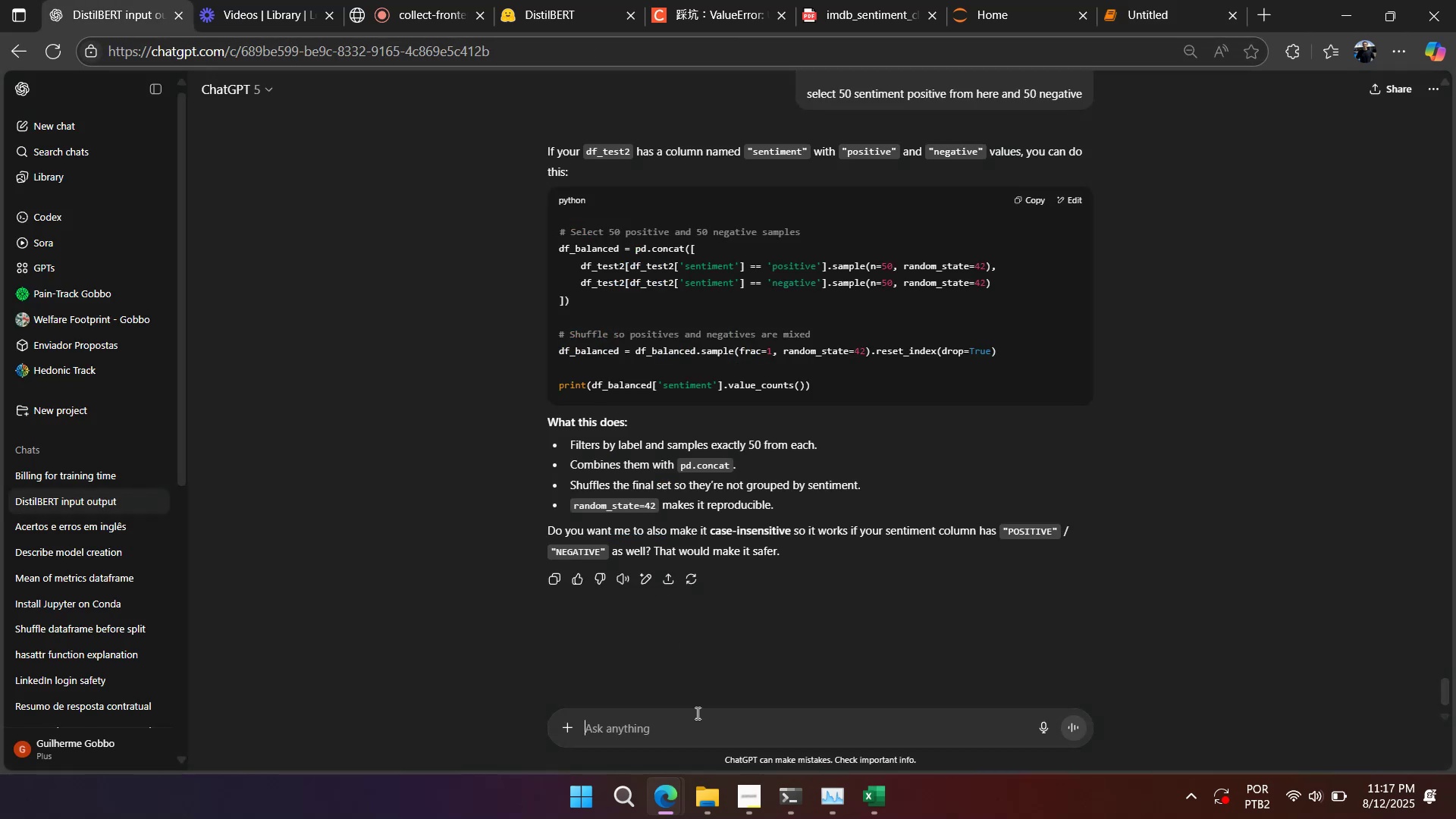 
left_click([700, 732])
 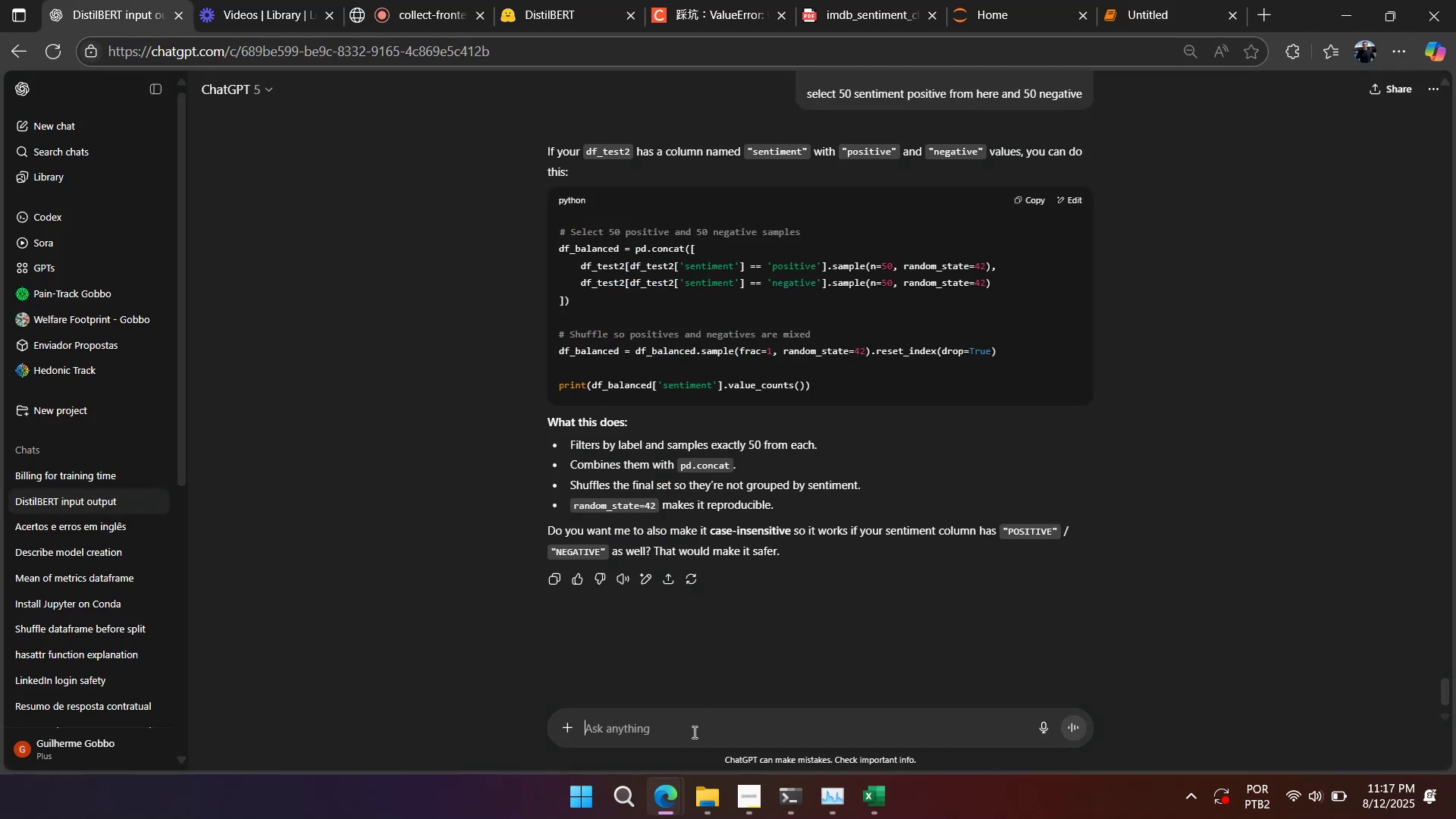 
type(whataboutthe bert, is it good to test)
 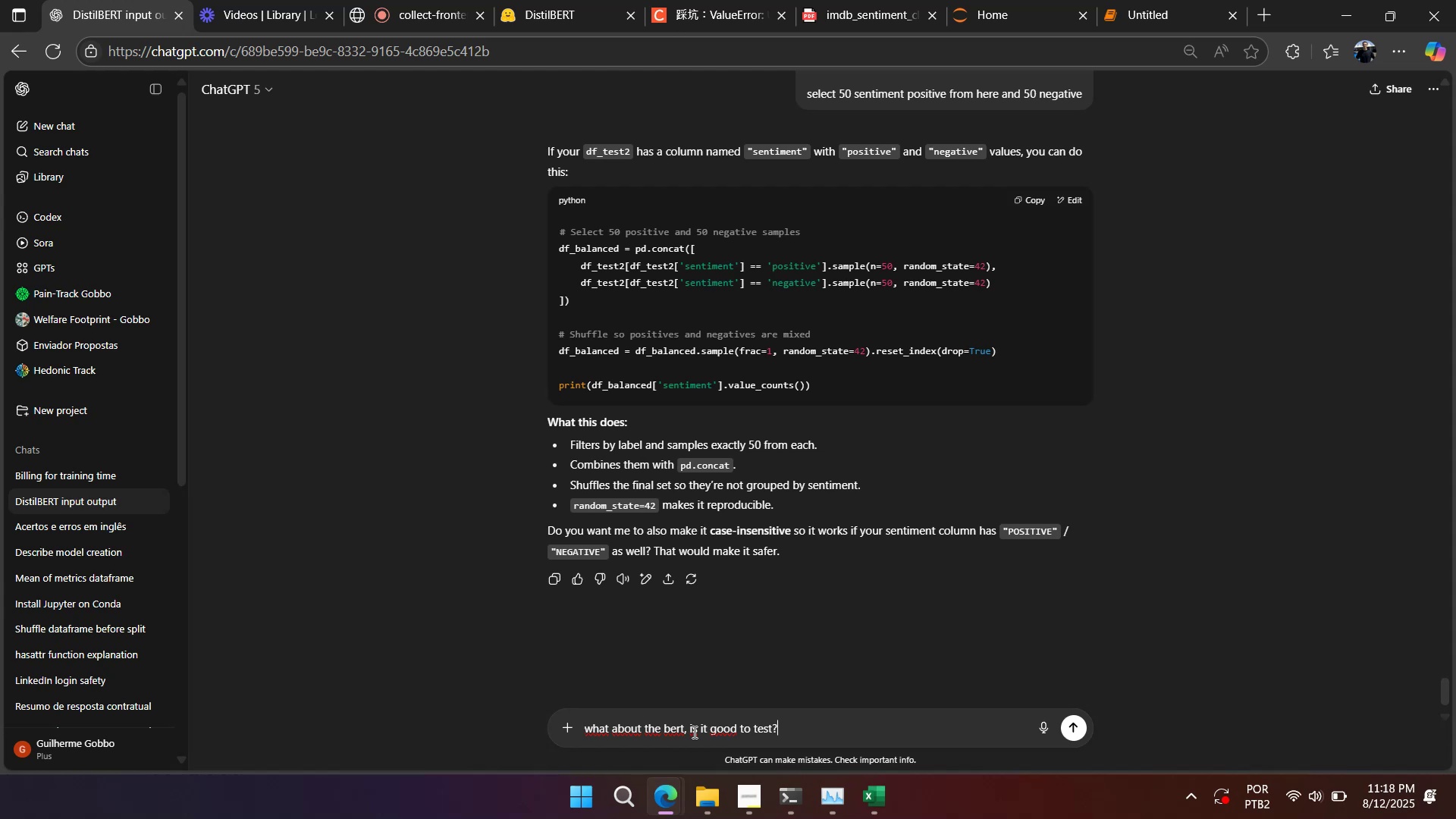 
 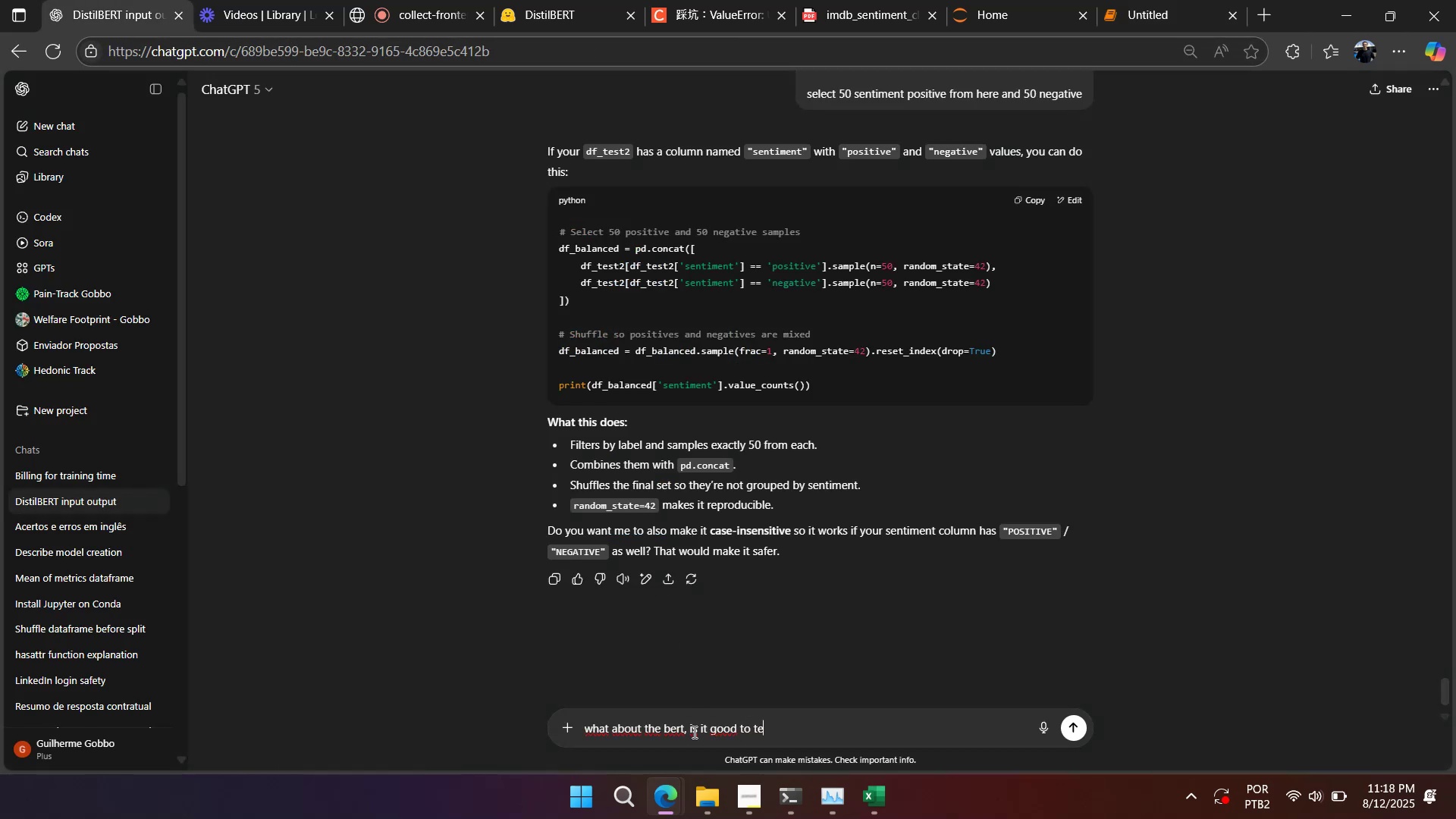 
key(Shift+Unknown)
 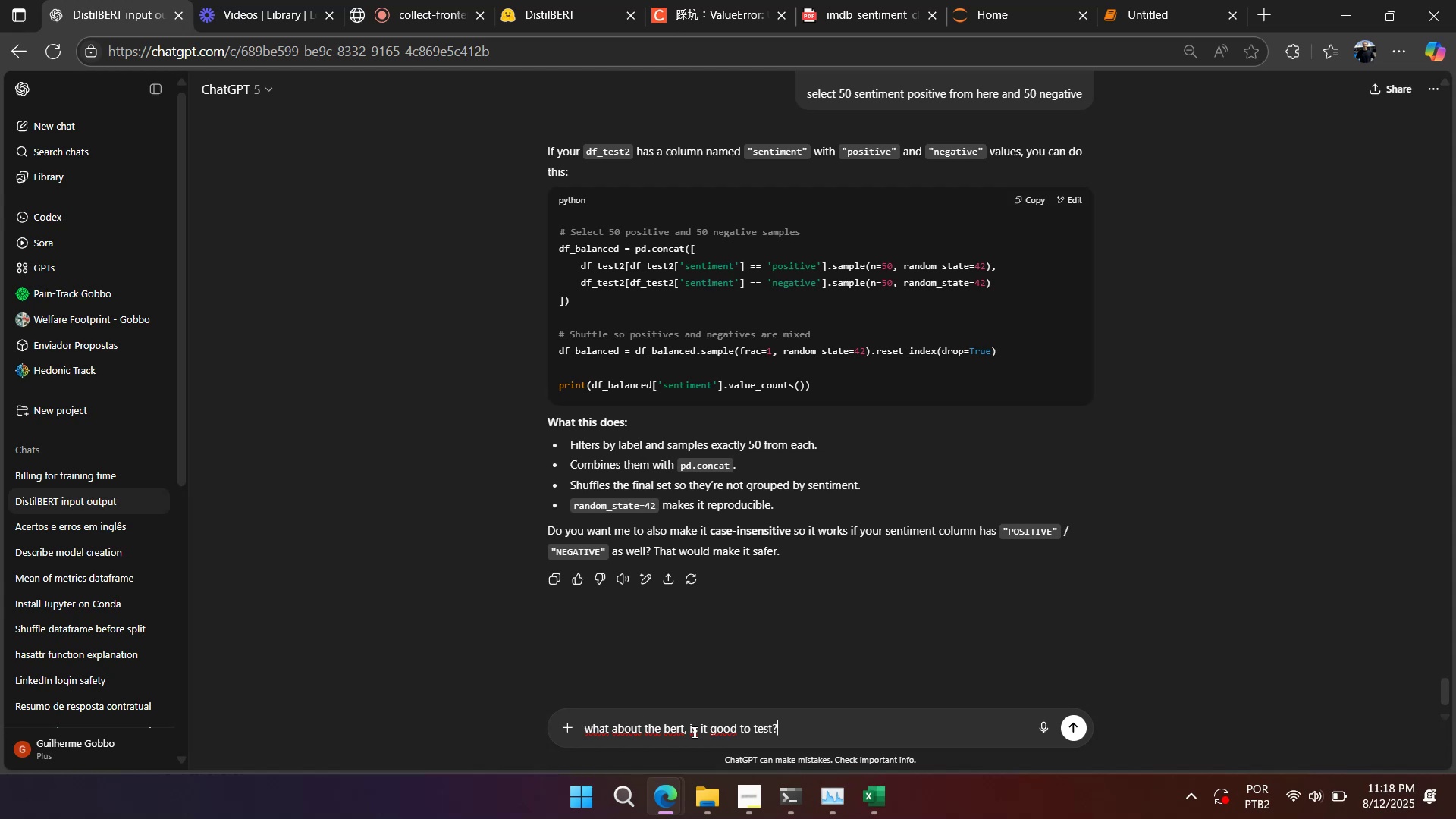 
key(Enter)
 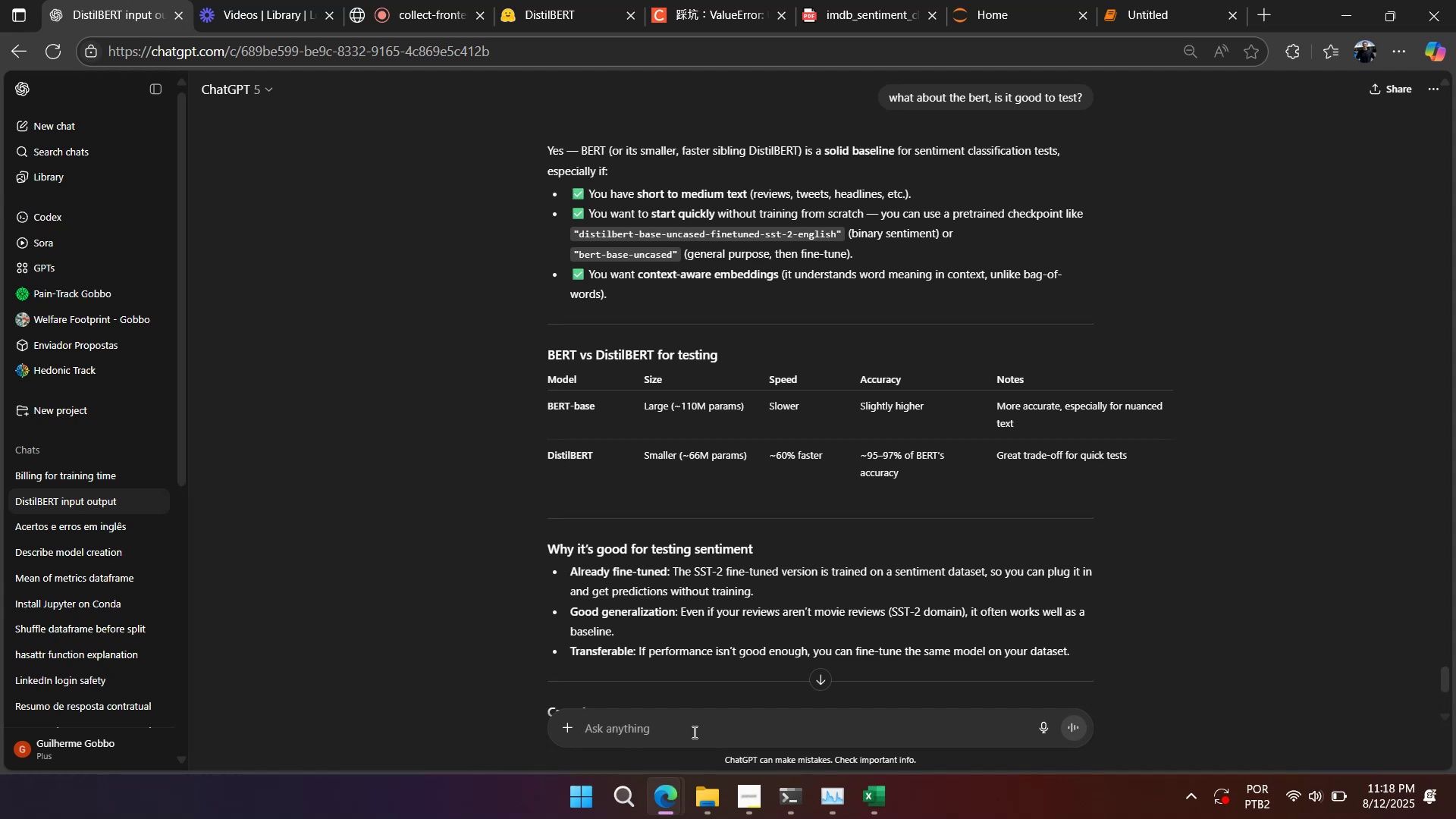 
wait(17.19)
 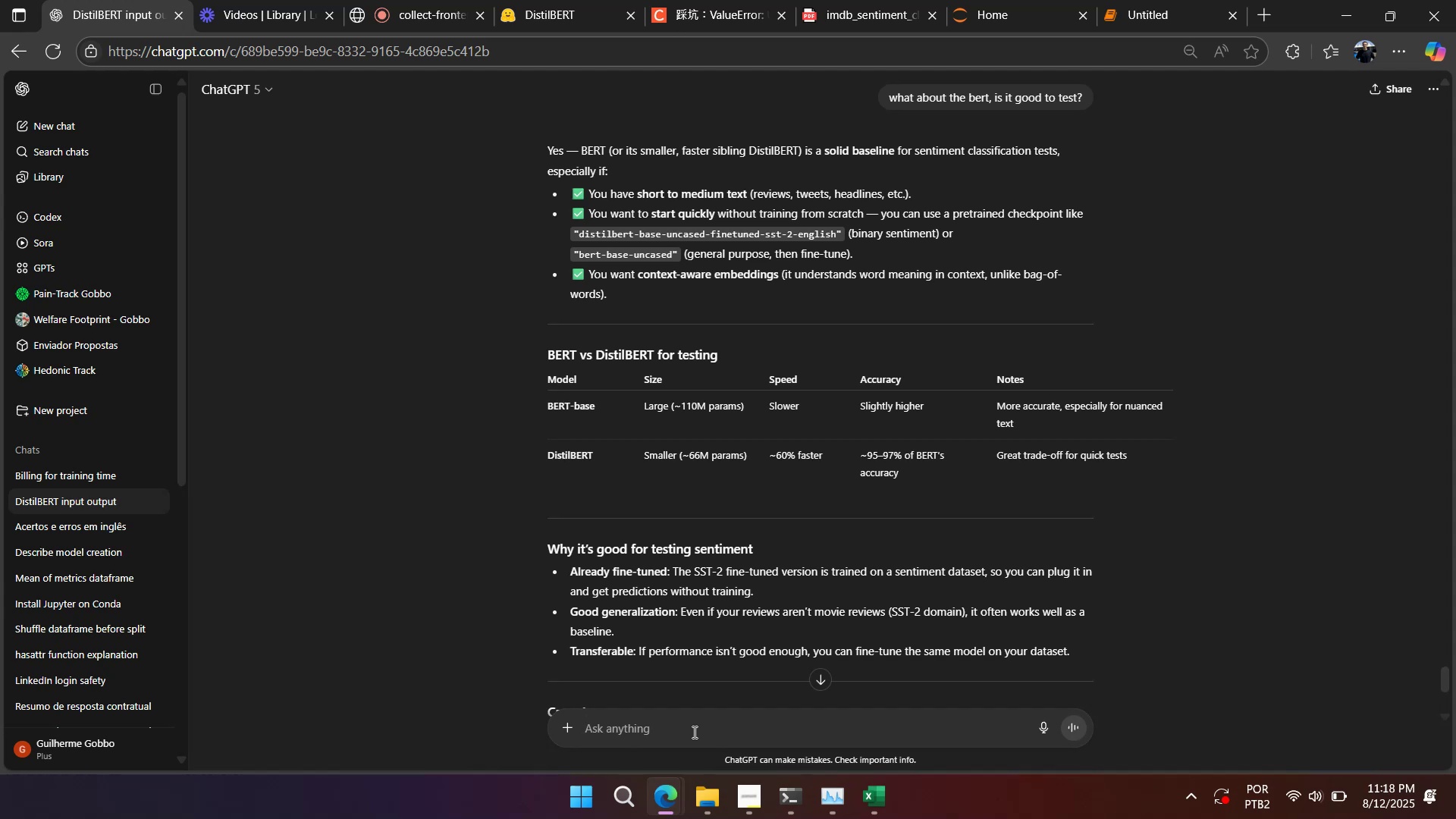 
left_click([860, 8])
 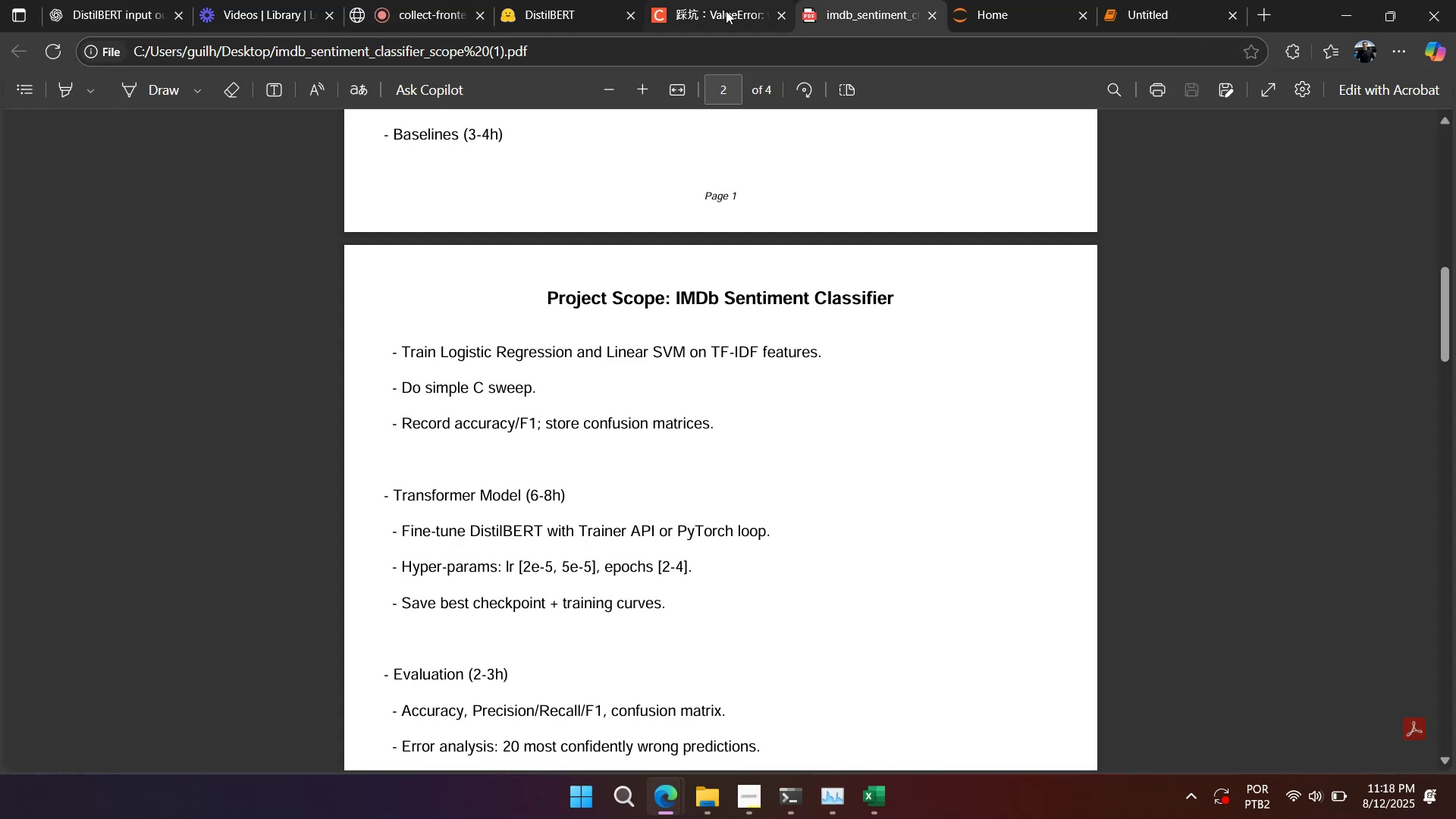 
left_click([714, 11])
 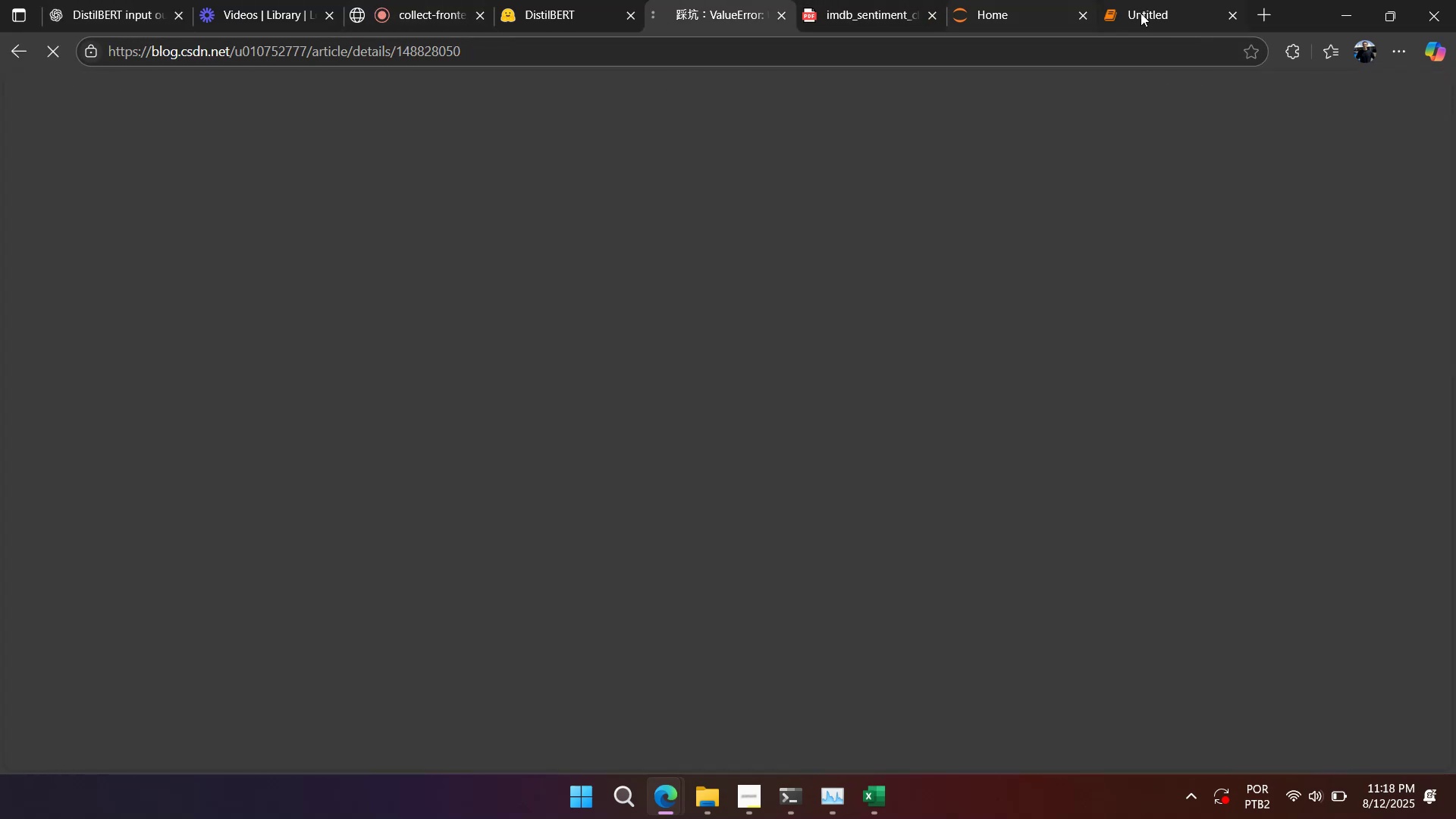 
left_click([1141, 13])
 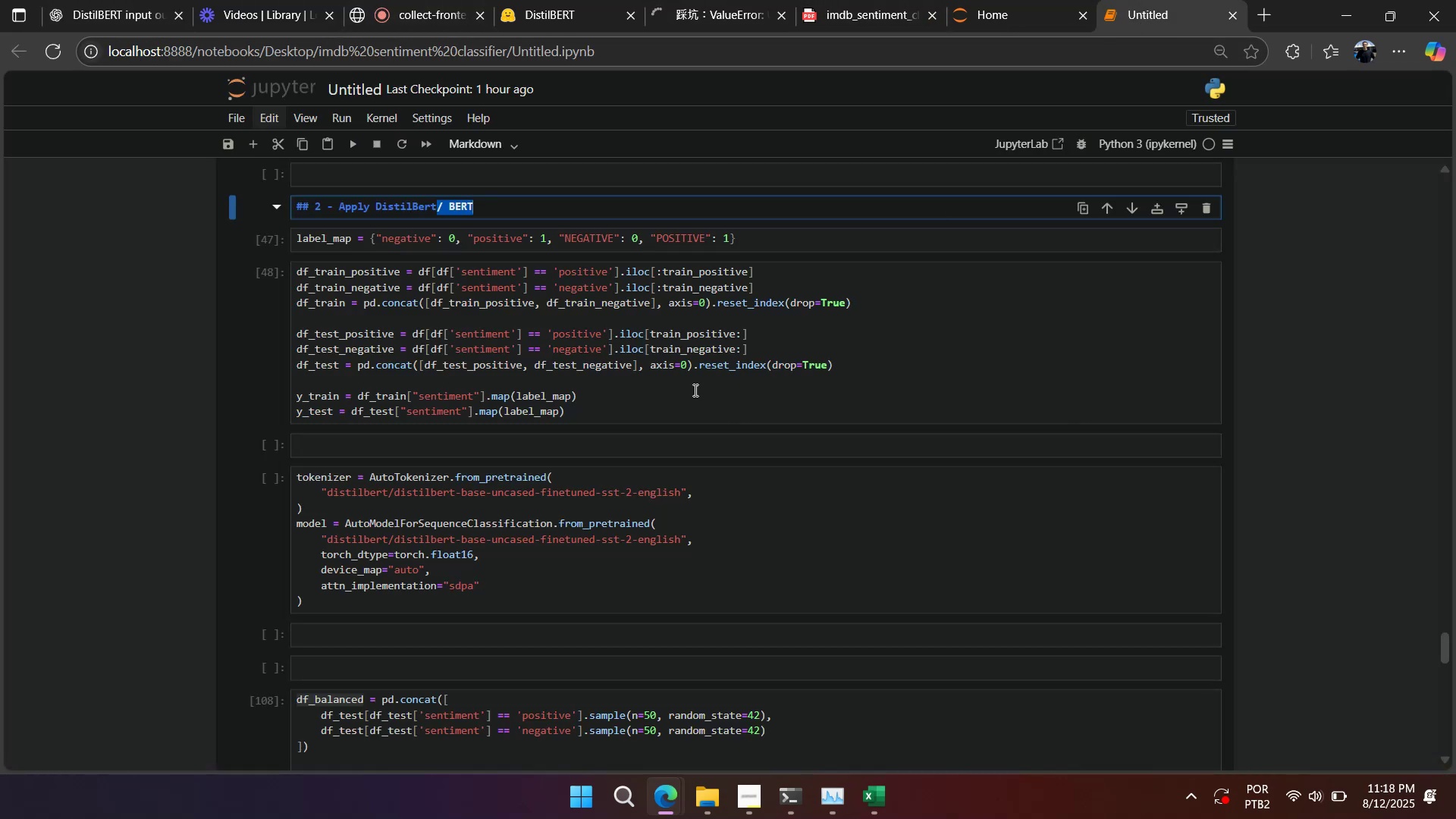 
scroll: coordinate [669, 391], scroll_direction: up, amount: 3.0
 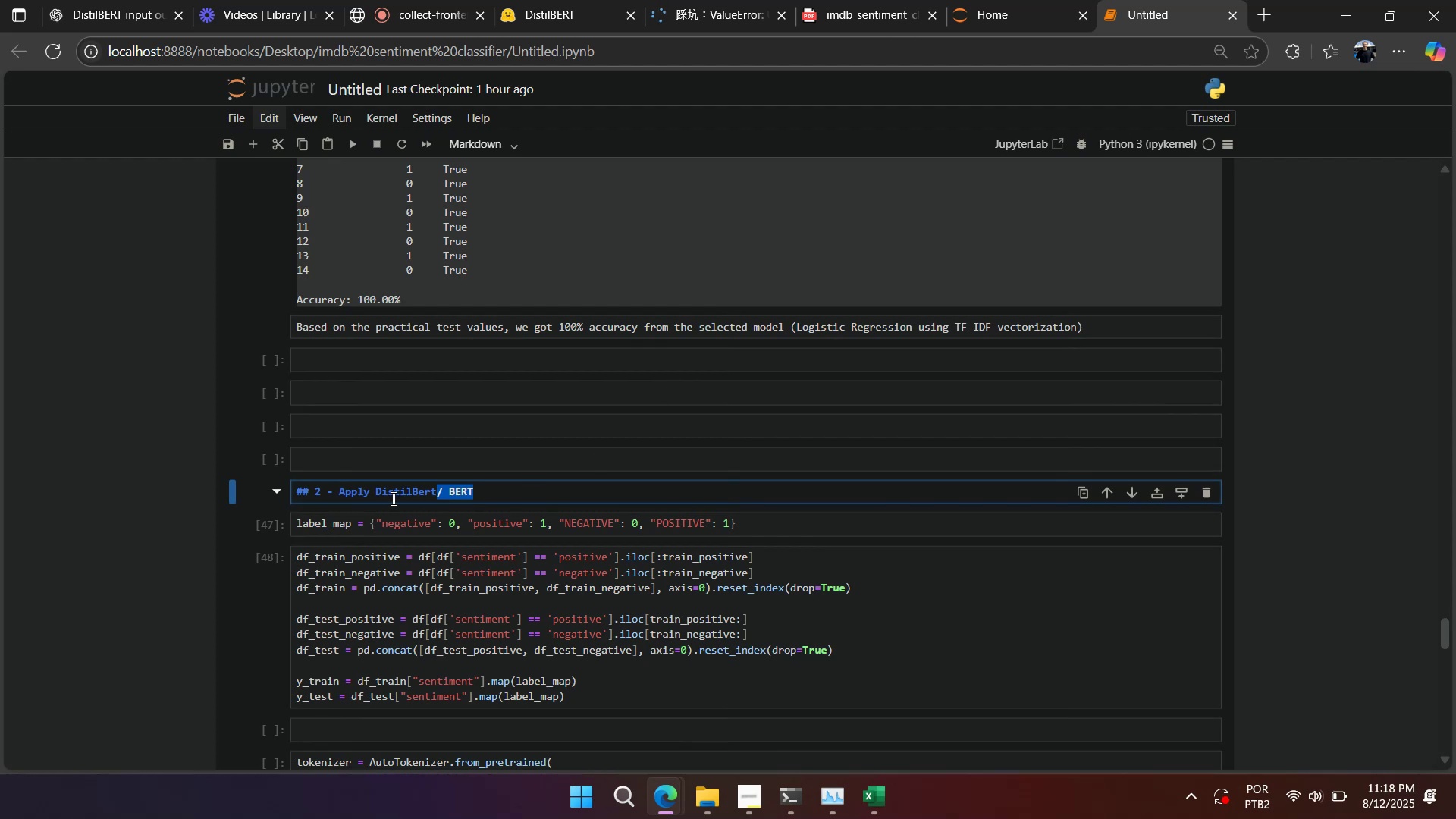 
left_click([391, 494])
 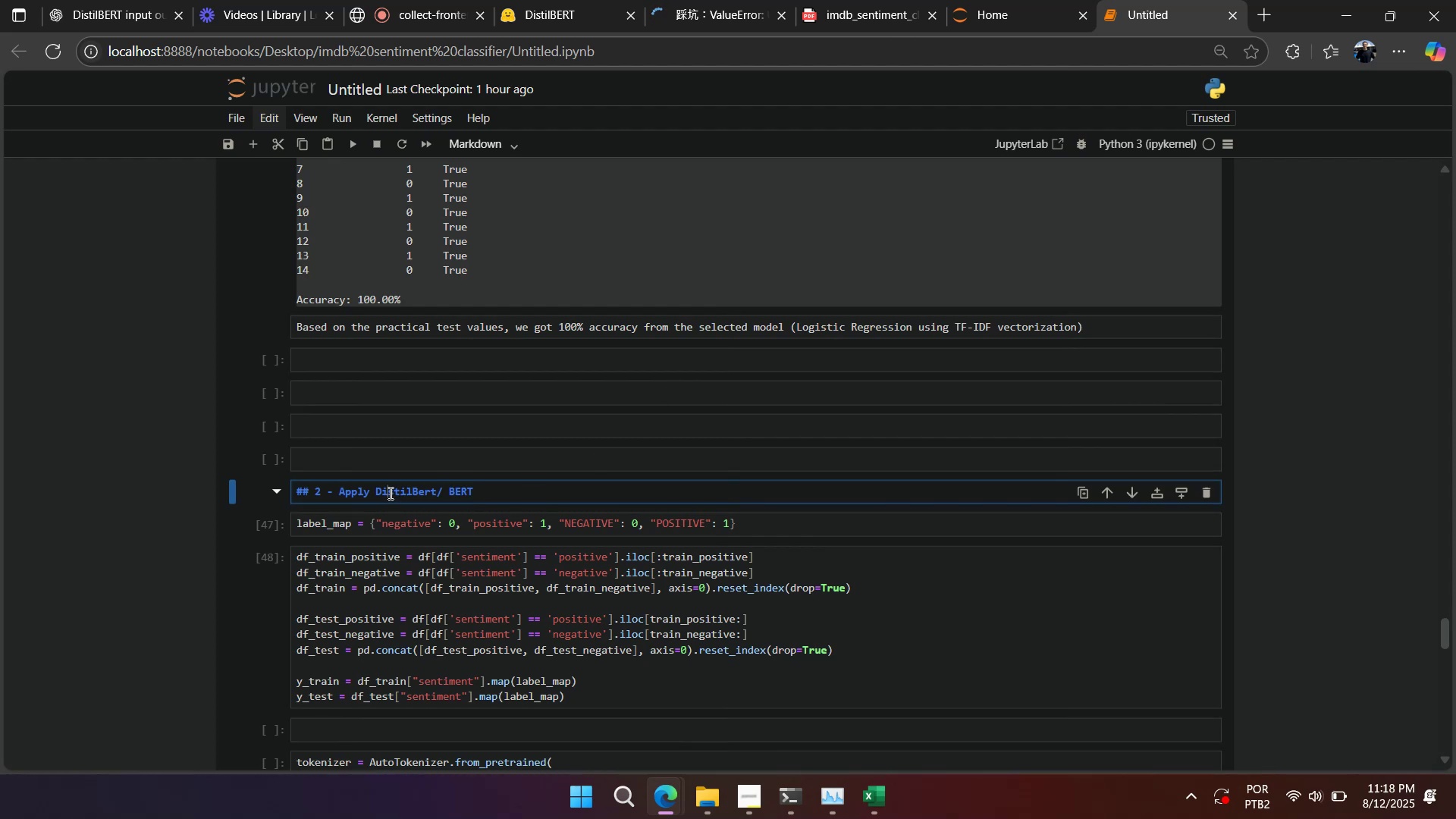 
key(Shift+Enter)
 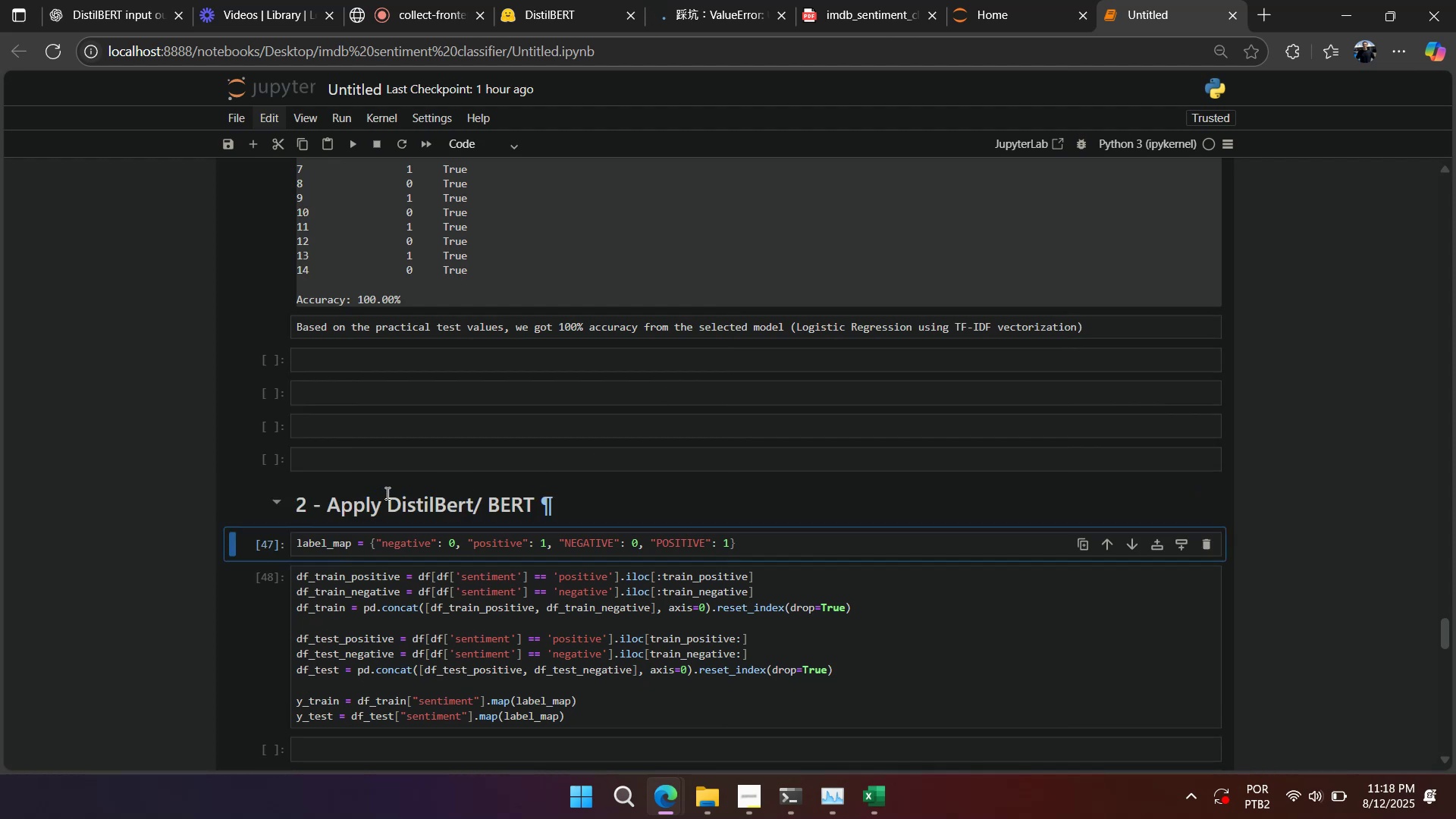 
scroll: coordinate [376, 486], scroll_direction: down, amount: 10.0
 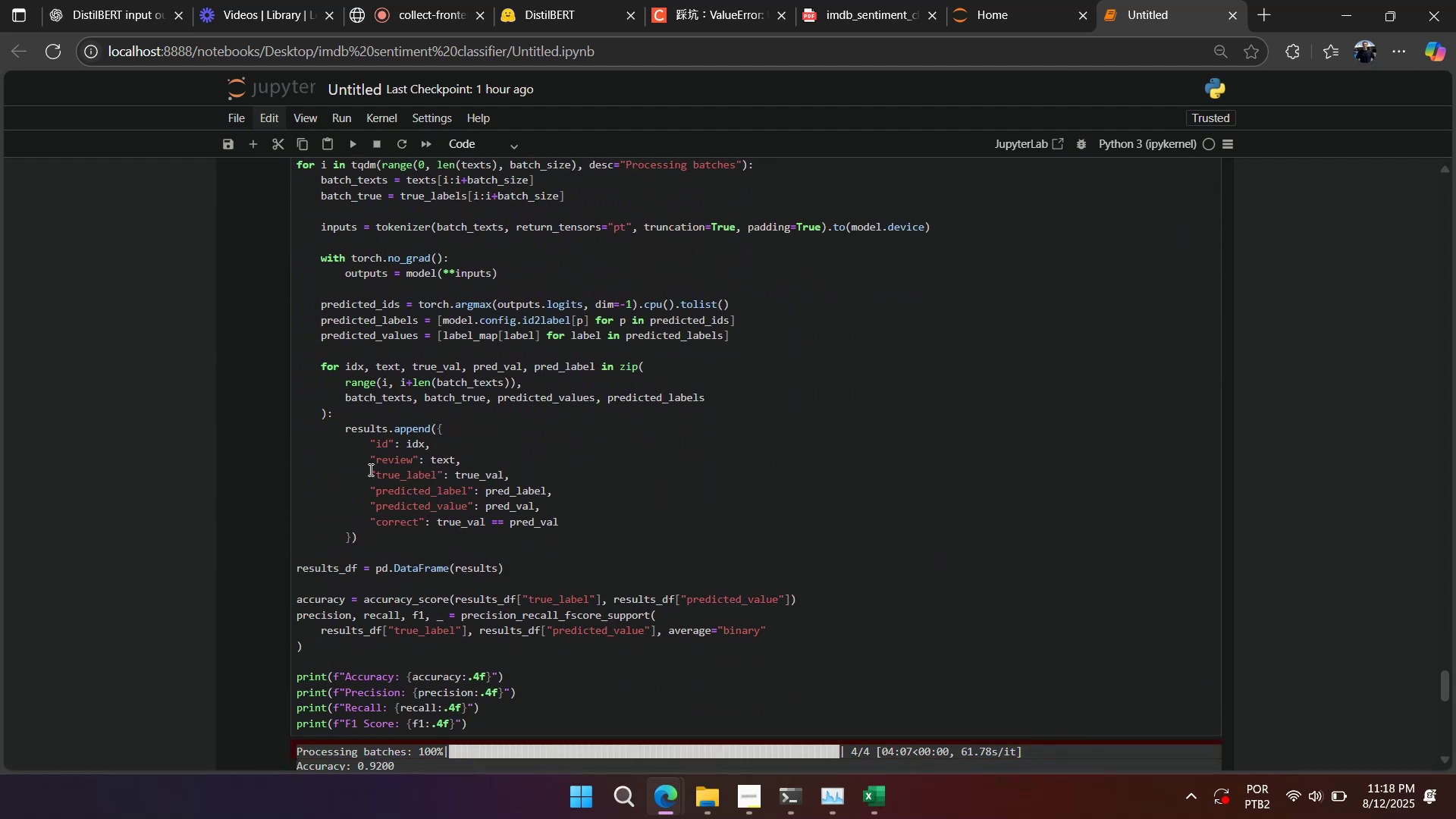 
scroll: coordinate [357, 453], scroll_direction: up, amount: 5.0
 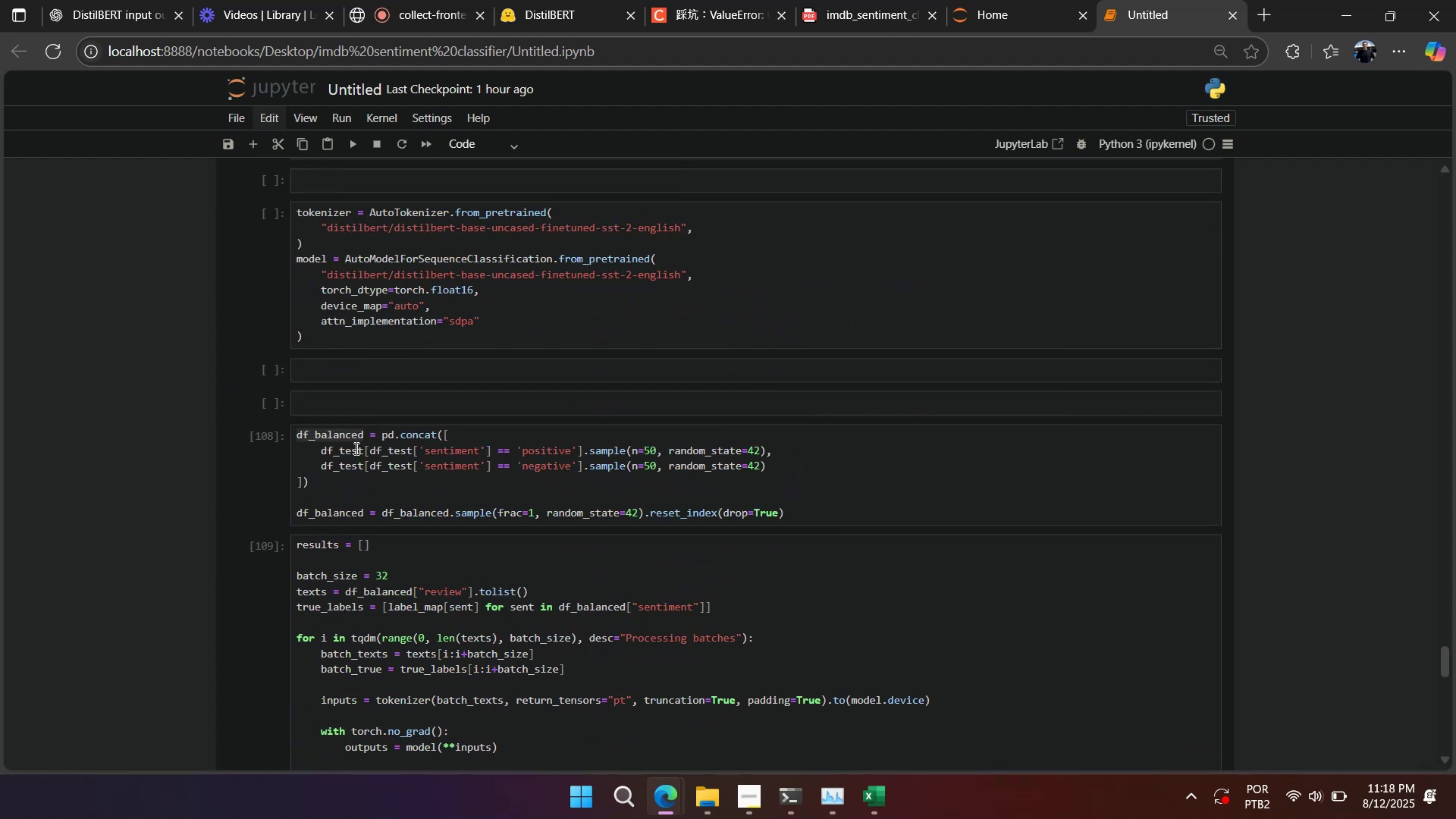 
scroll: coordinate [354, 447], scroll_direction: down, amount: 3.0
 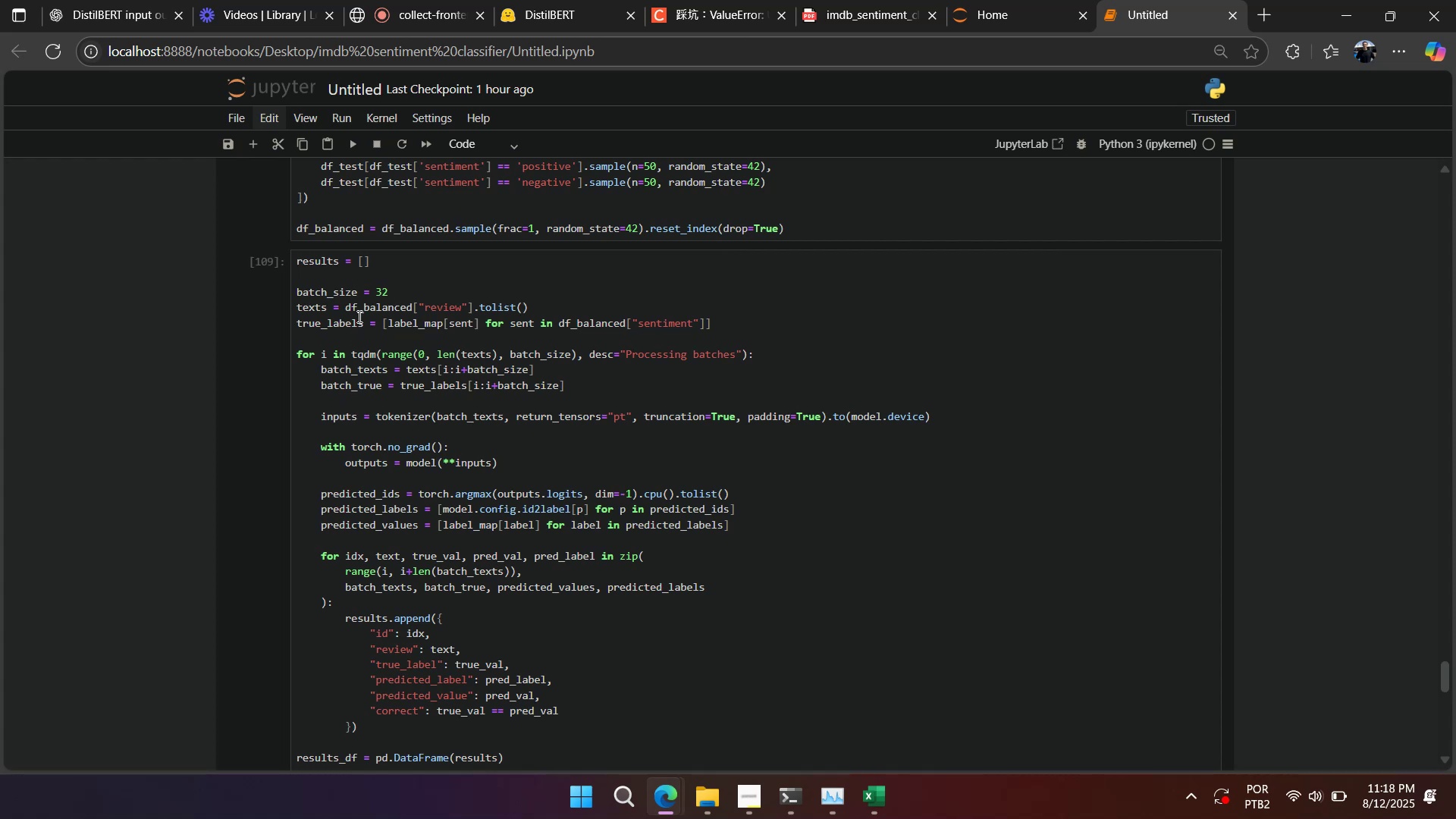 
double_click([317, 306])
 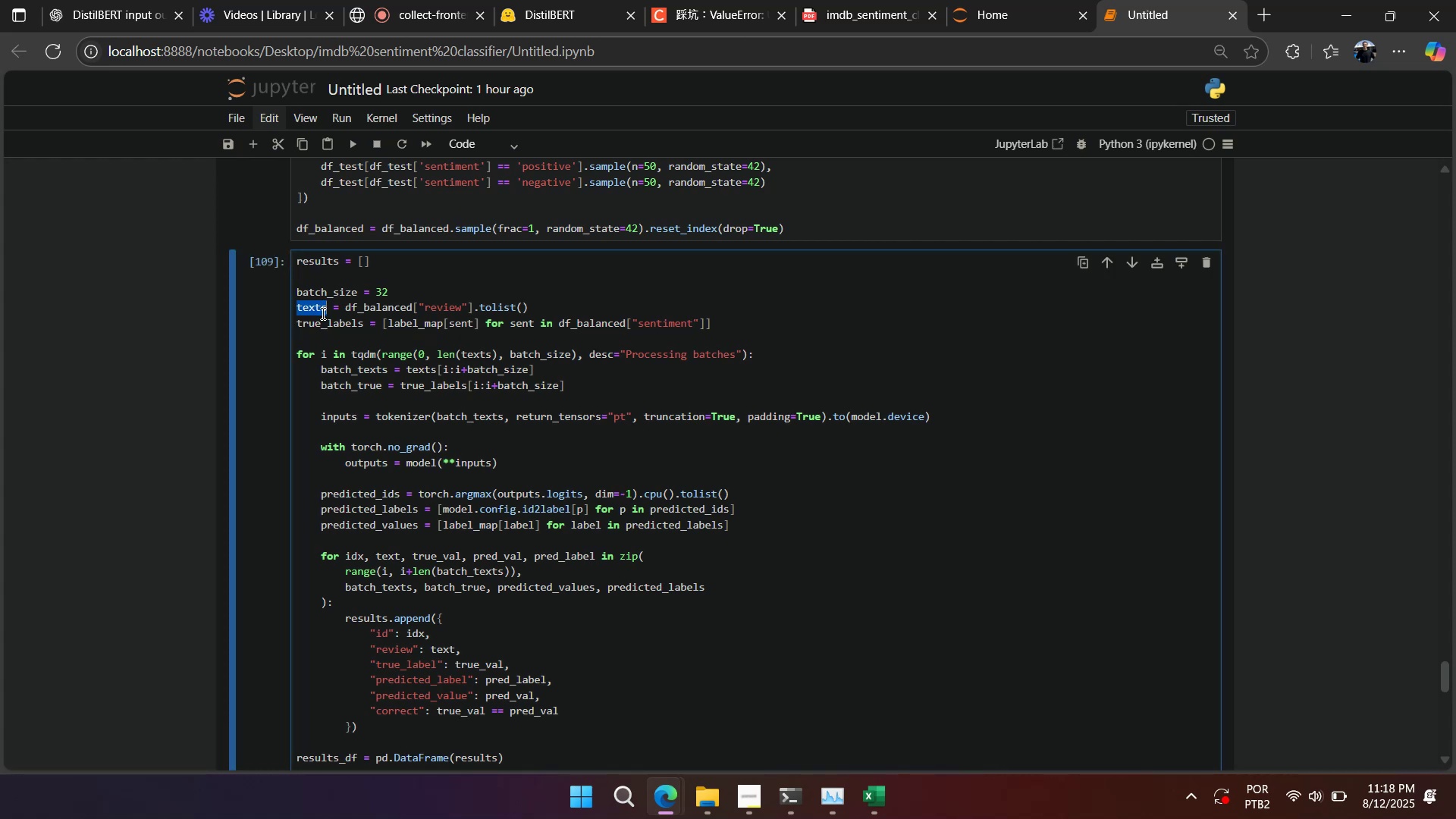 
key(Control+C)
 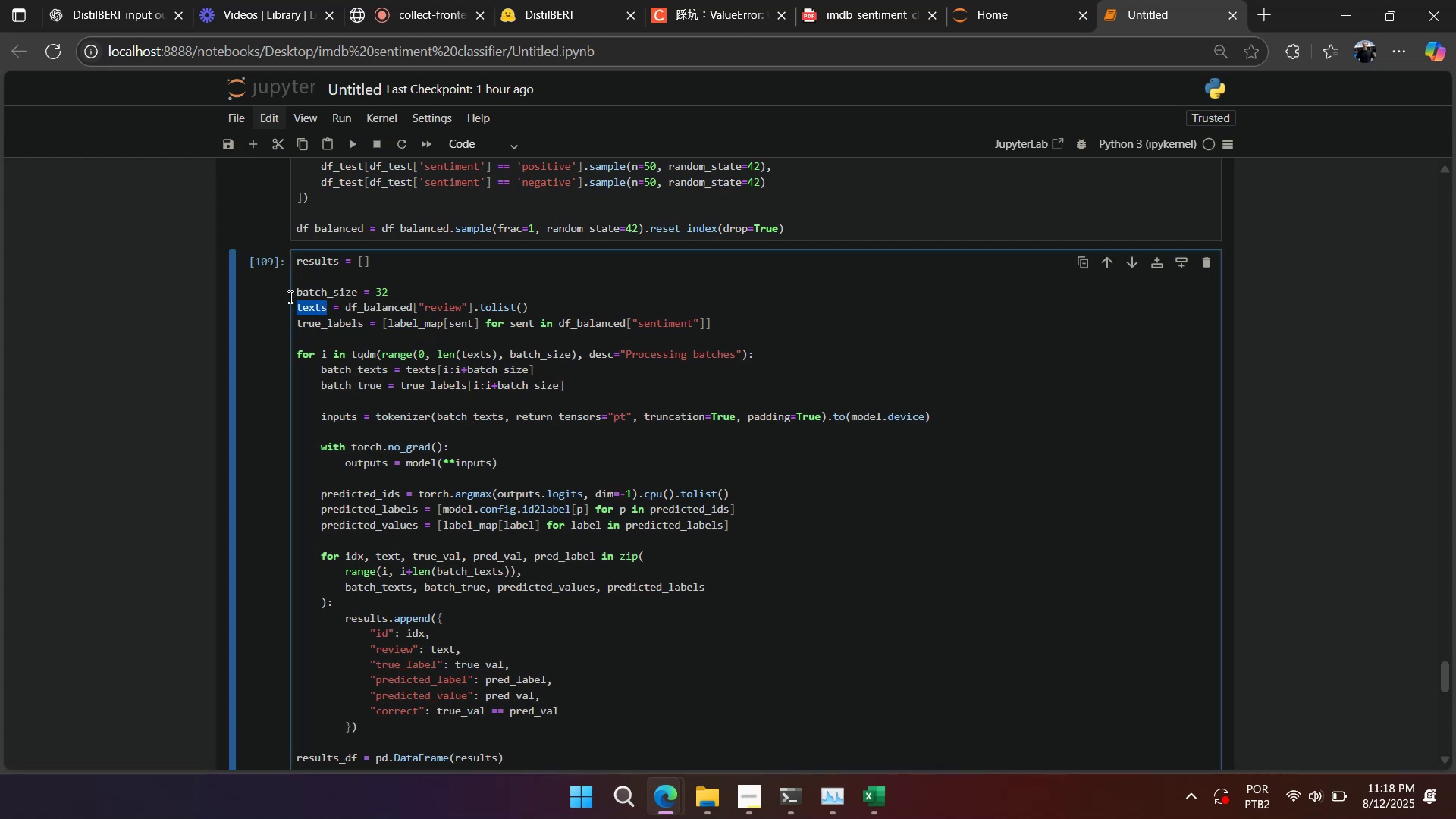 
left_click([273, 288])
 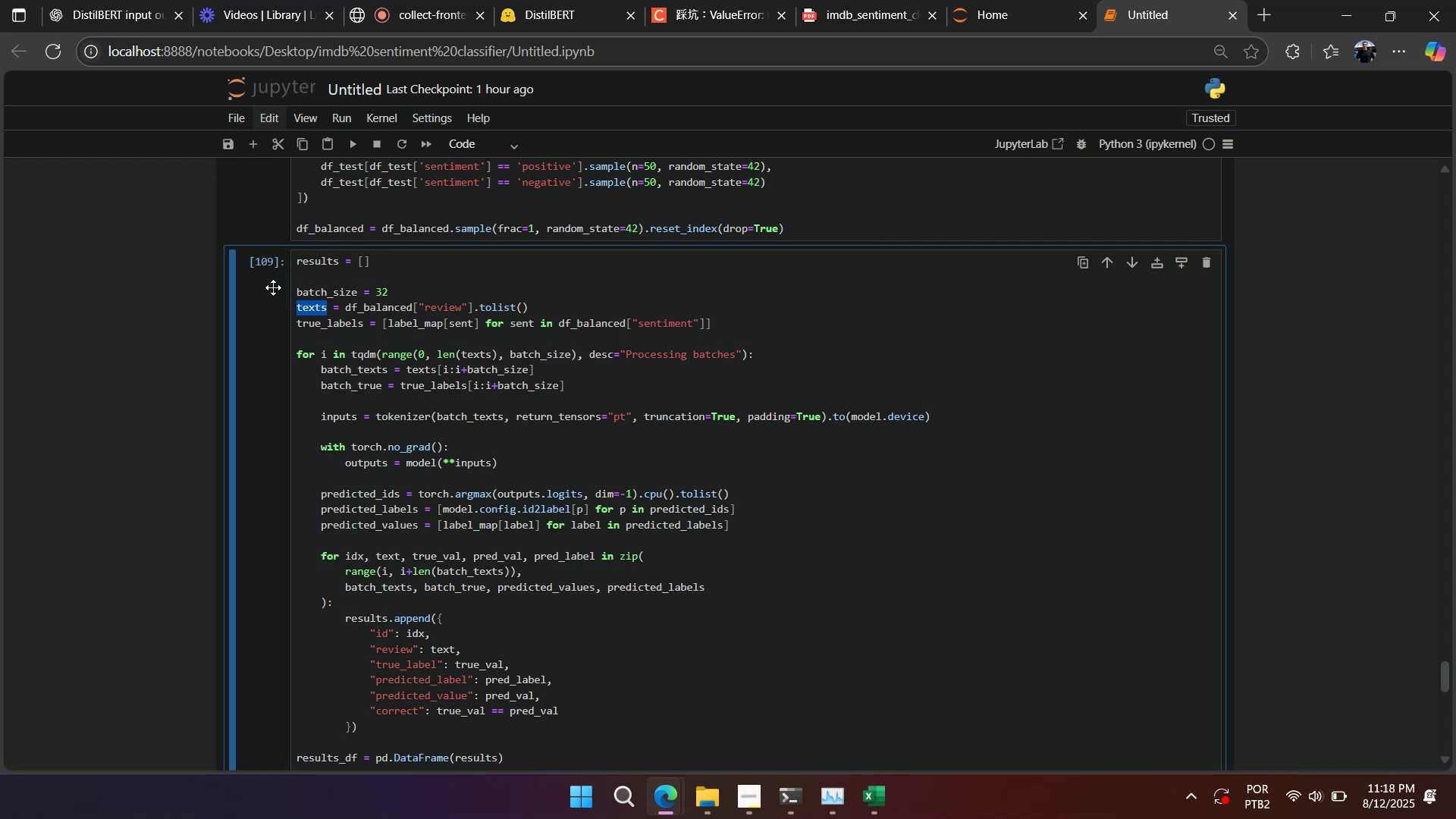 
key(A)
 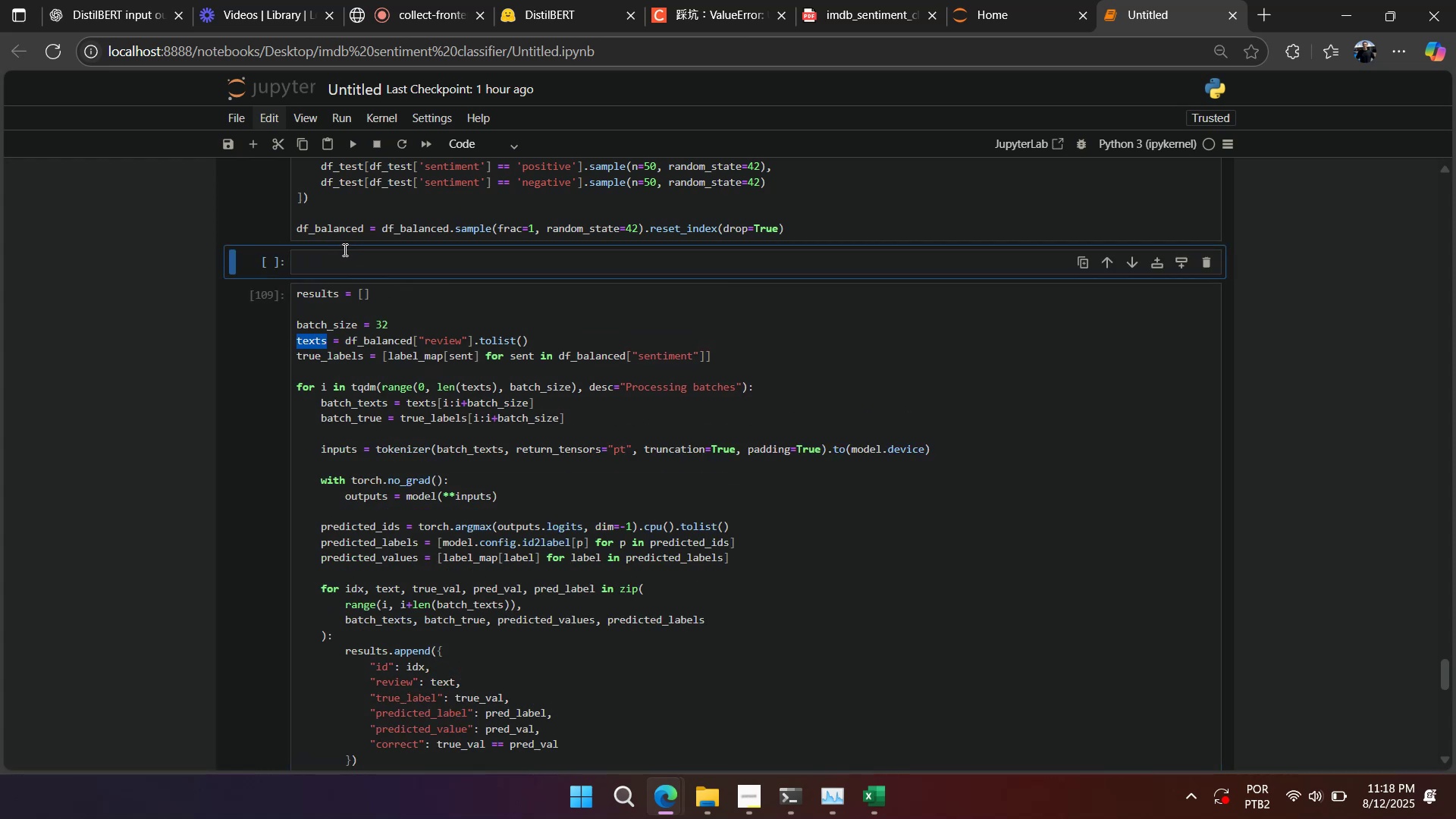 
left_click([345, 262])
 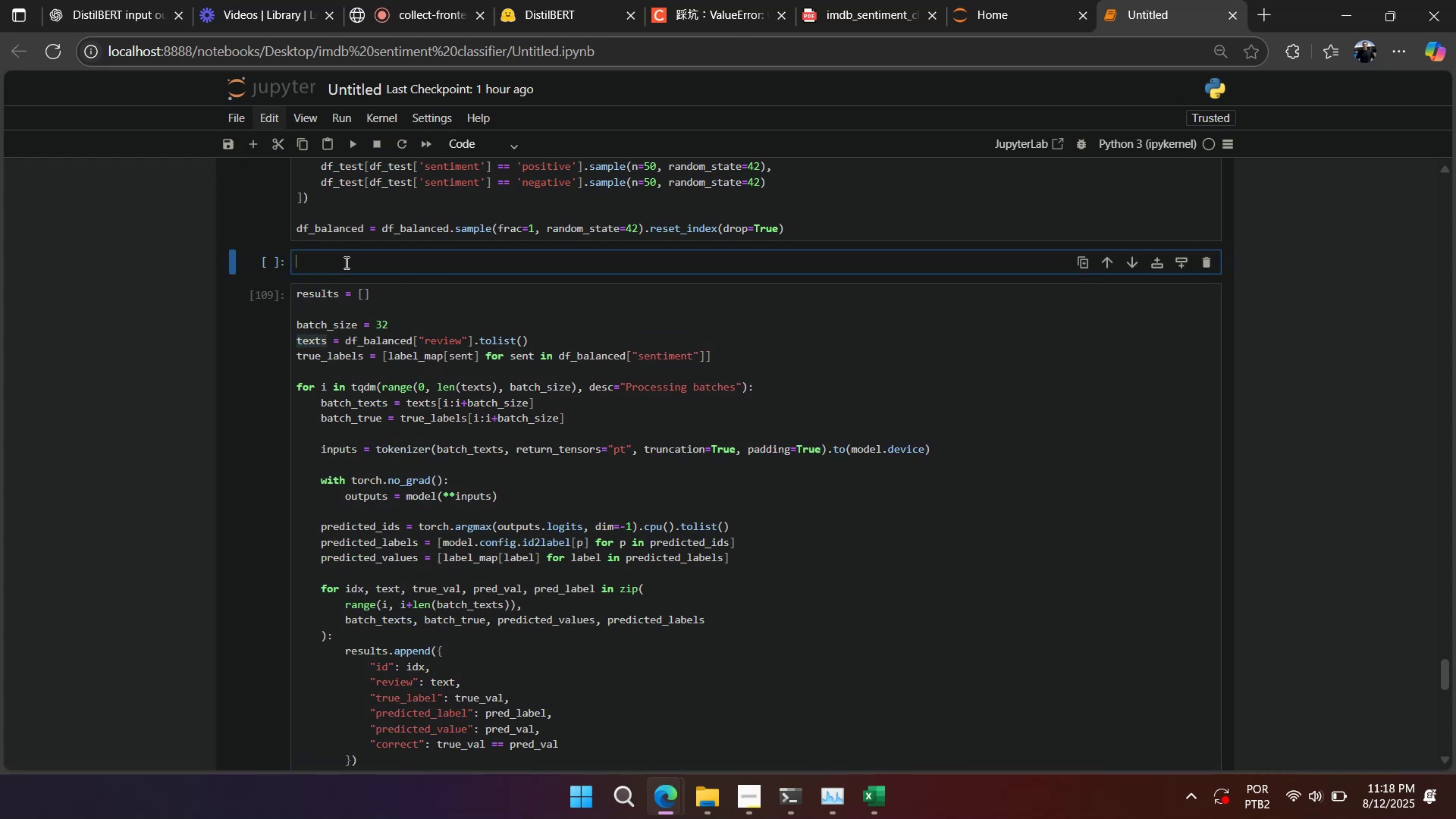 
key(Control+V)
 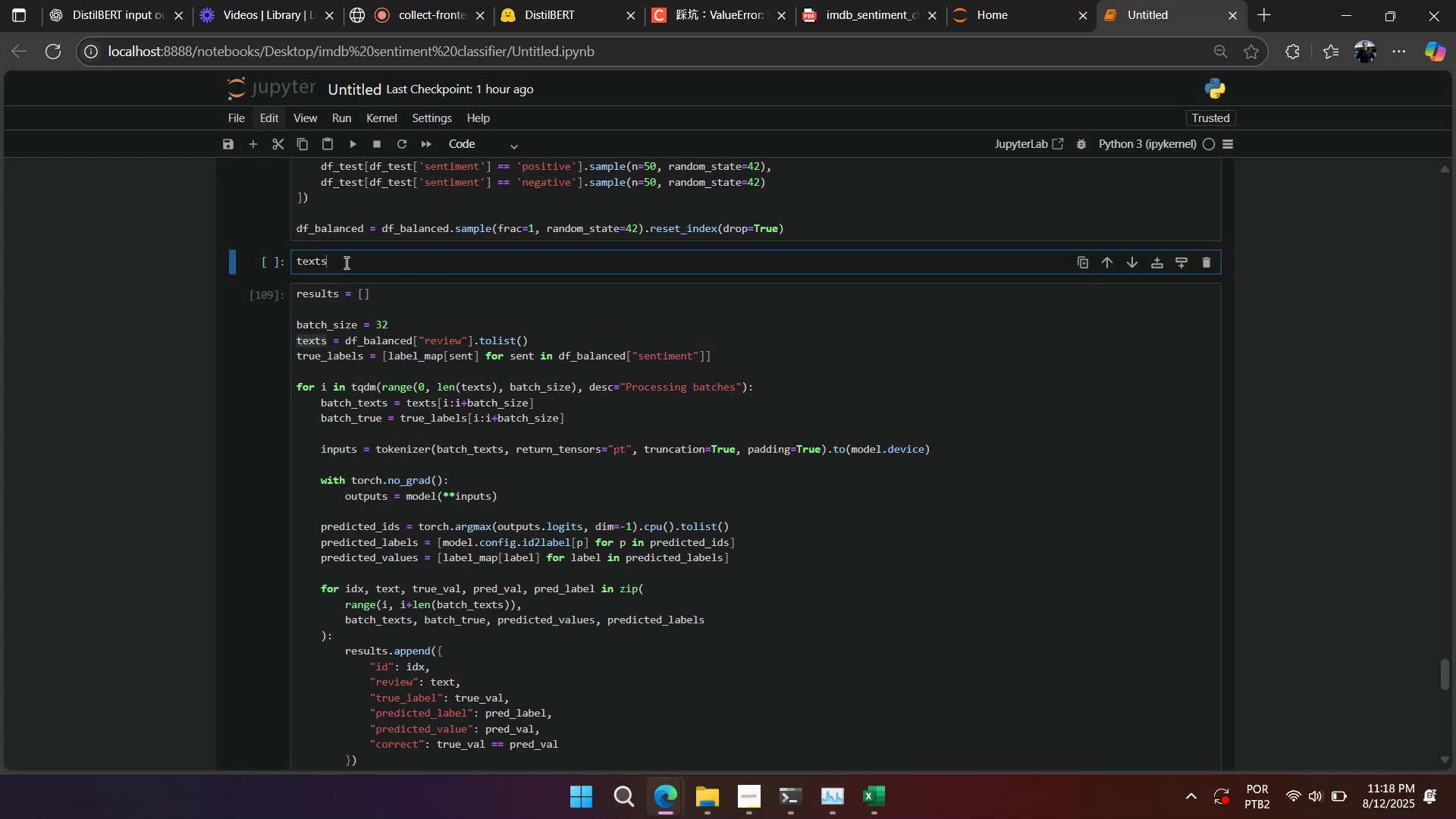 
key(Shift+Enter)
 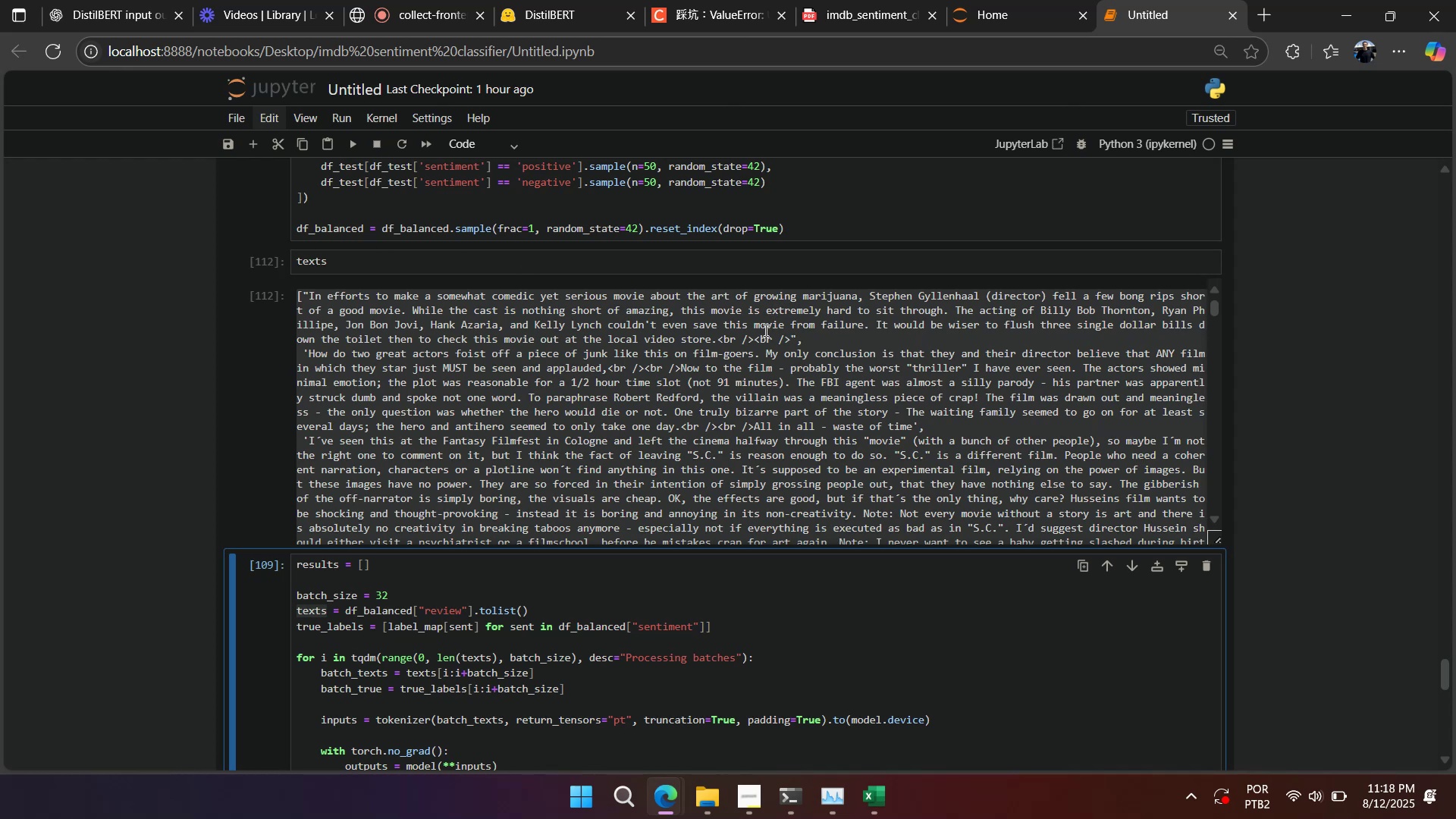 
wait(9.18)
 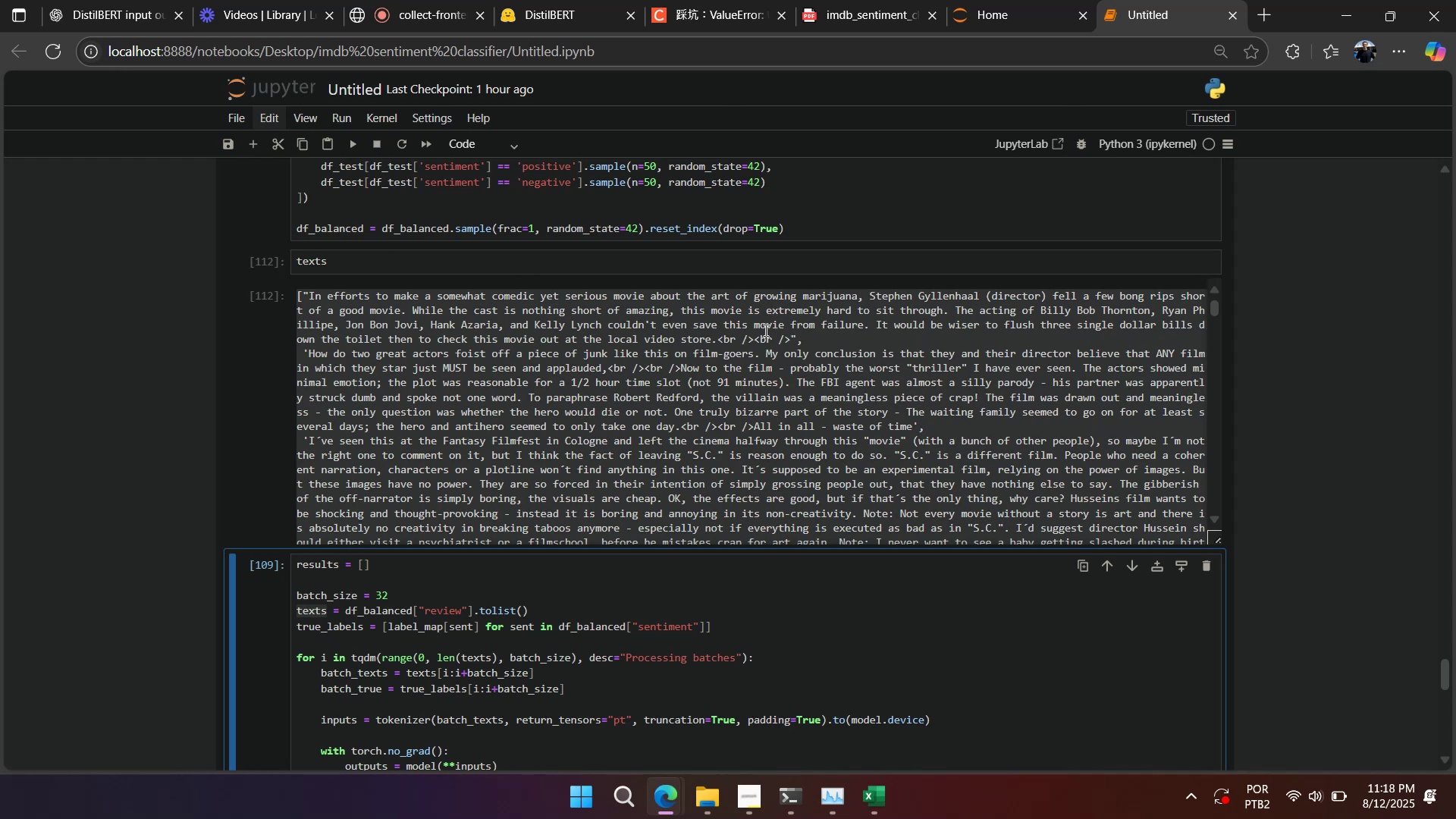 
left_click([355, 395])
 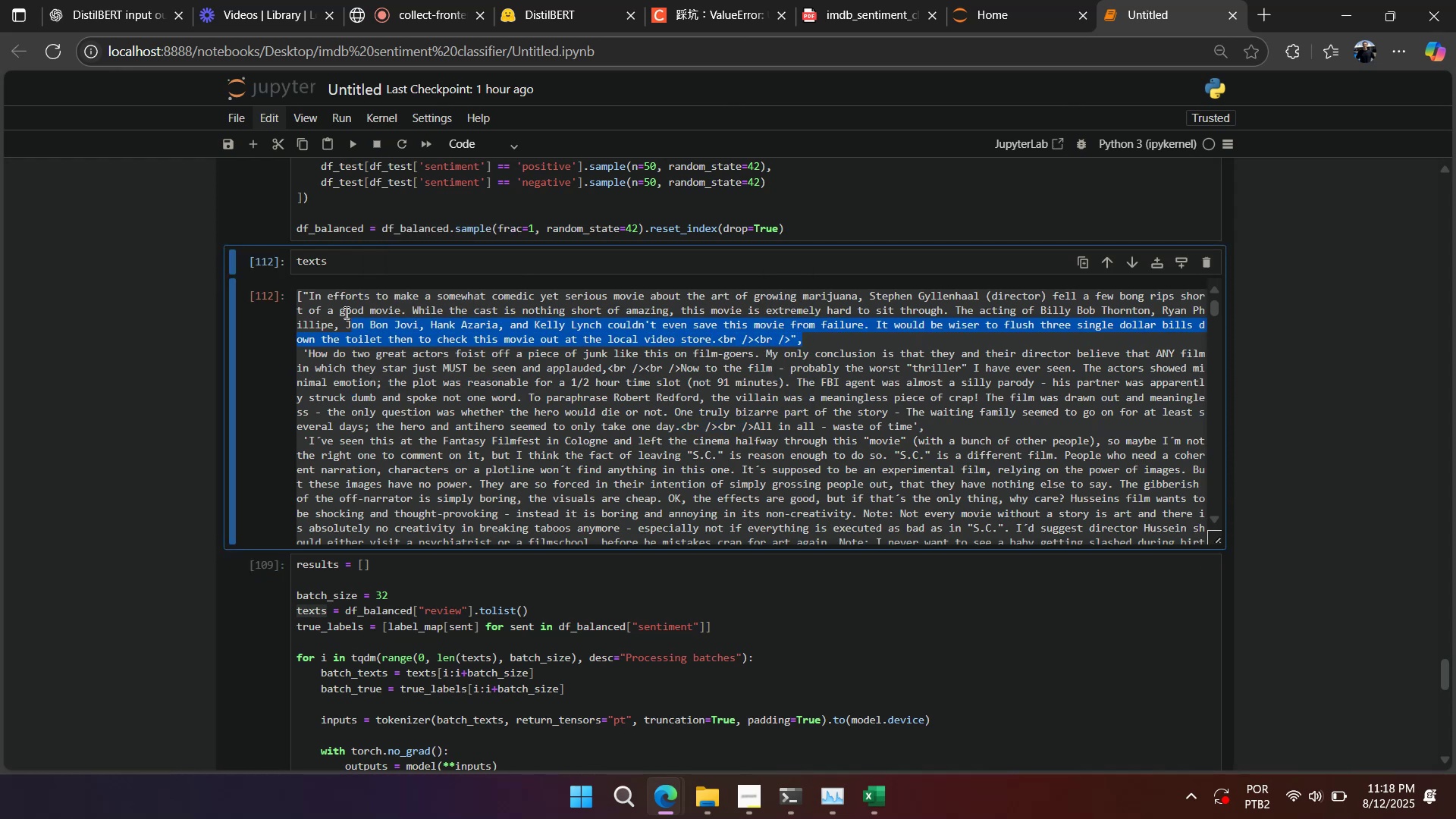 
key(Control+C)
 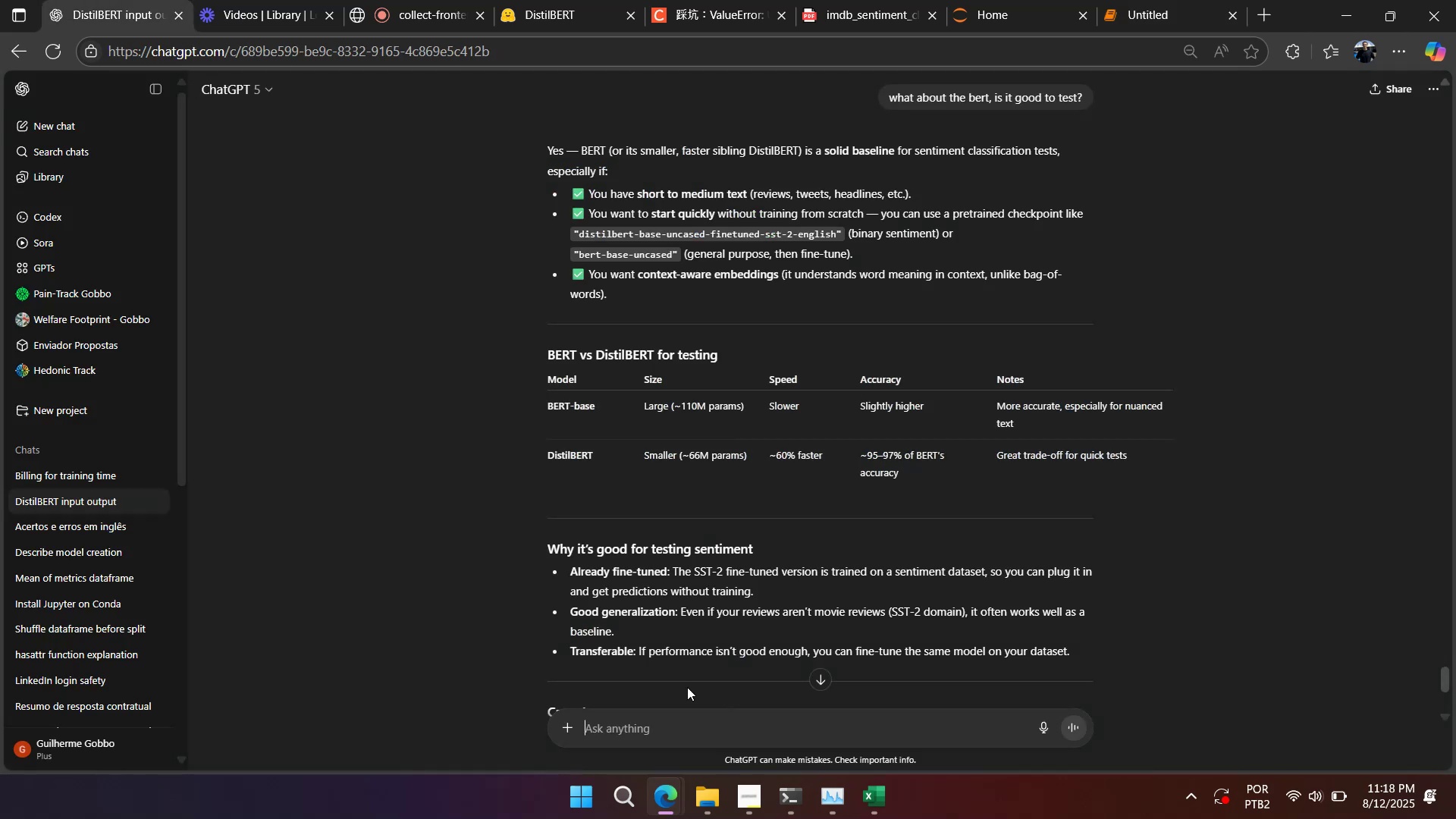 
key(Control+V)
 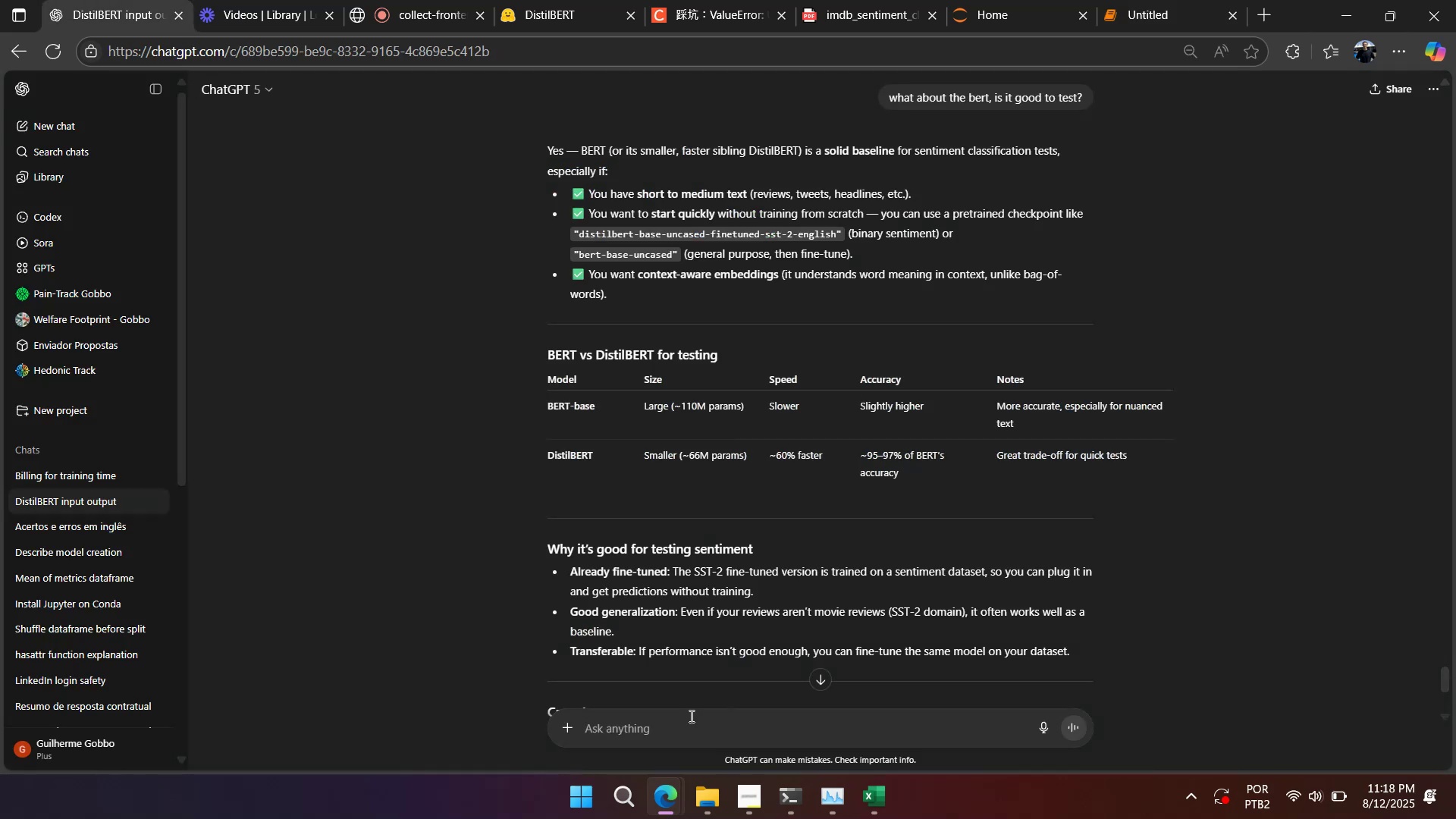 
key(Shift+Enter)
 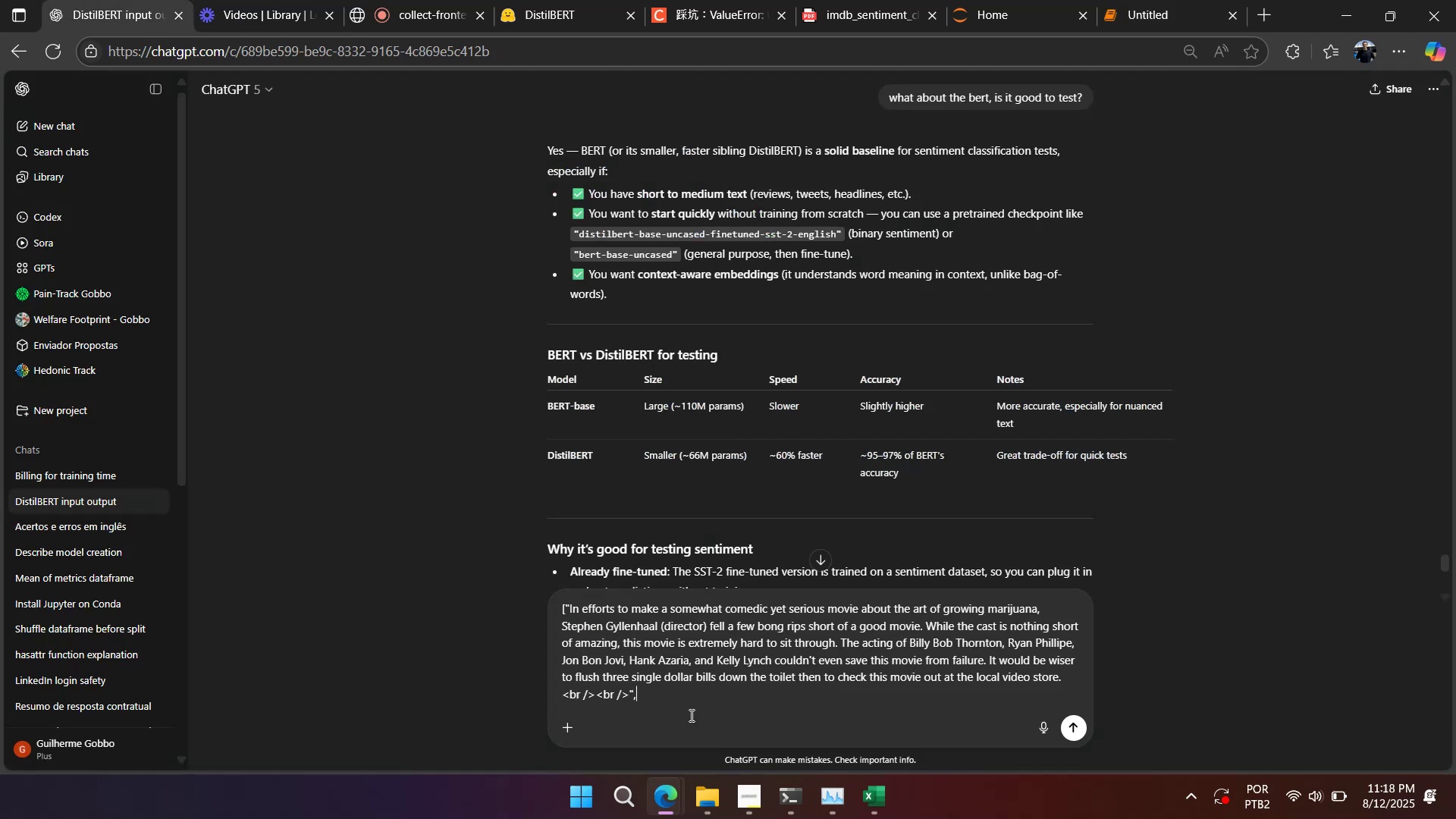 
key(Shift+Enter)
 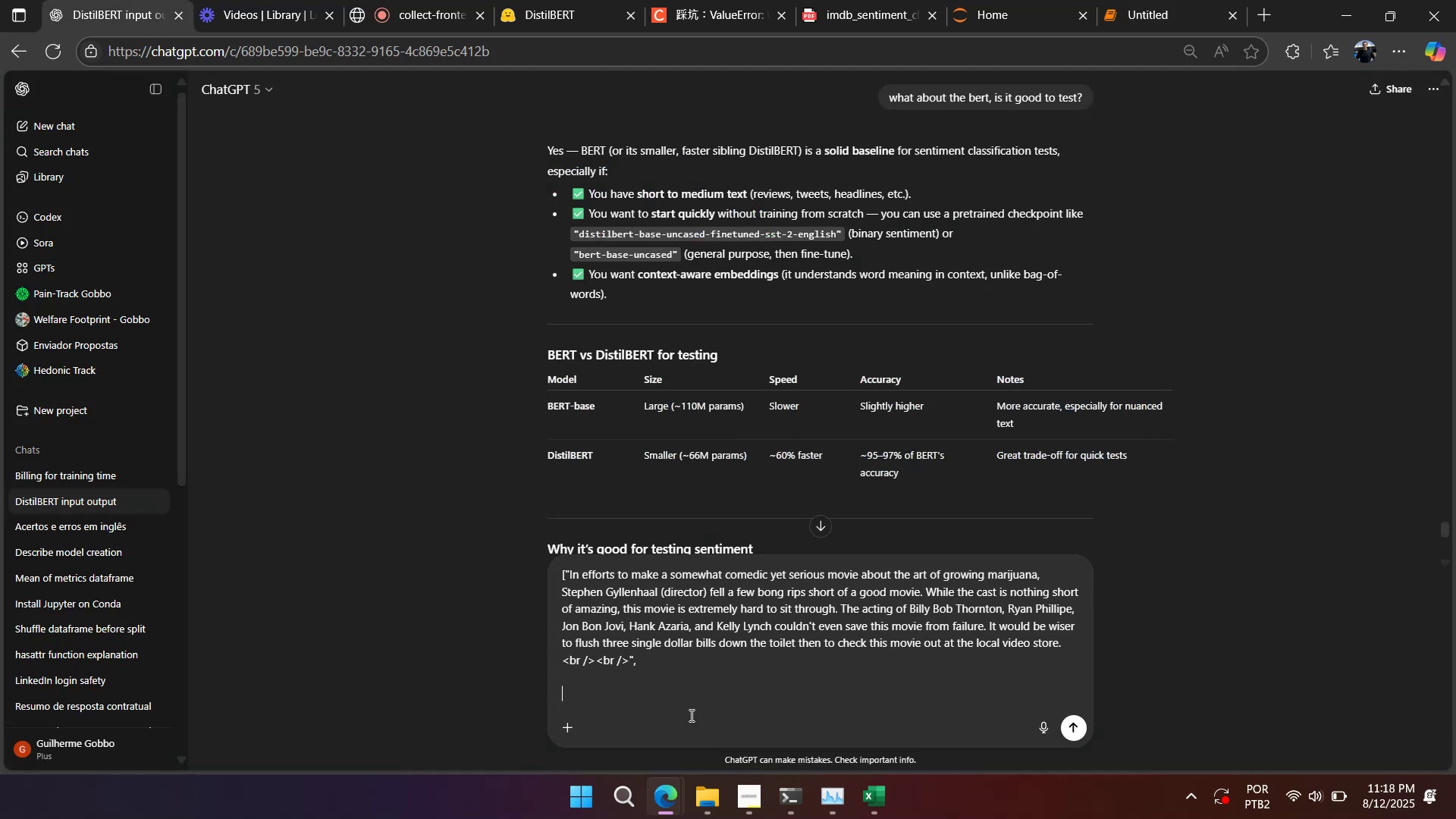 
key(Shift+Enter)
 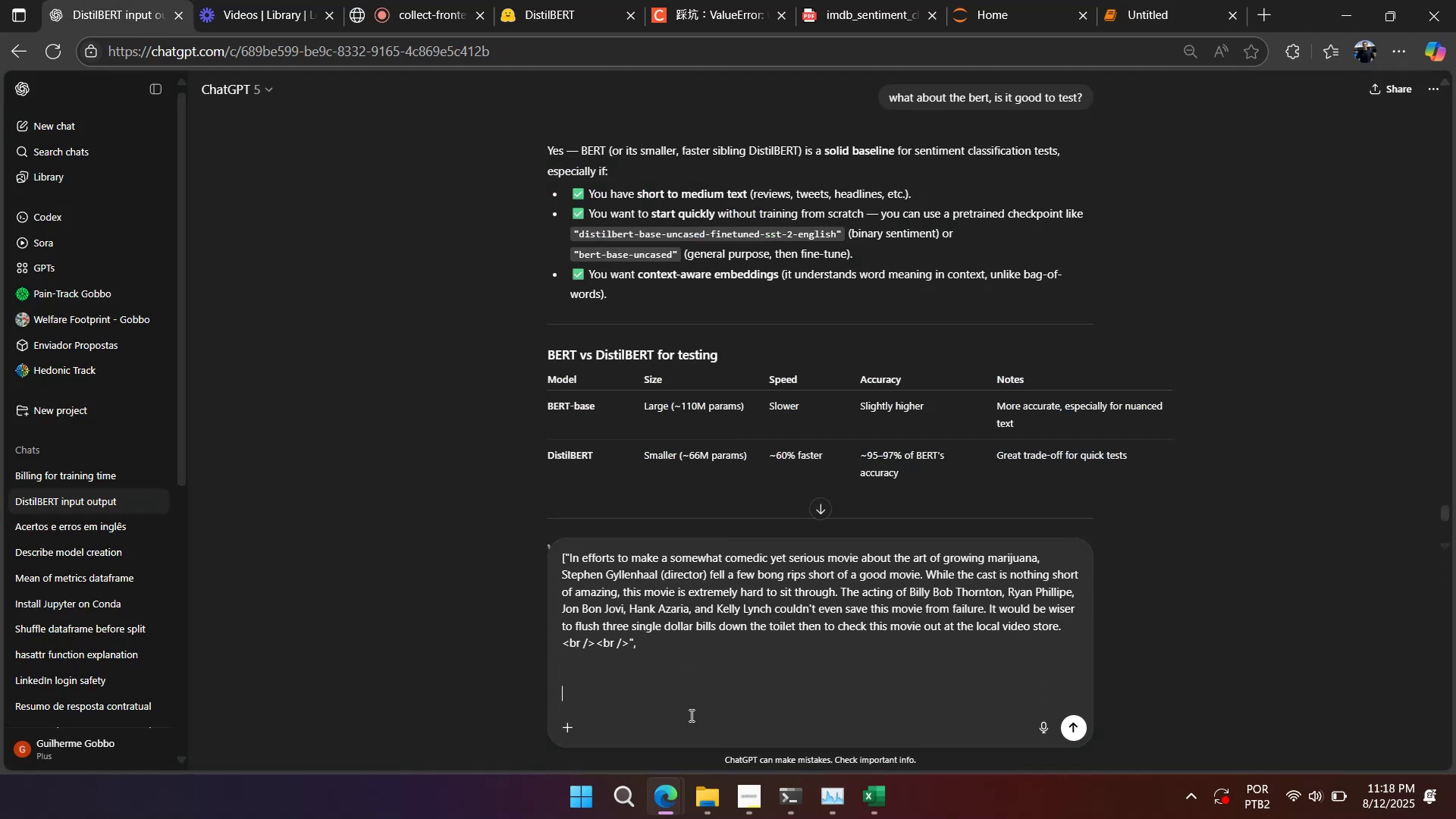 
type(Do i need to process if before)
 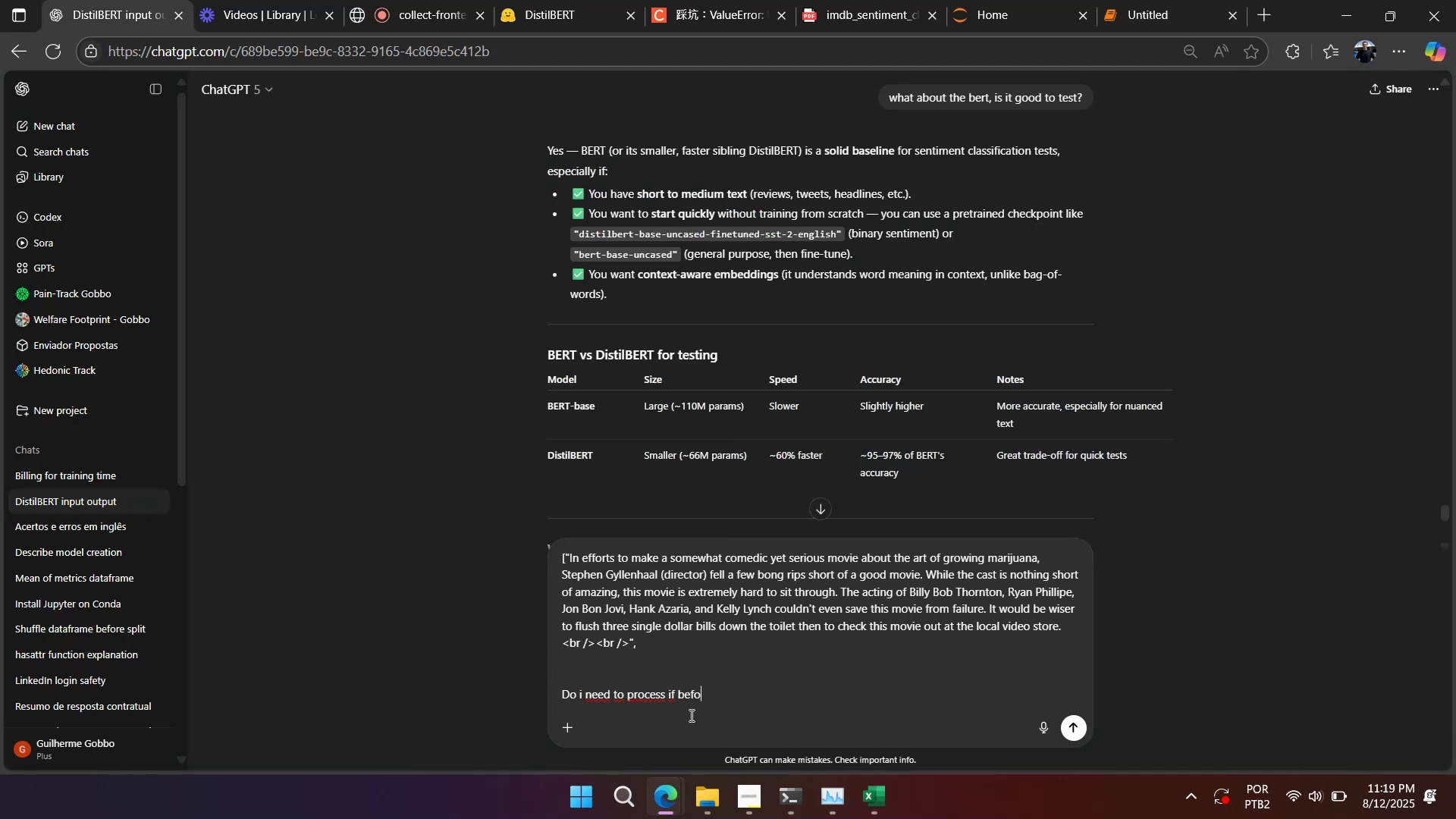 
key(Shift+Unknown)
 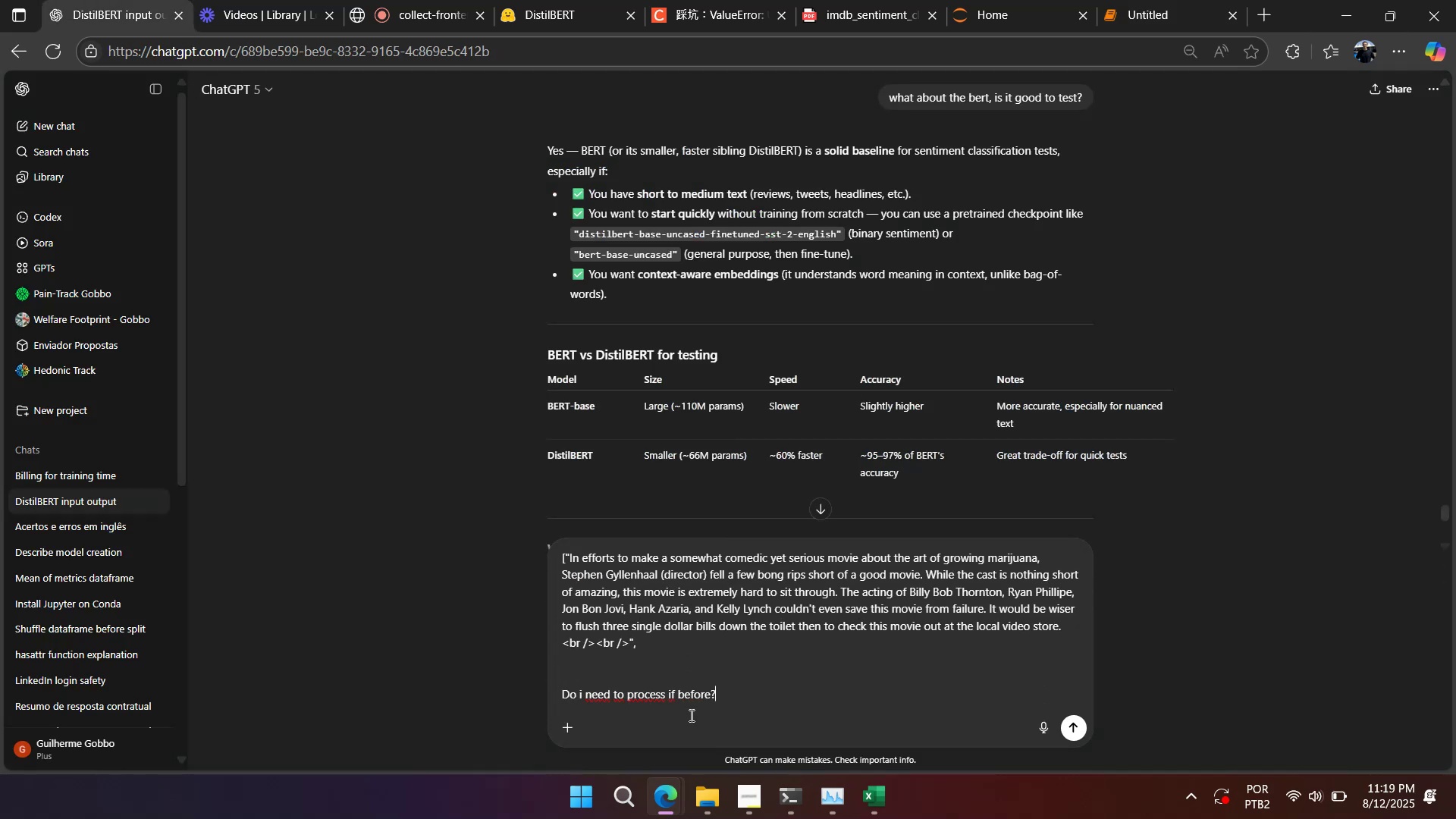 
type( I mean, take of these <br> nad)
key(Backspace)
key(Backspace)
key(Backspace)
type(and most common word for example)
 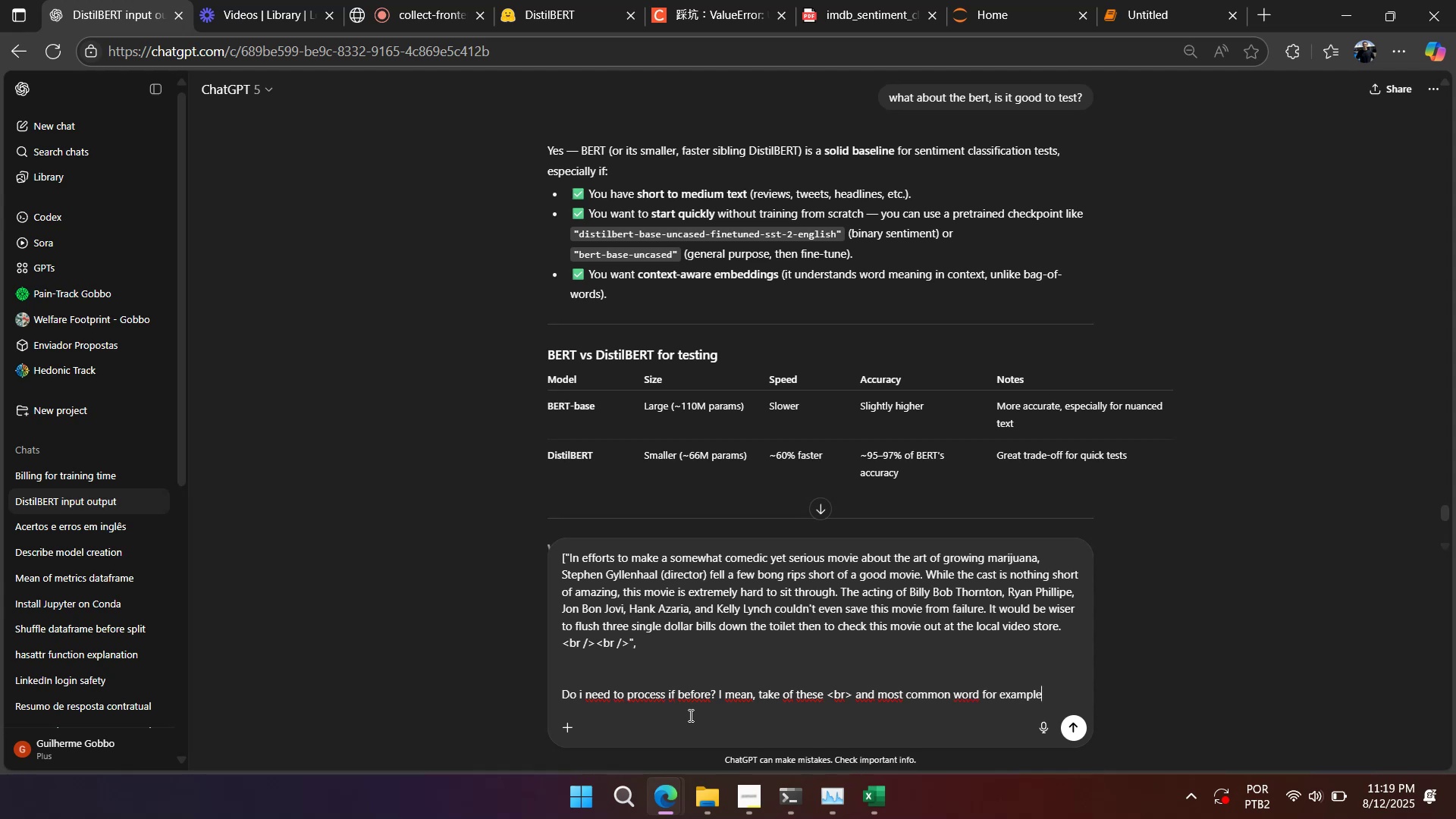 
 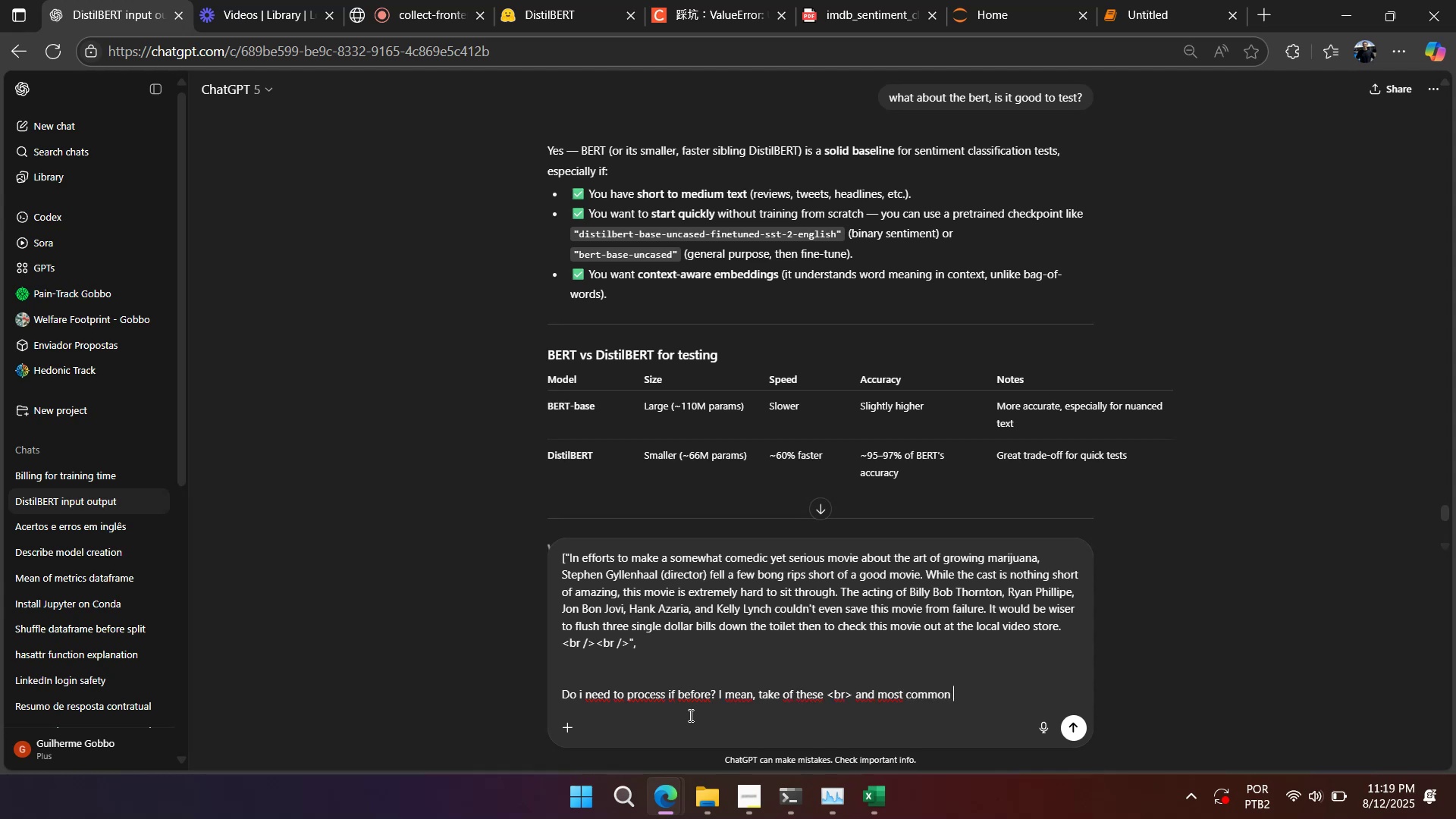 
key(Enter)
 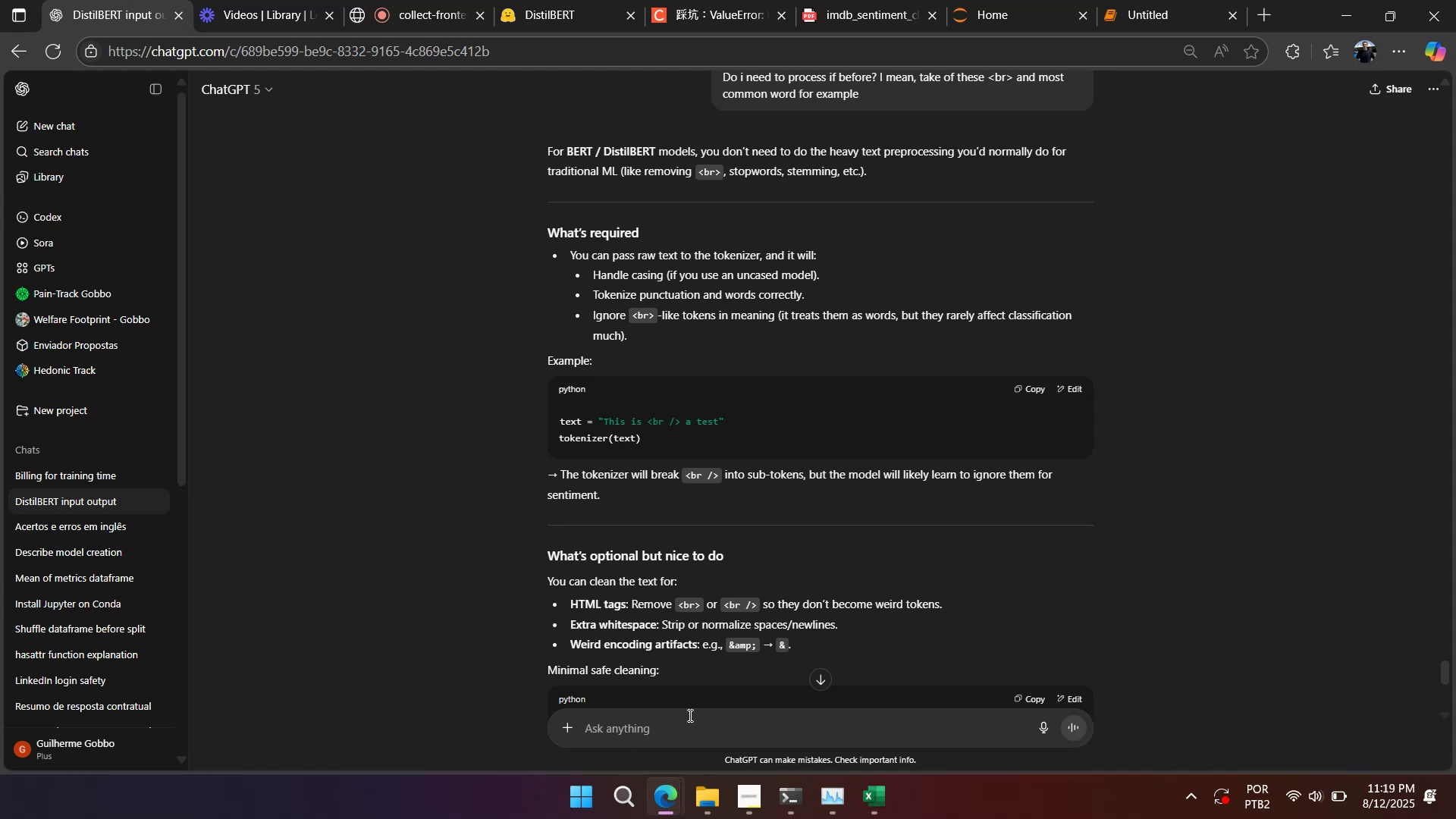 
wait(20.42)
 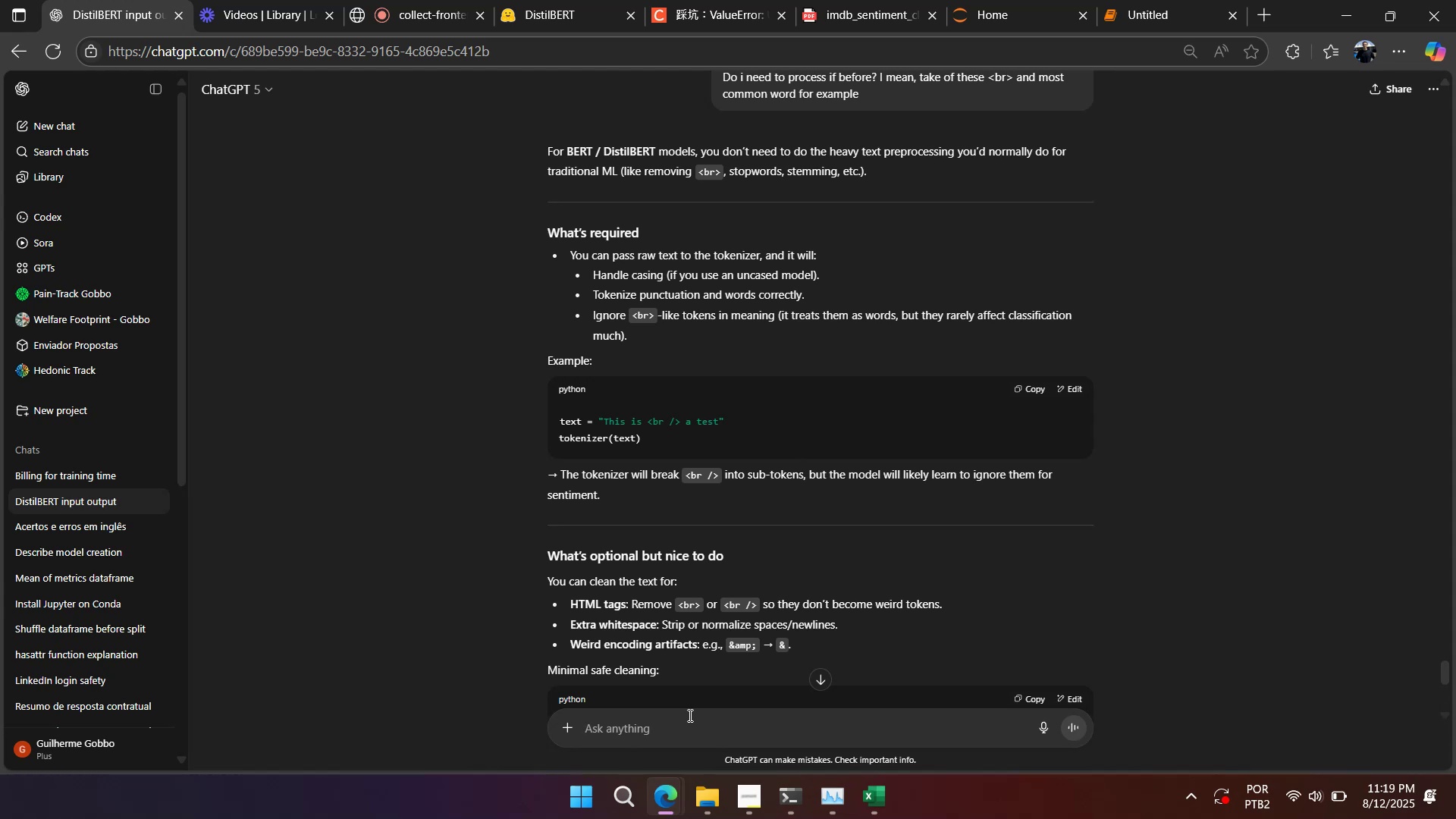 
right_click([780, 472])
 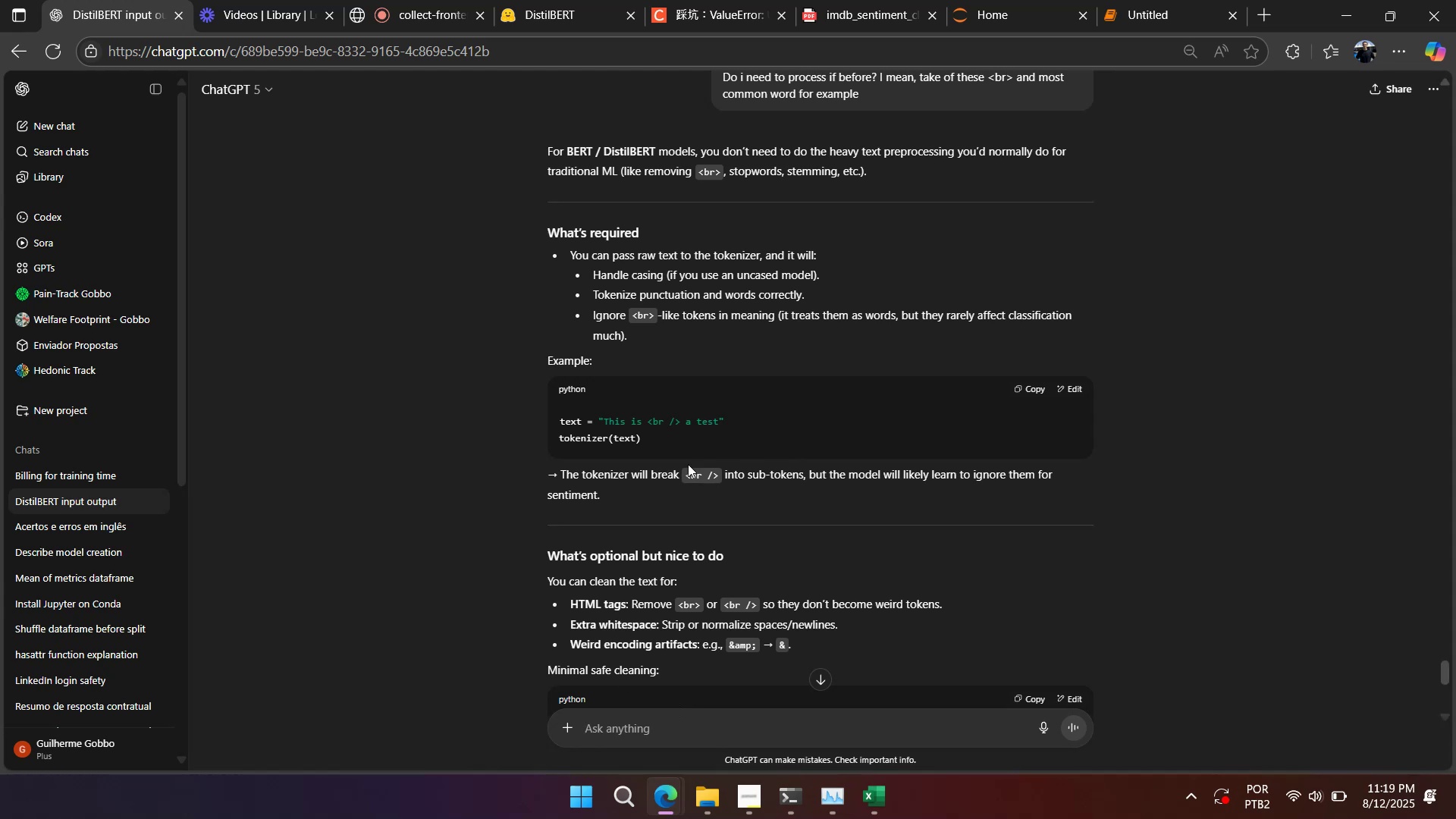 
left_click([687, 463])
 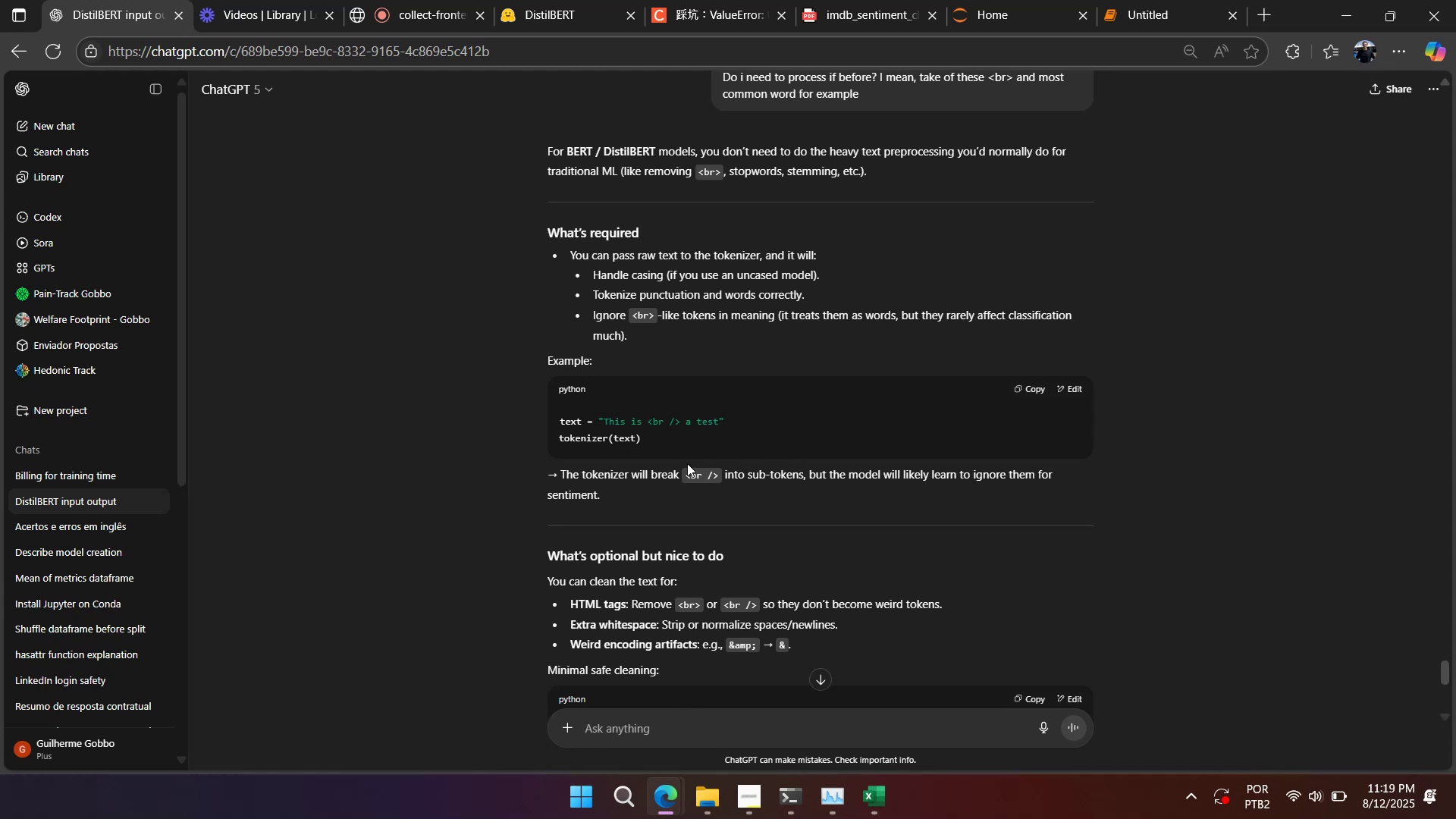 
scroll: coordinate [687, 463], scroll_direction: down, amount: 4.0
 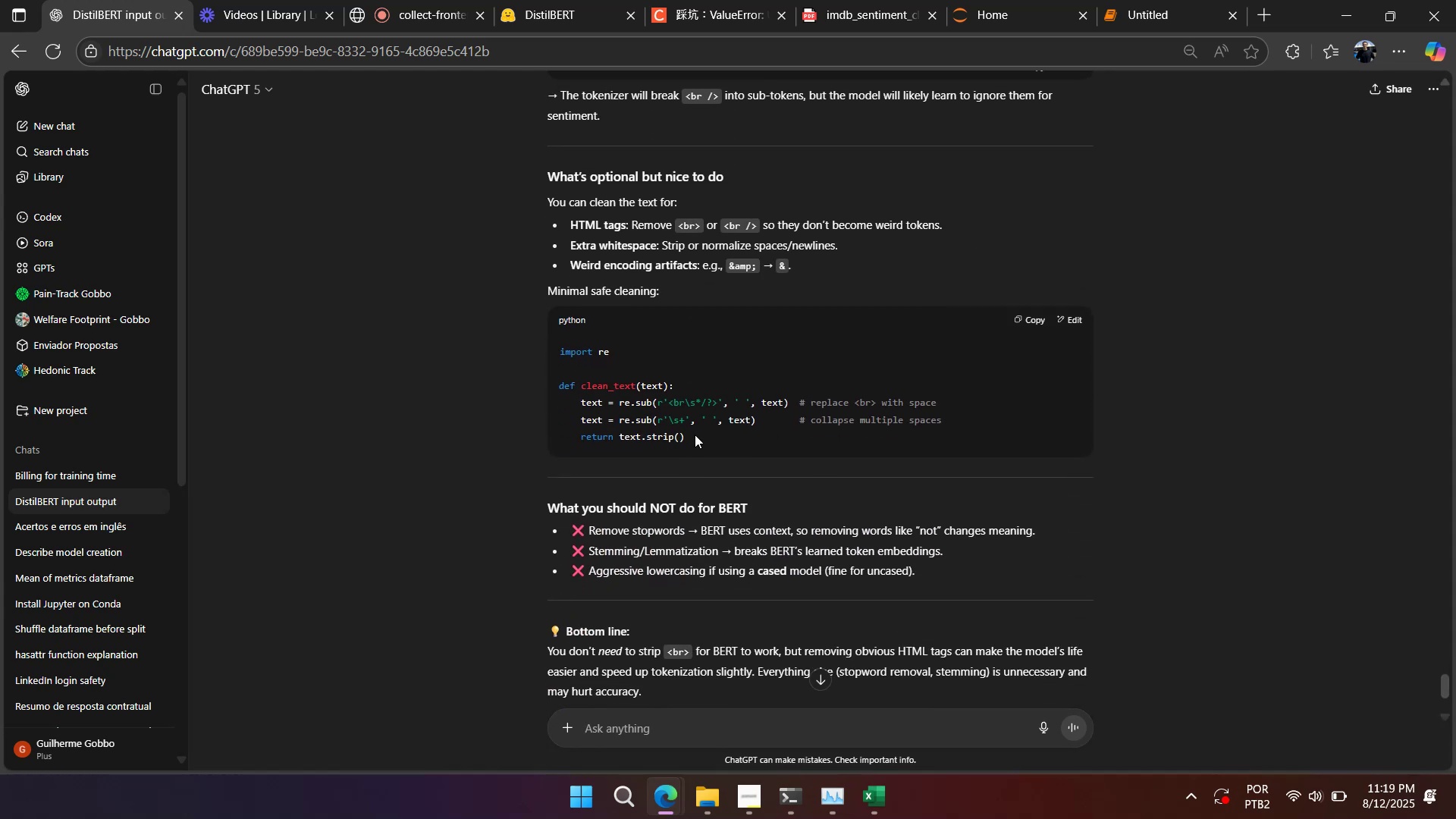 
left_click_drag(start_coordinate=[682, 440], to_coordinate=[460, 356])
 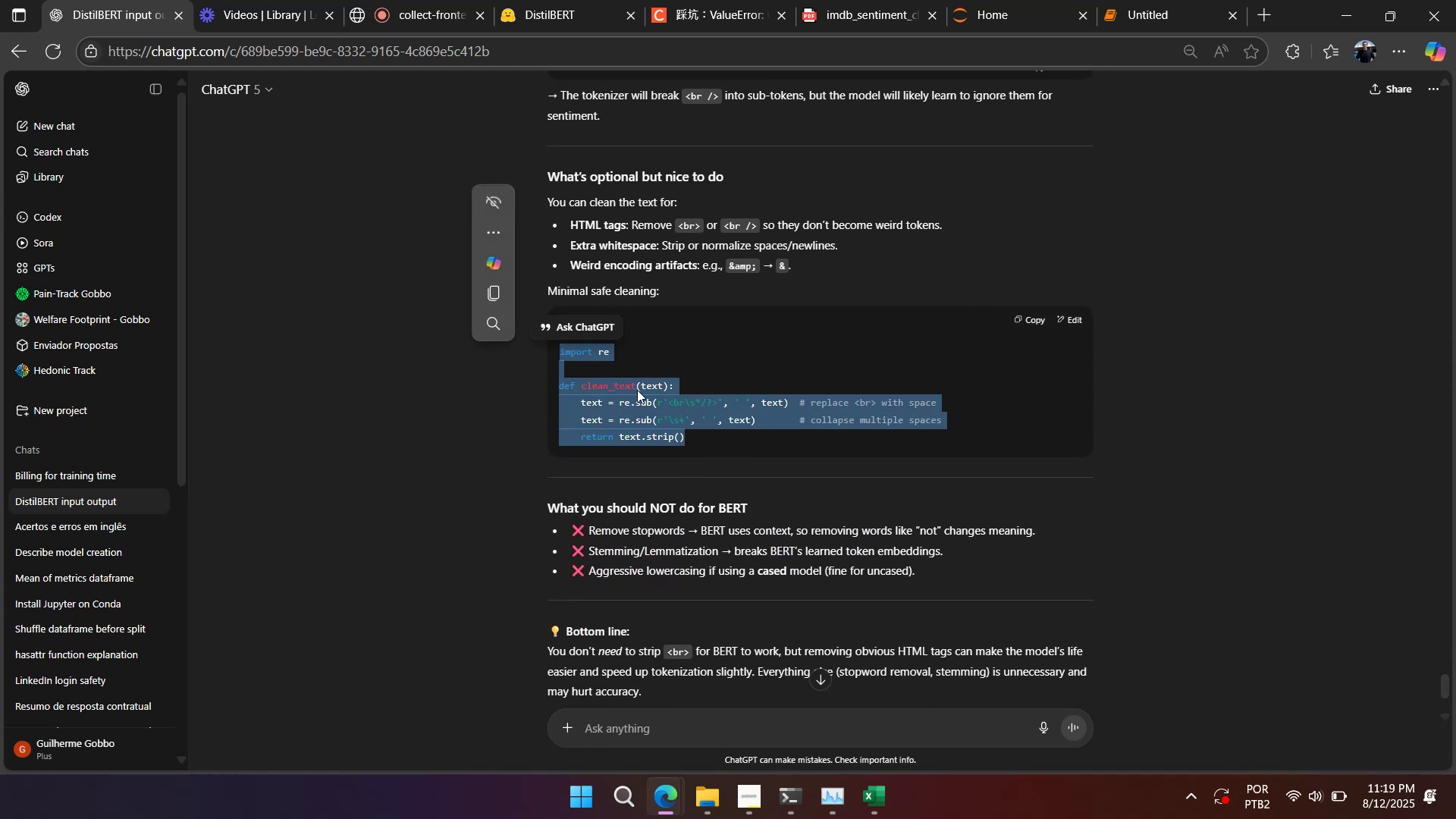 
left_click([675, 399])
 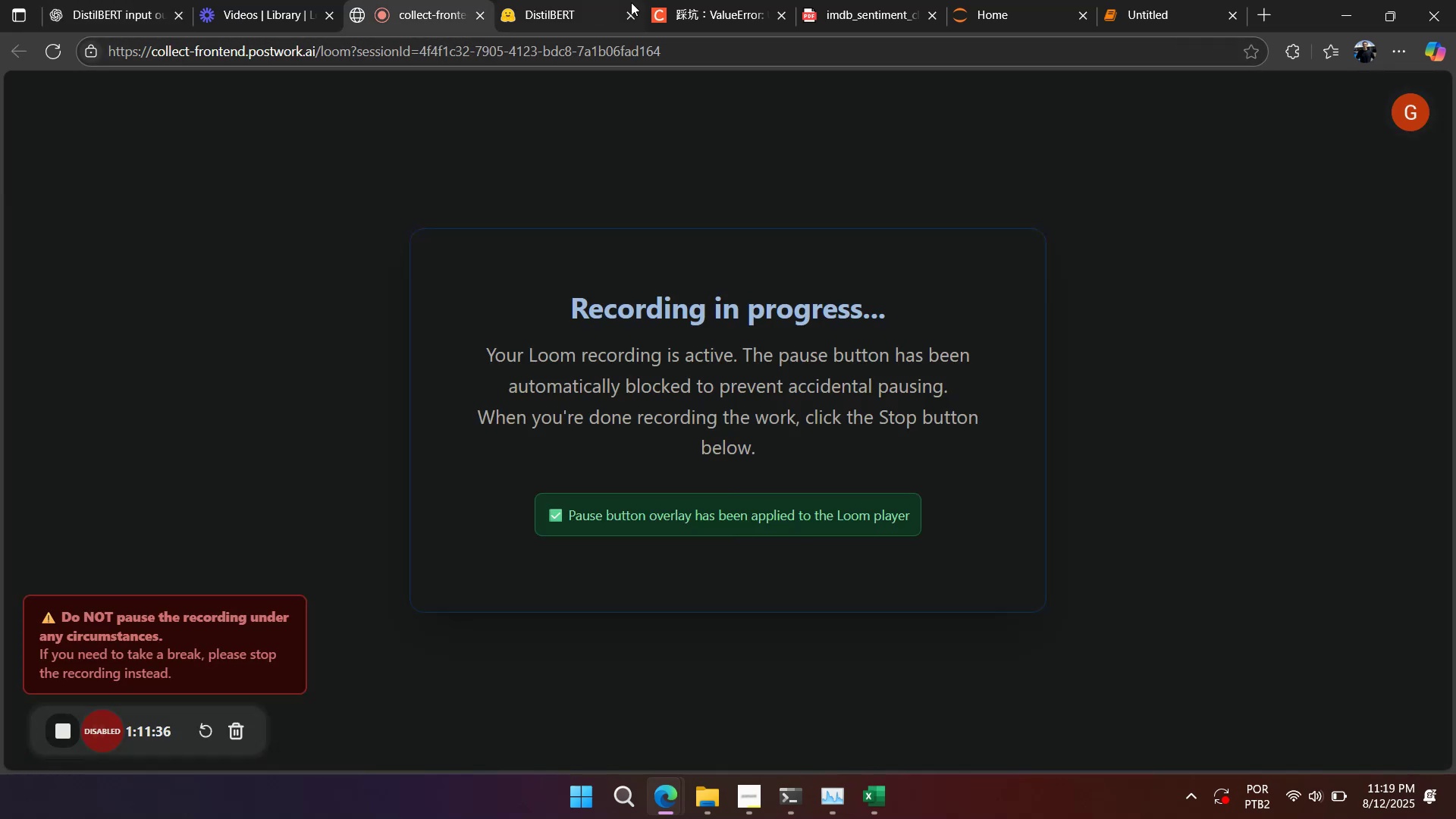 
left_click([731, 12])
 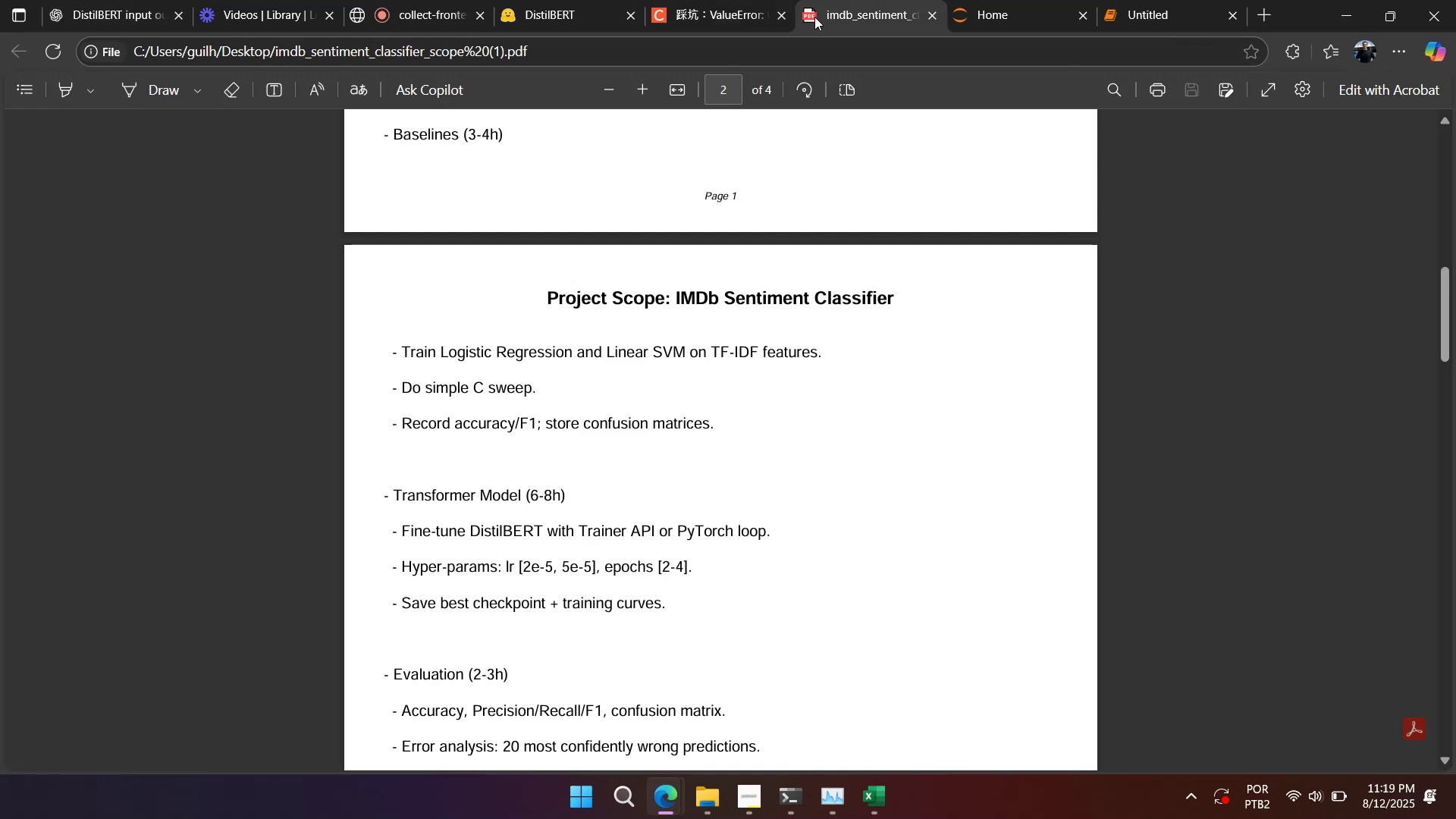 
left_click([705, 18])
 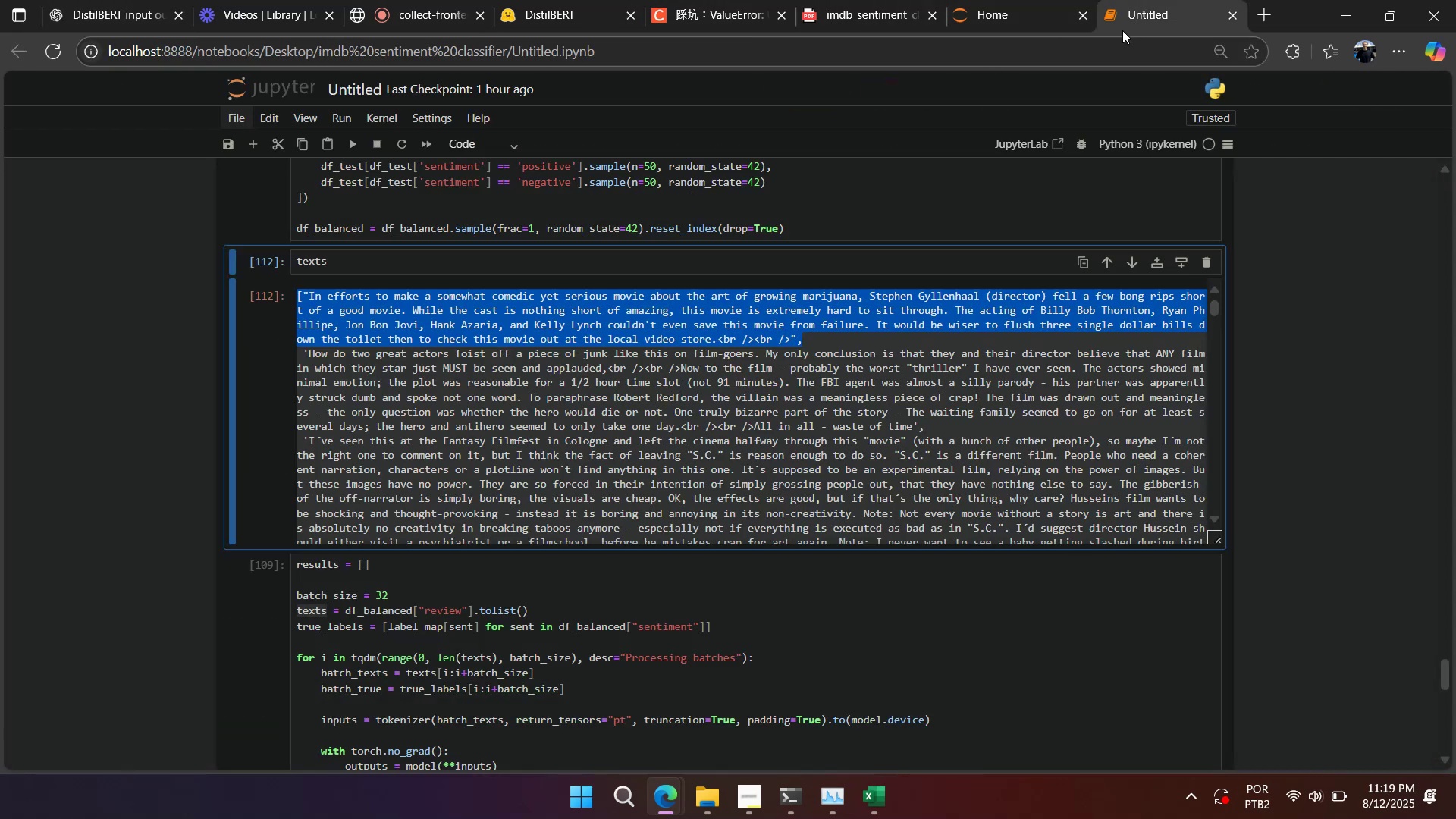 
left_click([723, 347])
 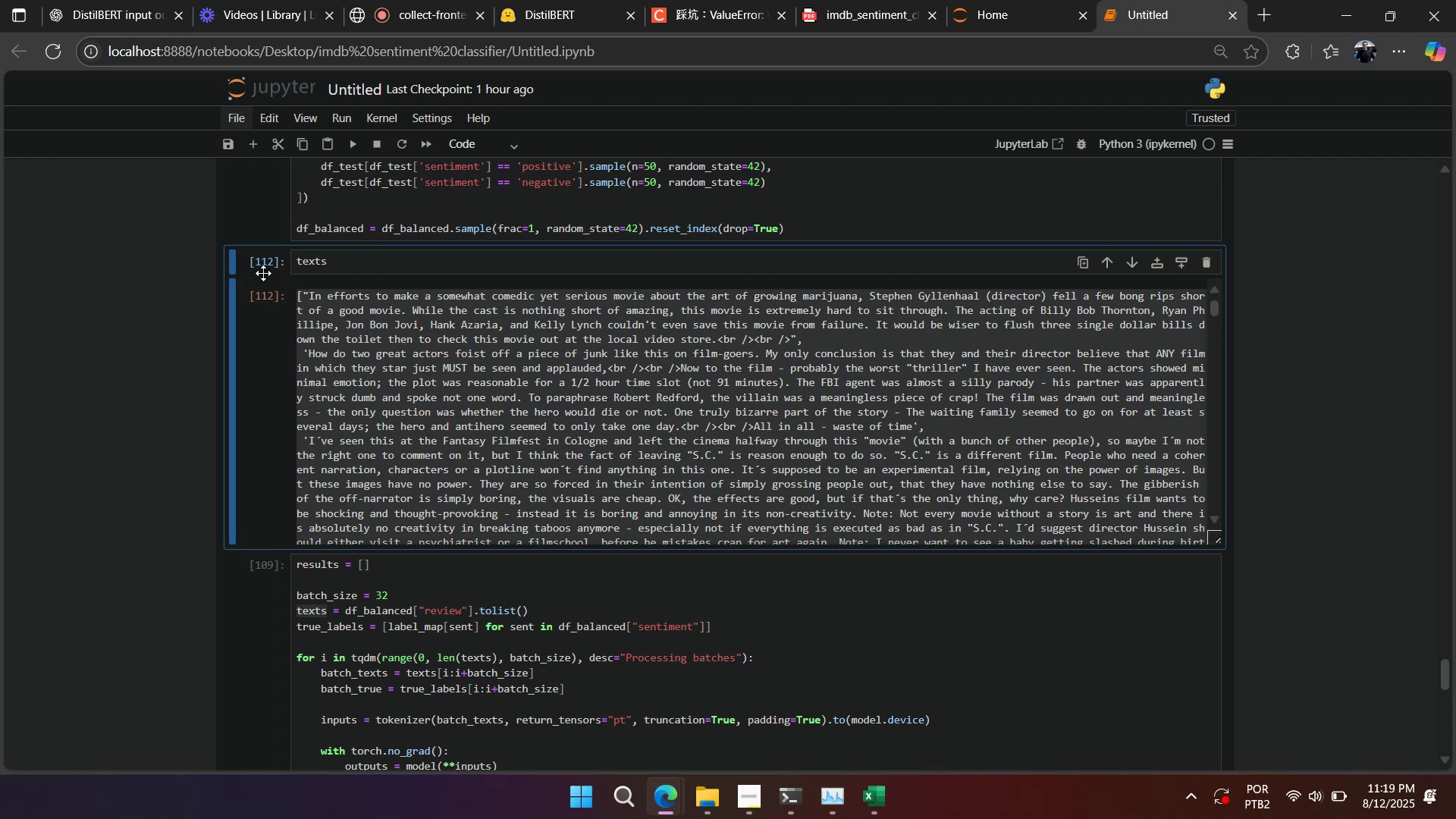 
left_click([261, 267])
 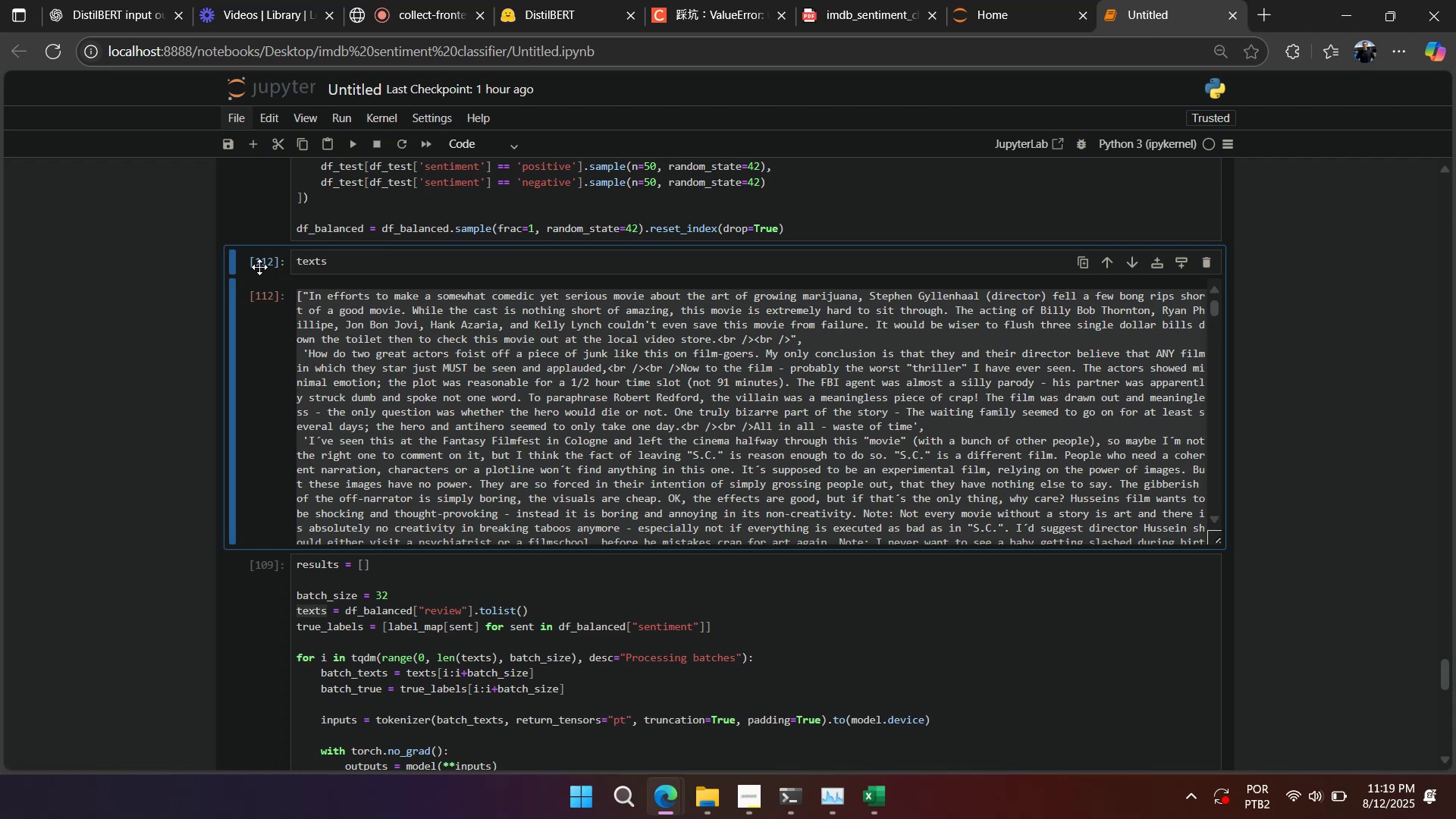 
type(dda)
 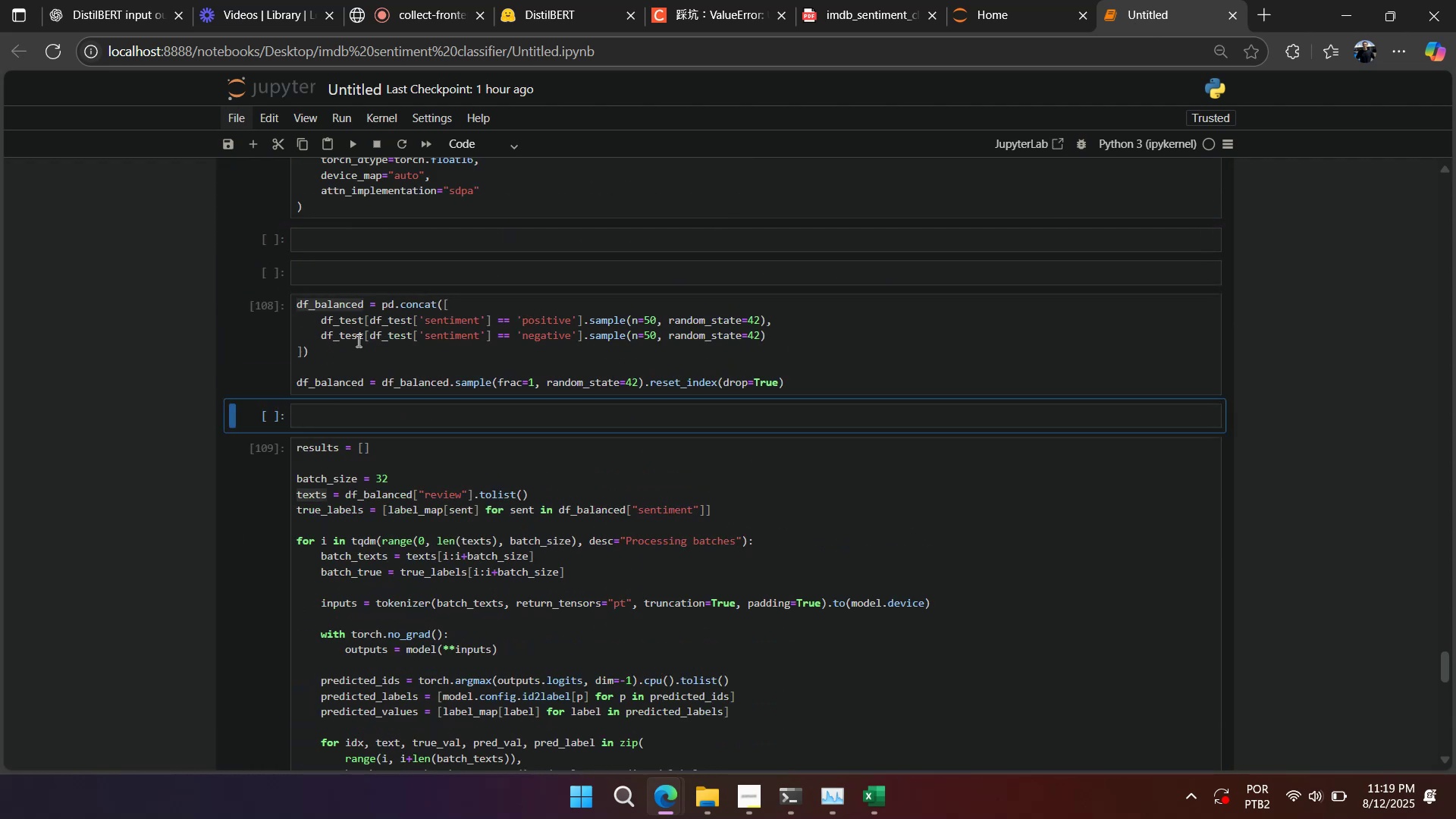 
scroll: coordinate [333, 391], scroll_direction: up, amount: 4.0
 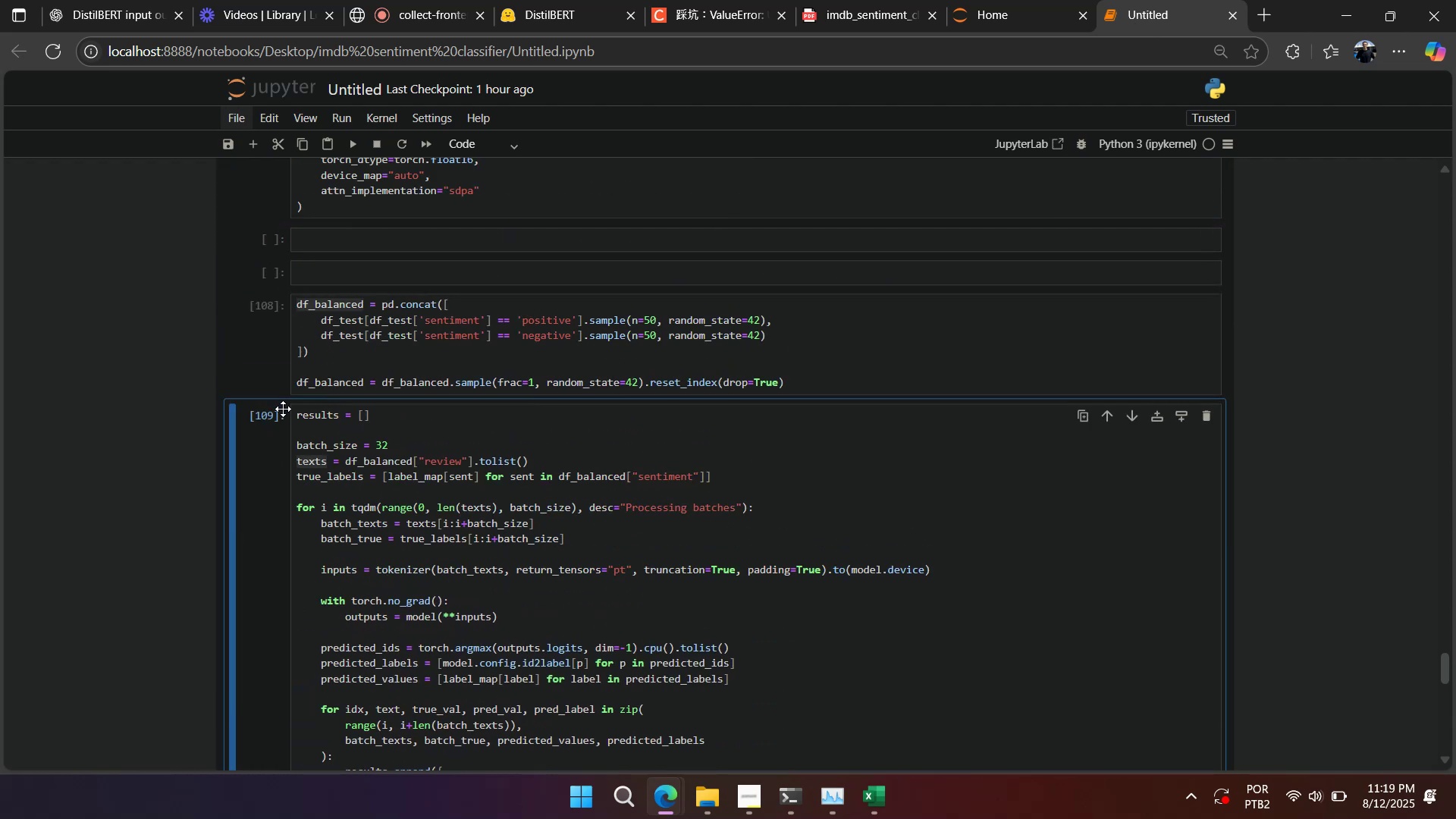 
left_click([358, 340])
 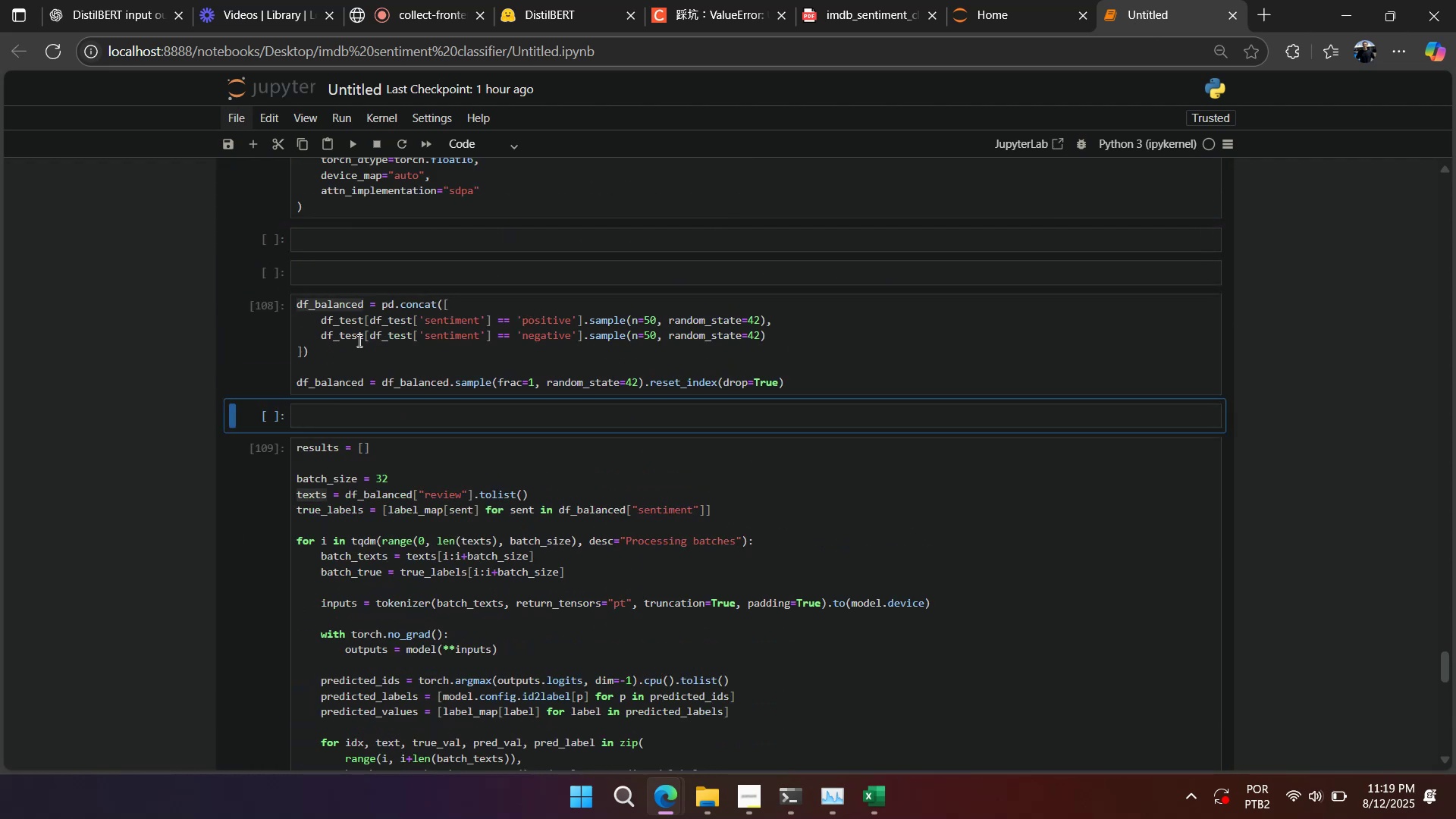 
scroll: coordinate [359, 343], scroll_direction: up, amount: 5.0
 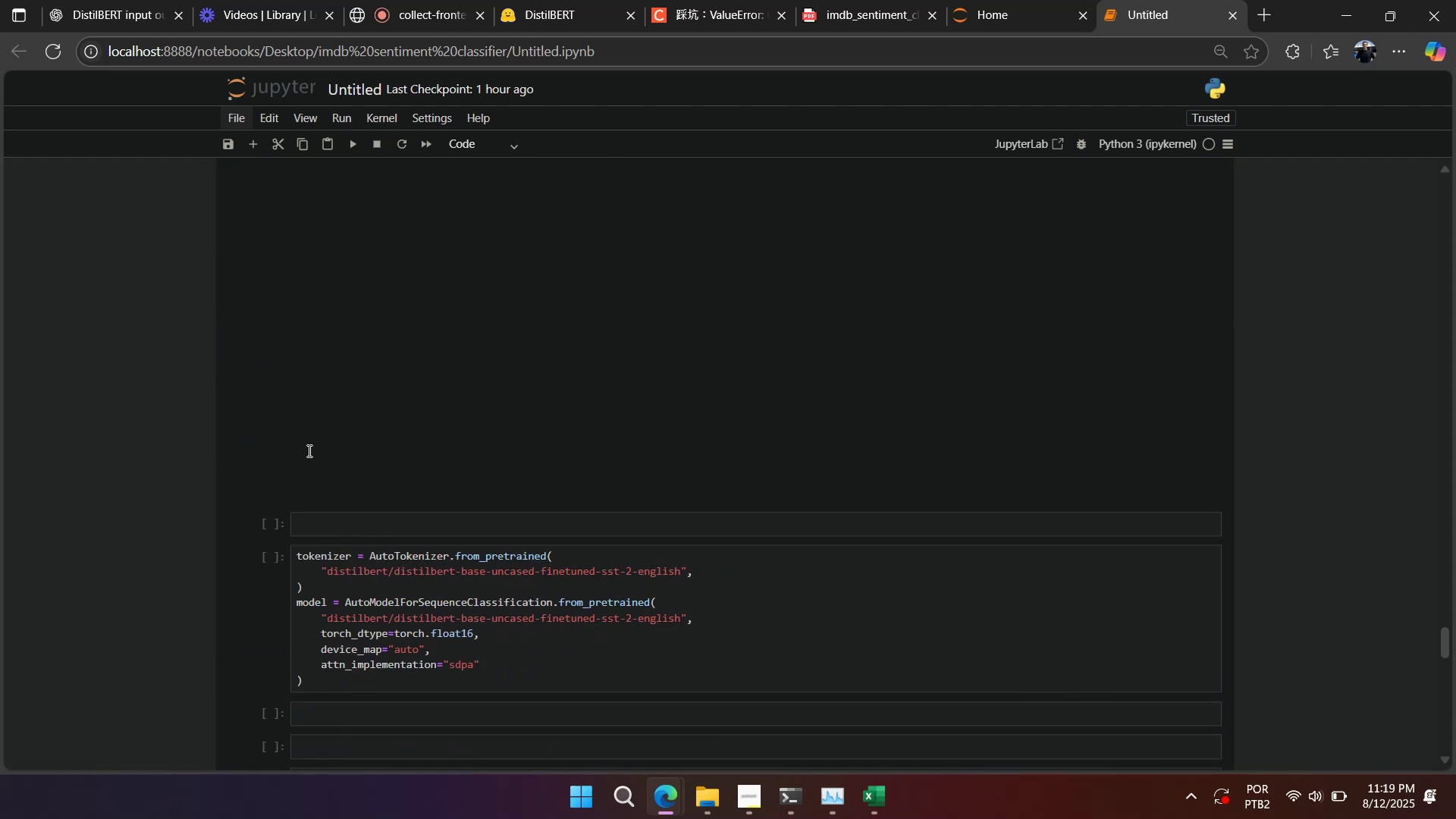 
scroll: coordinate [266, 594], scroll_direction: down, amount: 2.0
 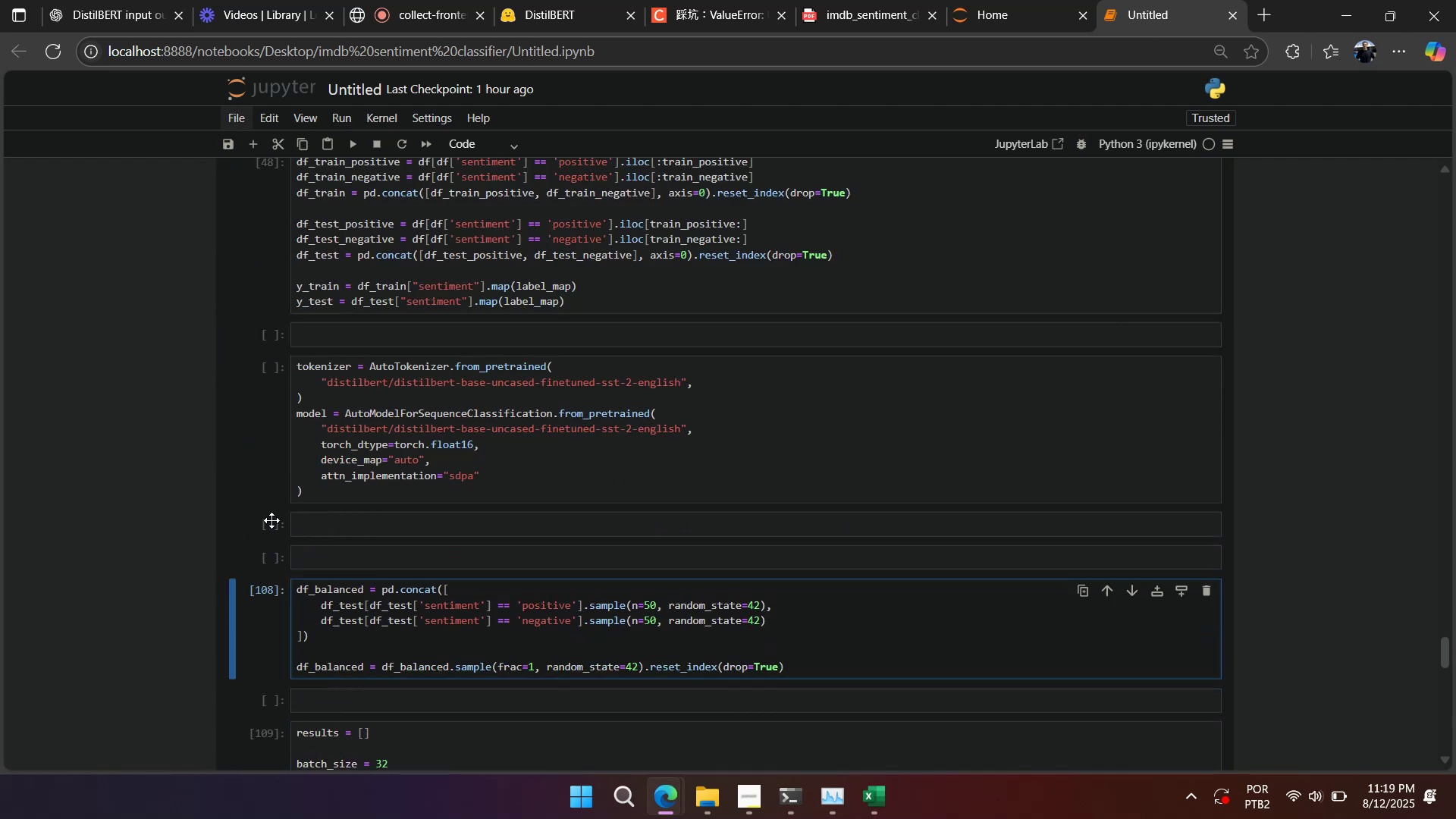 
type(dd)
 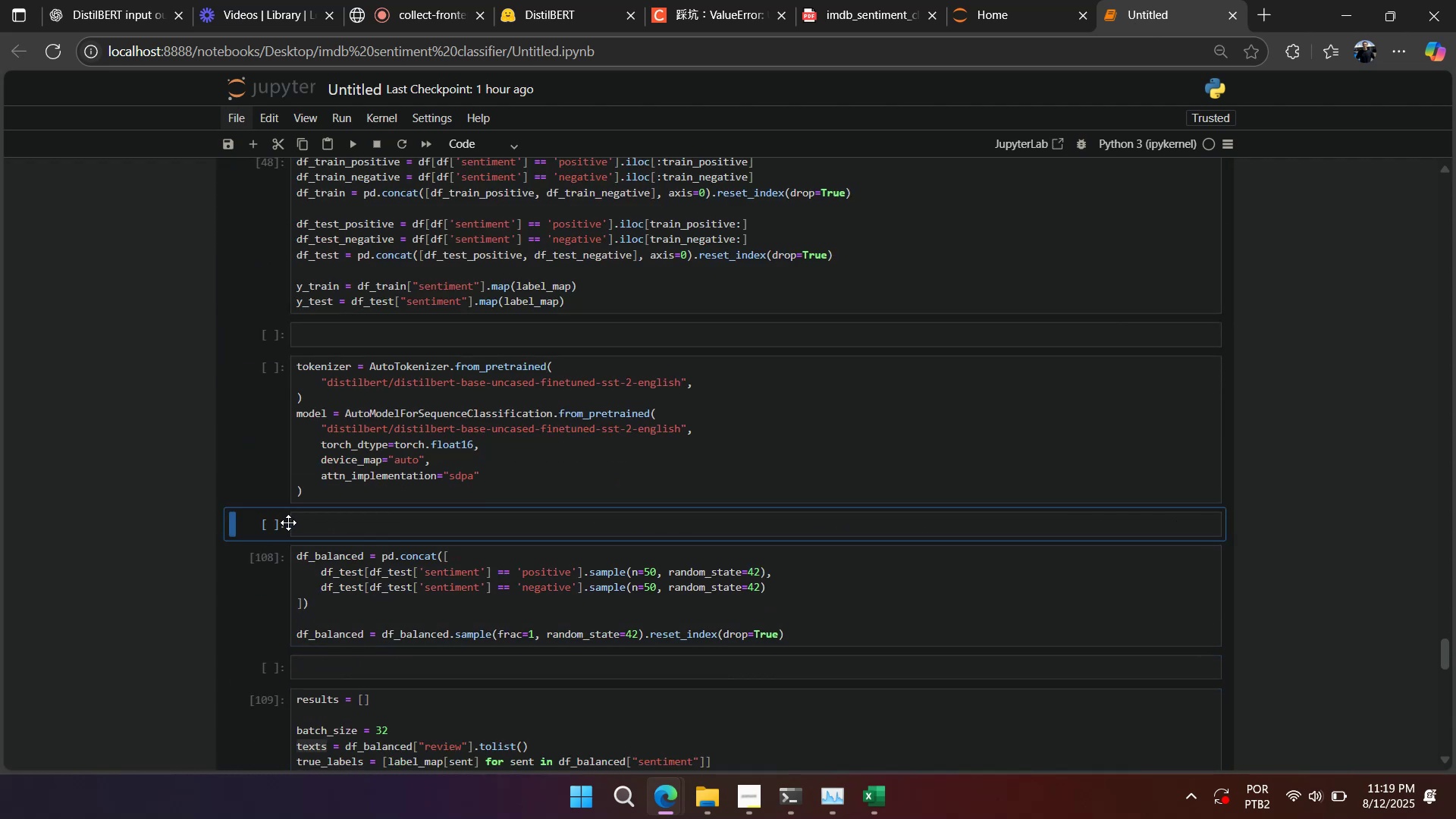 
scroll: coordinate [309, 527], scroll_direction: up, amount: 4.0
 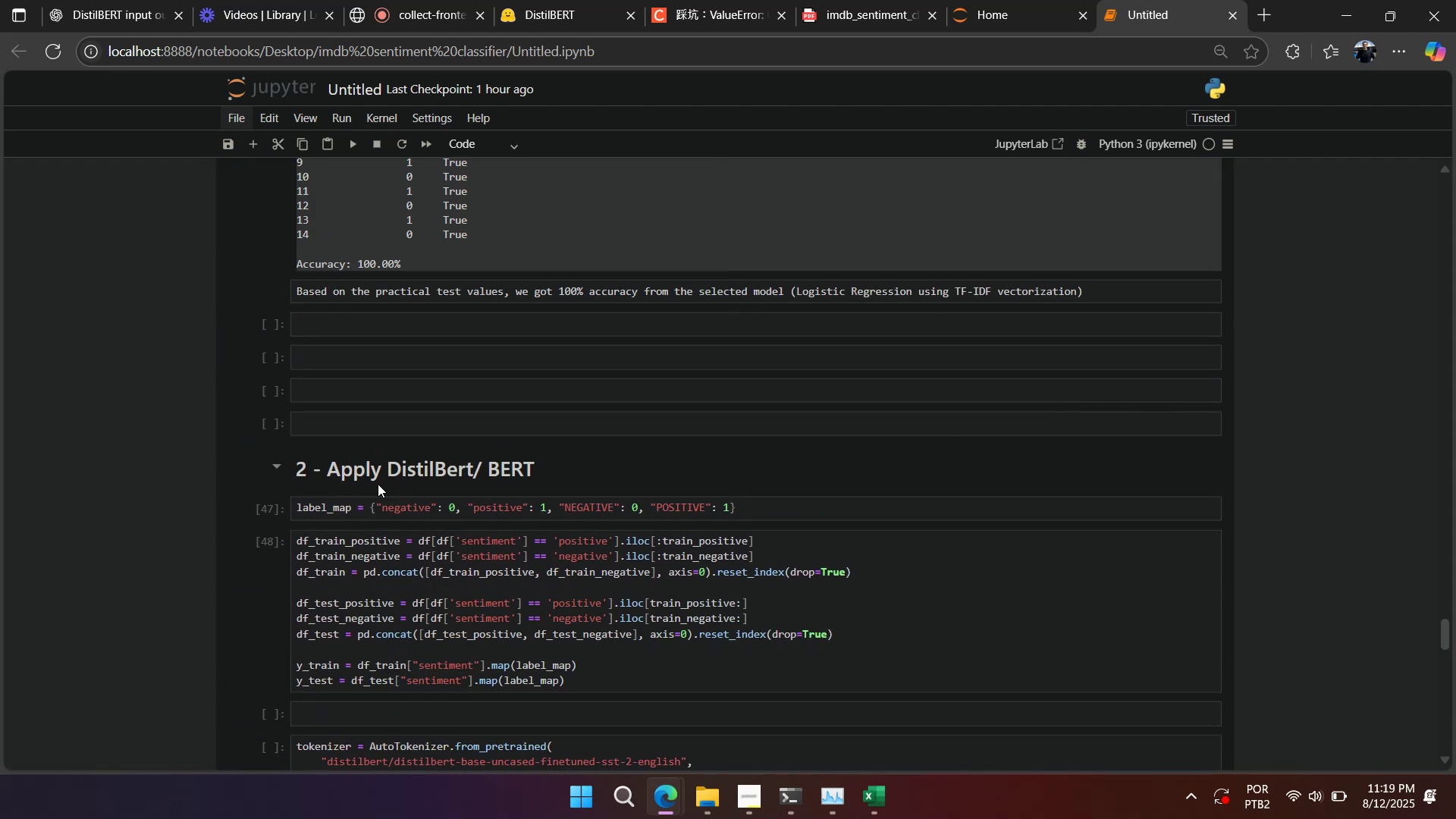 
double_click([397, 477])
 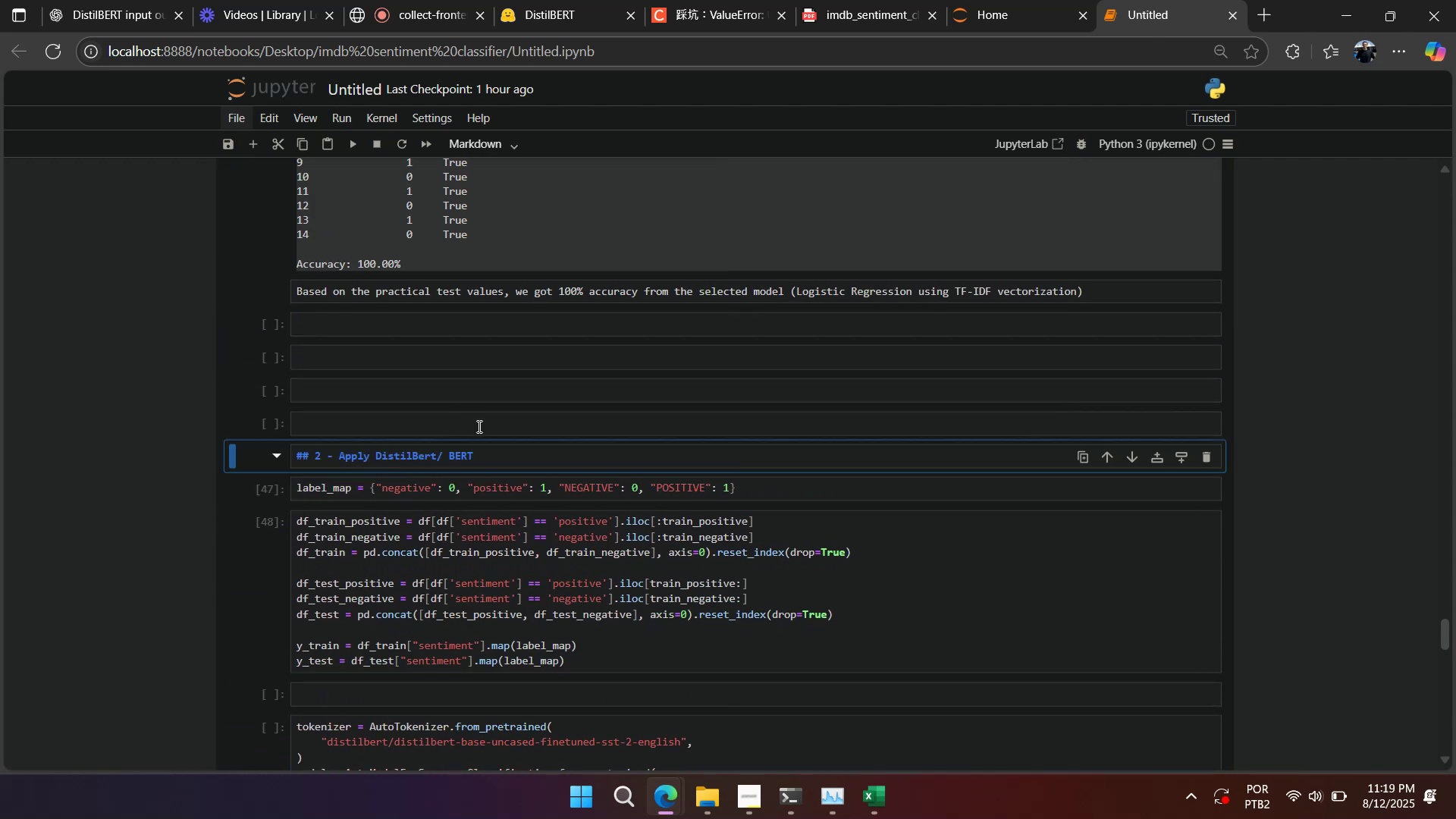 
left_click_drag(start_coordinate=[485, 451], to_coordinate=[438, 457])
 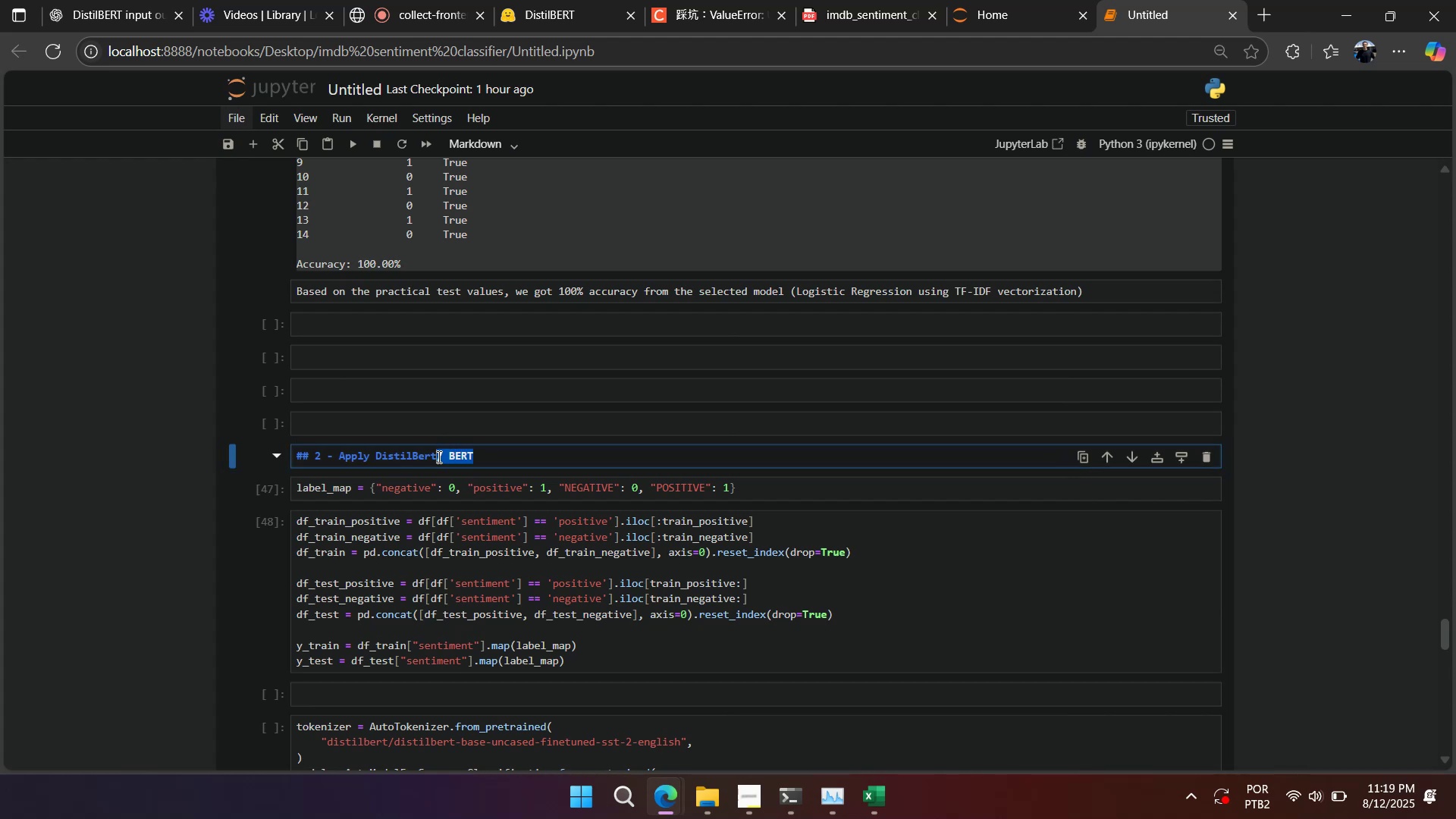 
key(Control+X)
 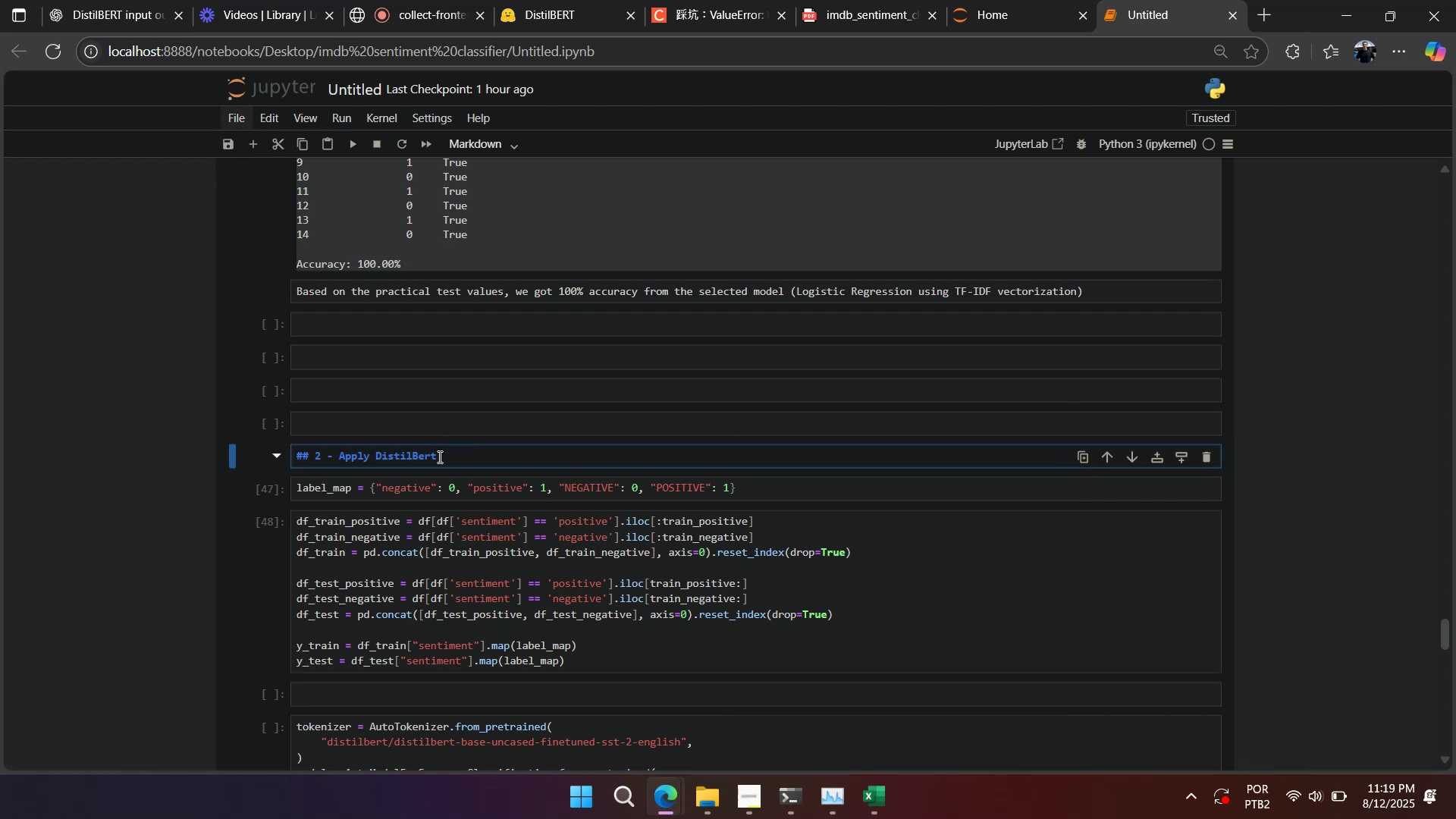 
key(Shift+Enter)
 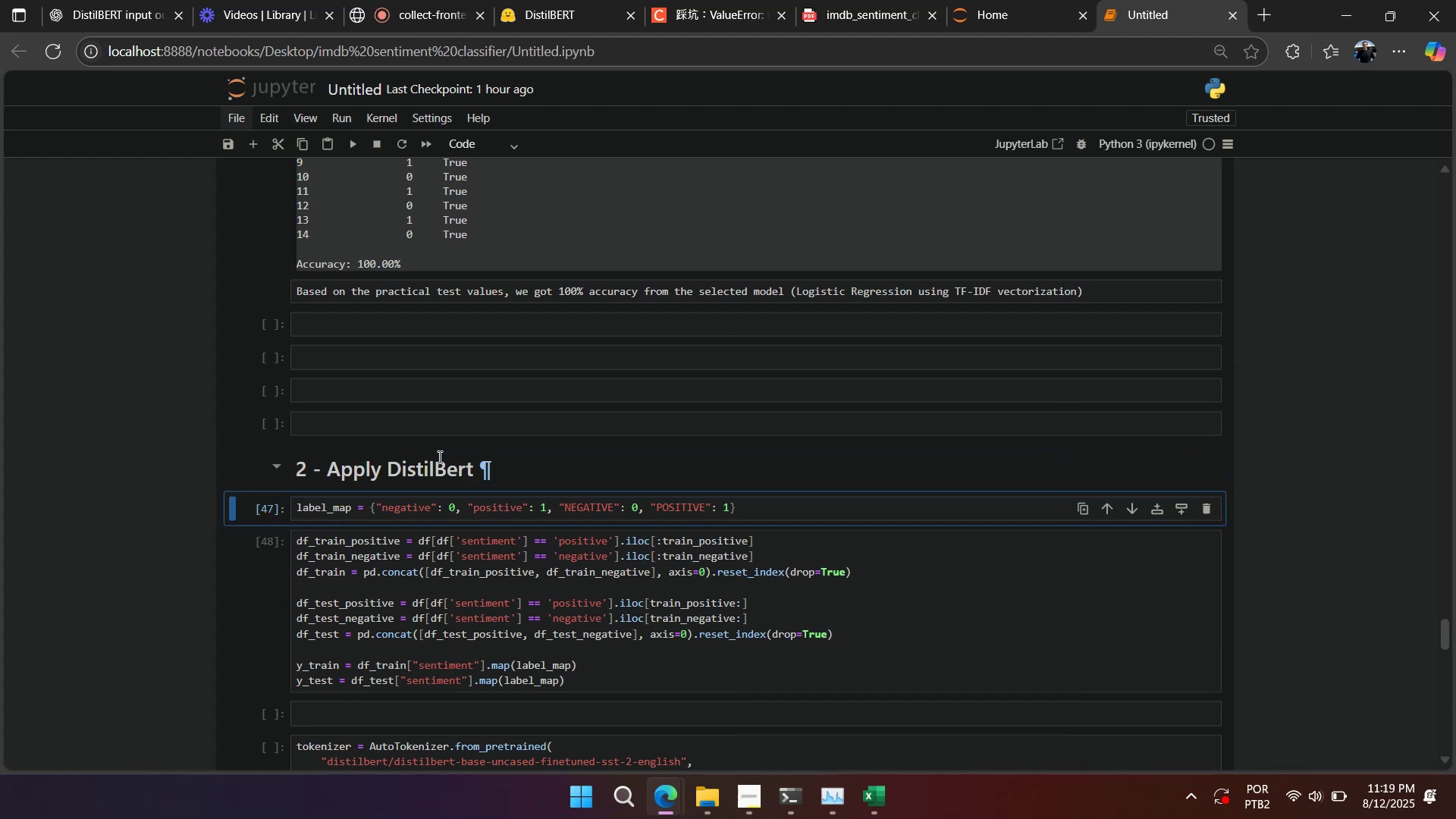 
scroll: coordinate [445, 431], scroll_direction: down, amount: 19.0
 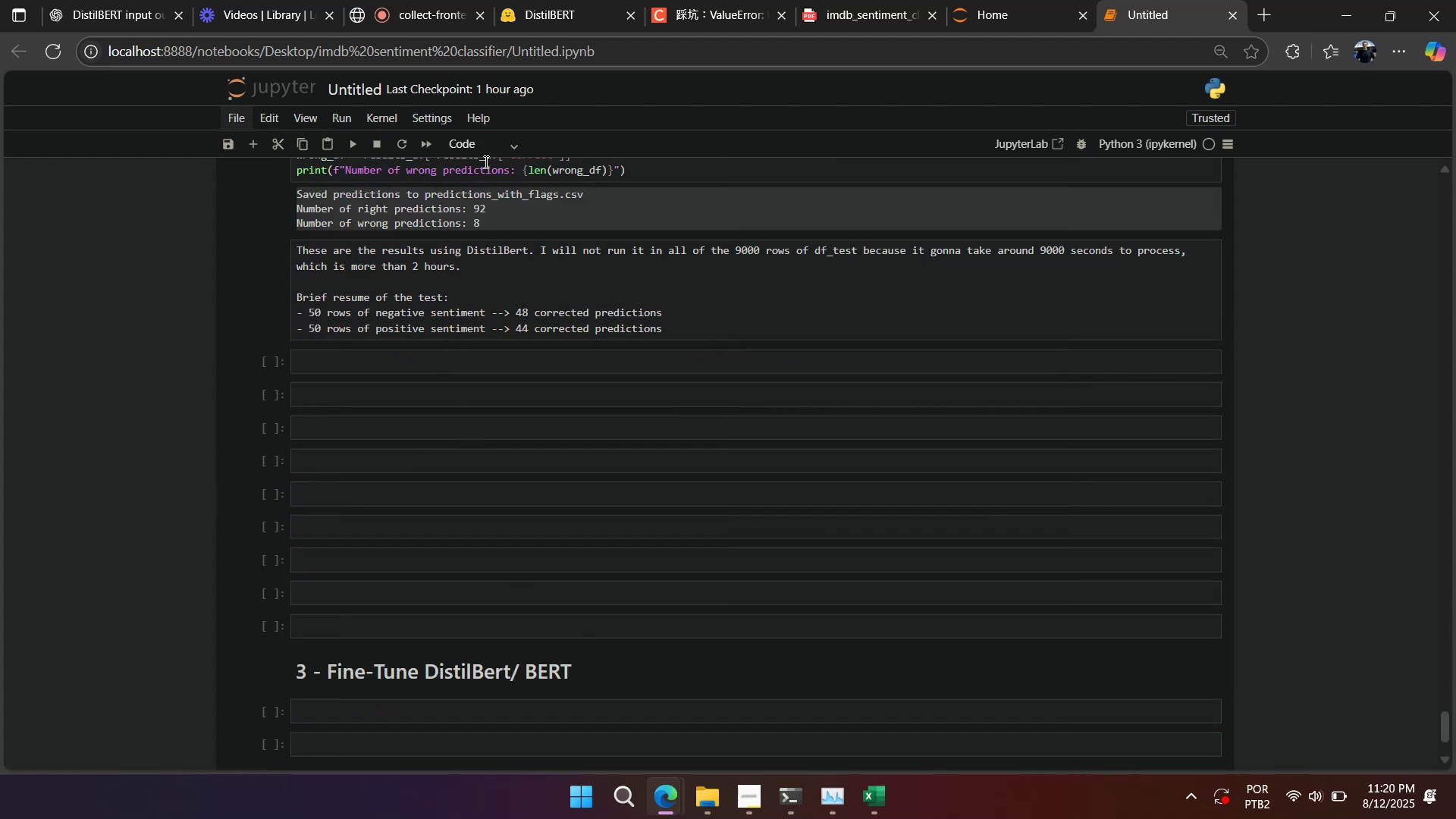 
scroll: coordinate [466, 454], scroll_direction: up, amount: 30.0
 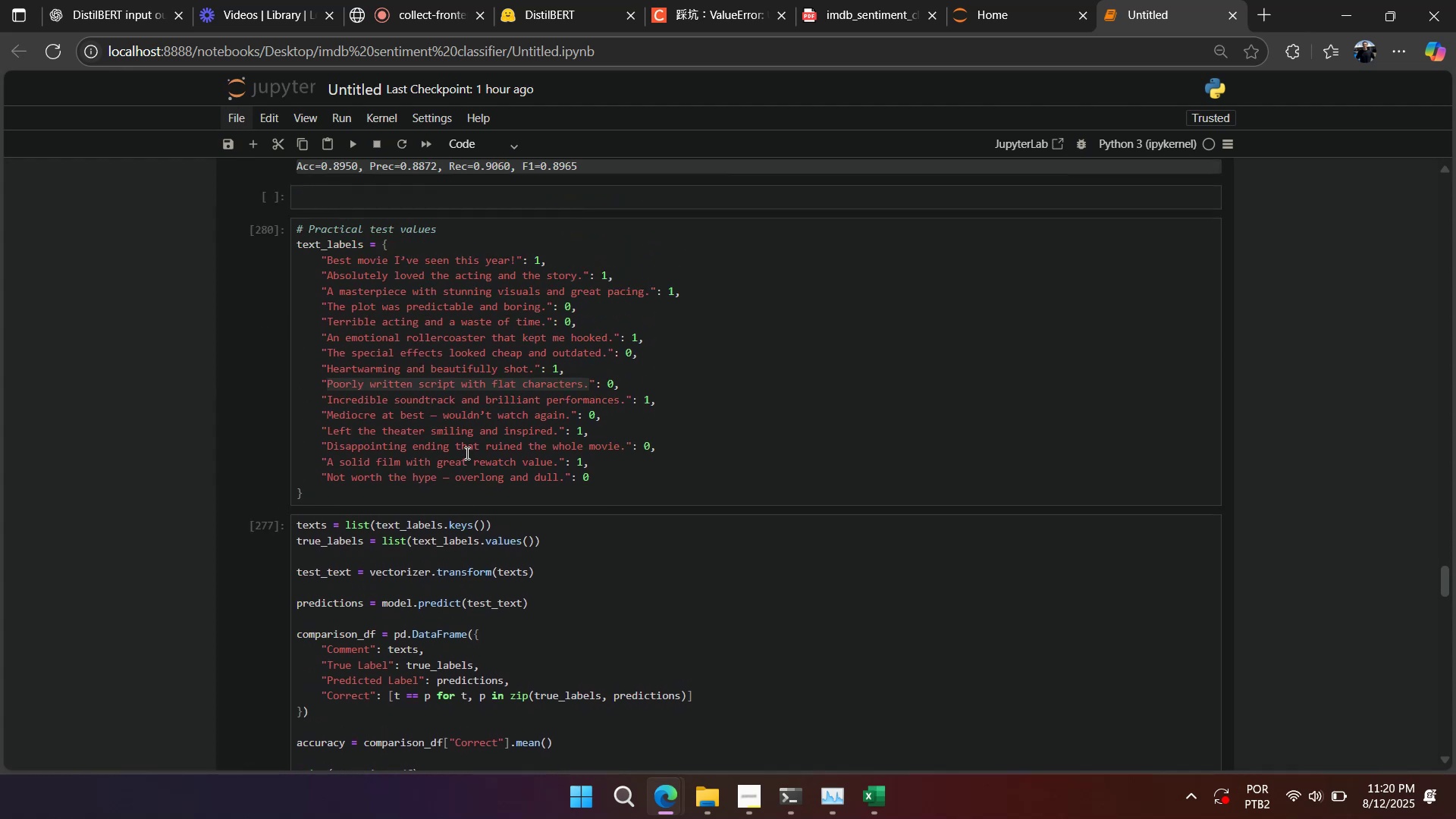 
left_click([466, 453])
 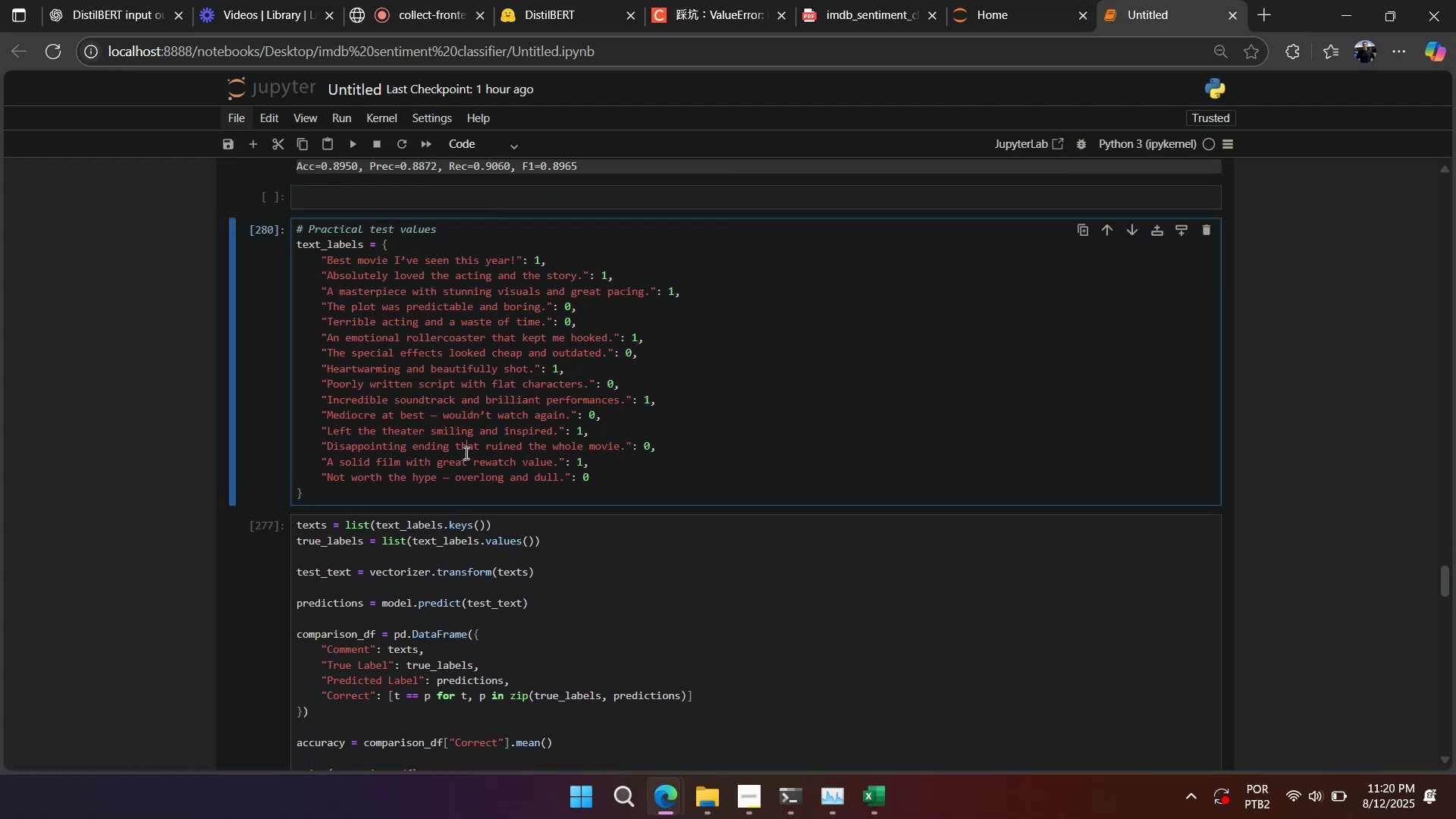 
key(Control+A)
 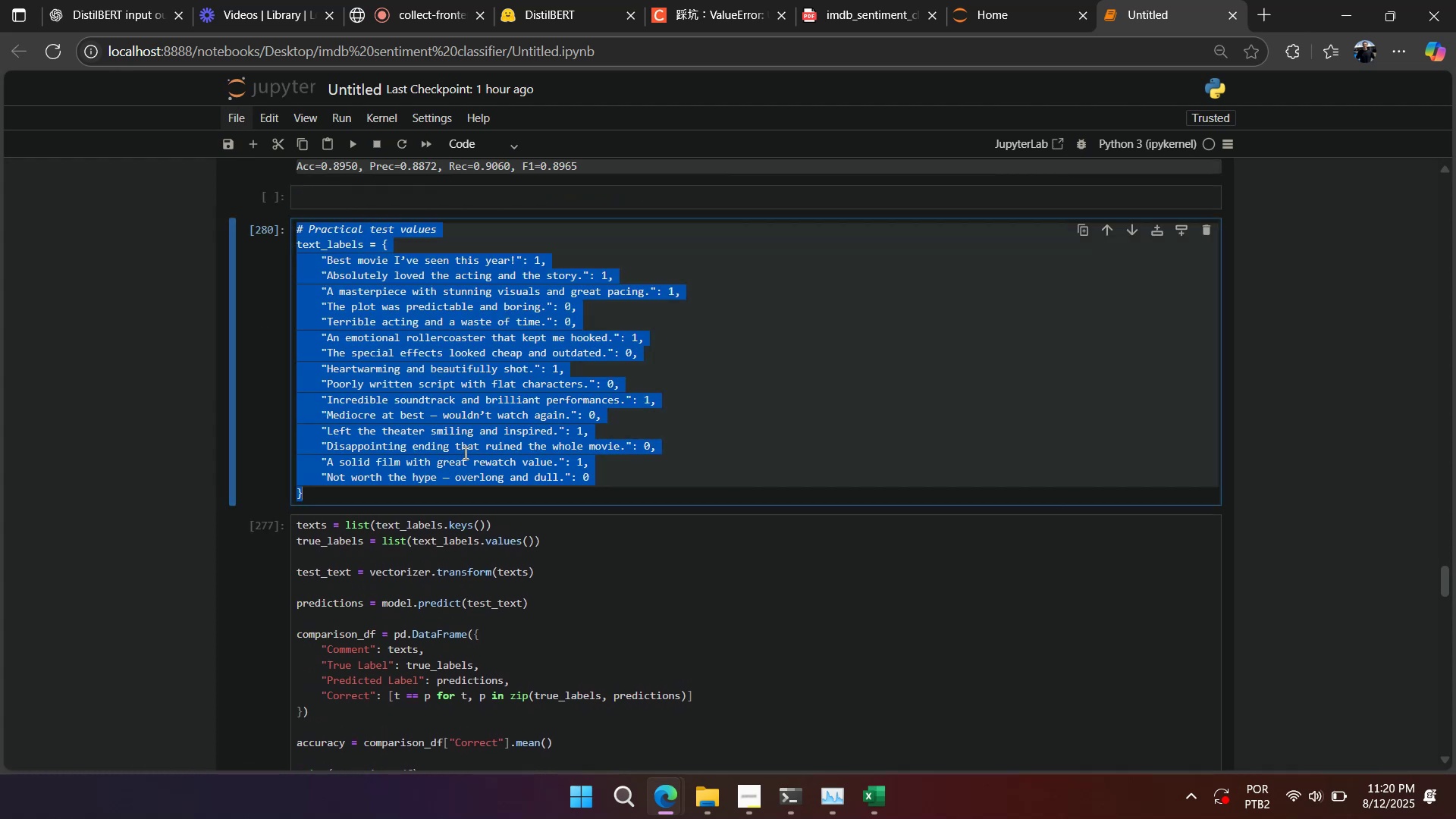 
key(Control+C)
 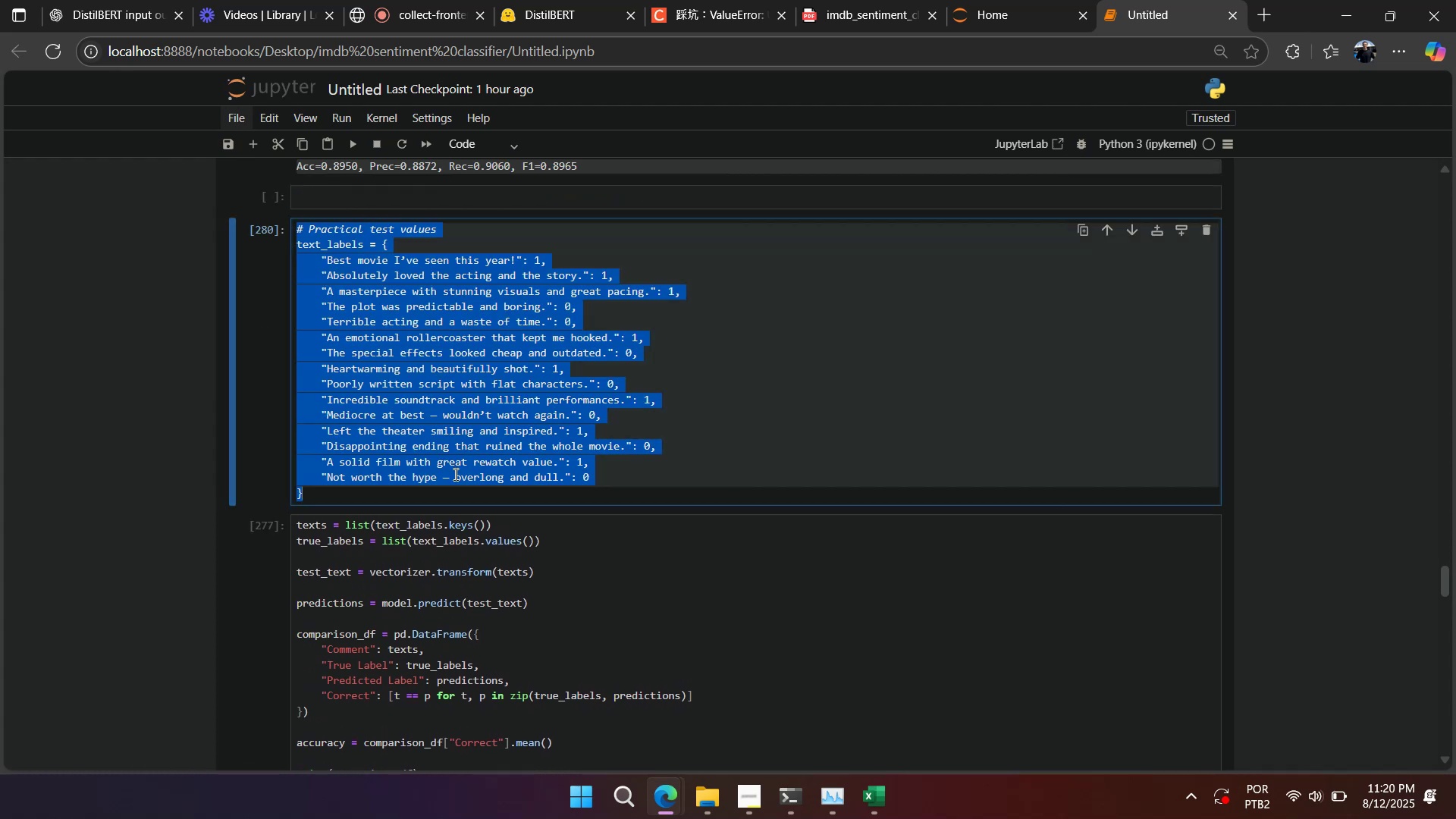 
scroll: coordinate [440, 493], scroll_direction: down, amount: 2.0
 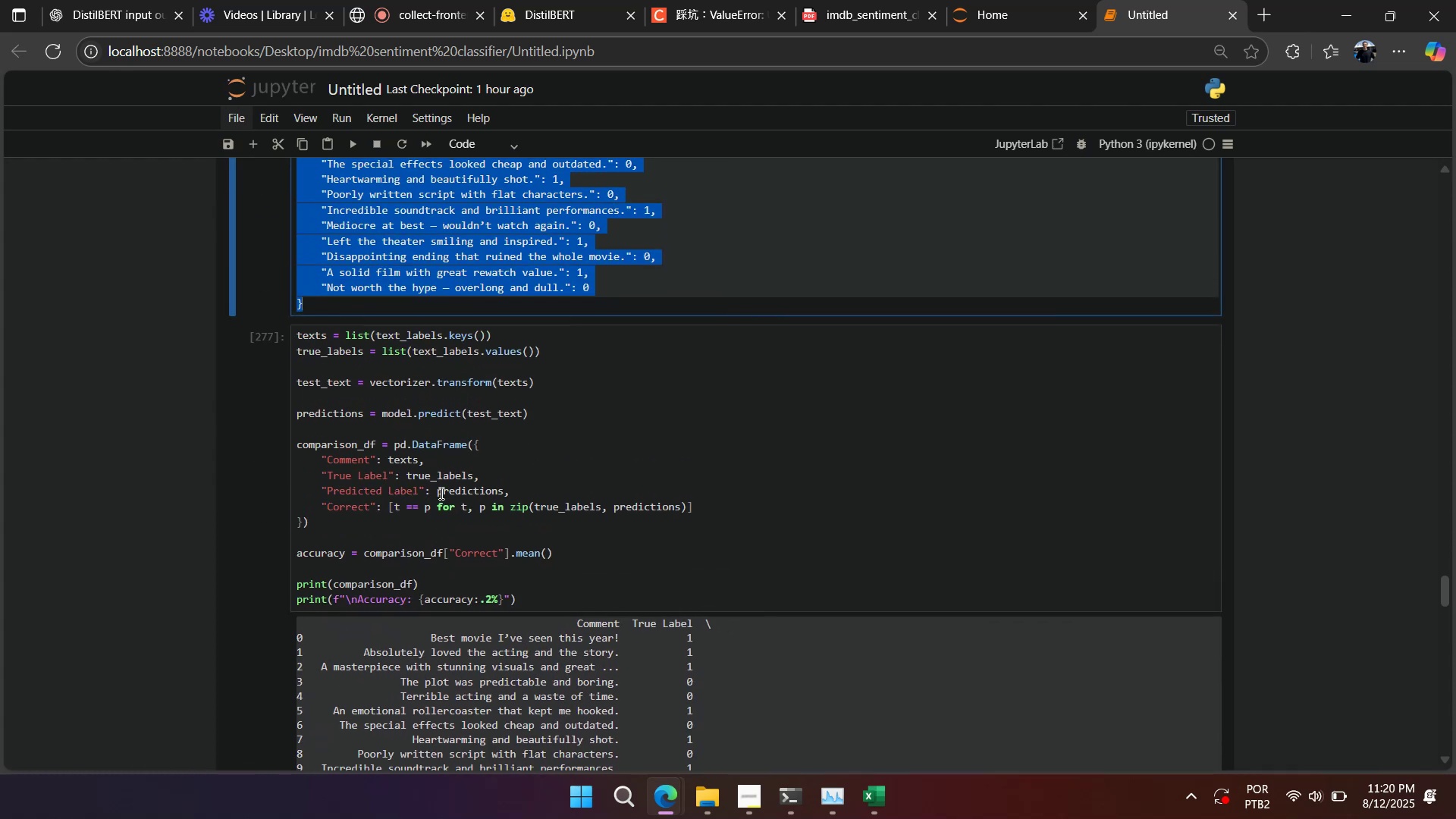 
key(Control+X)
 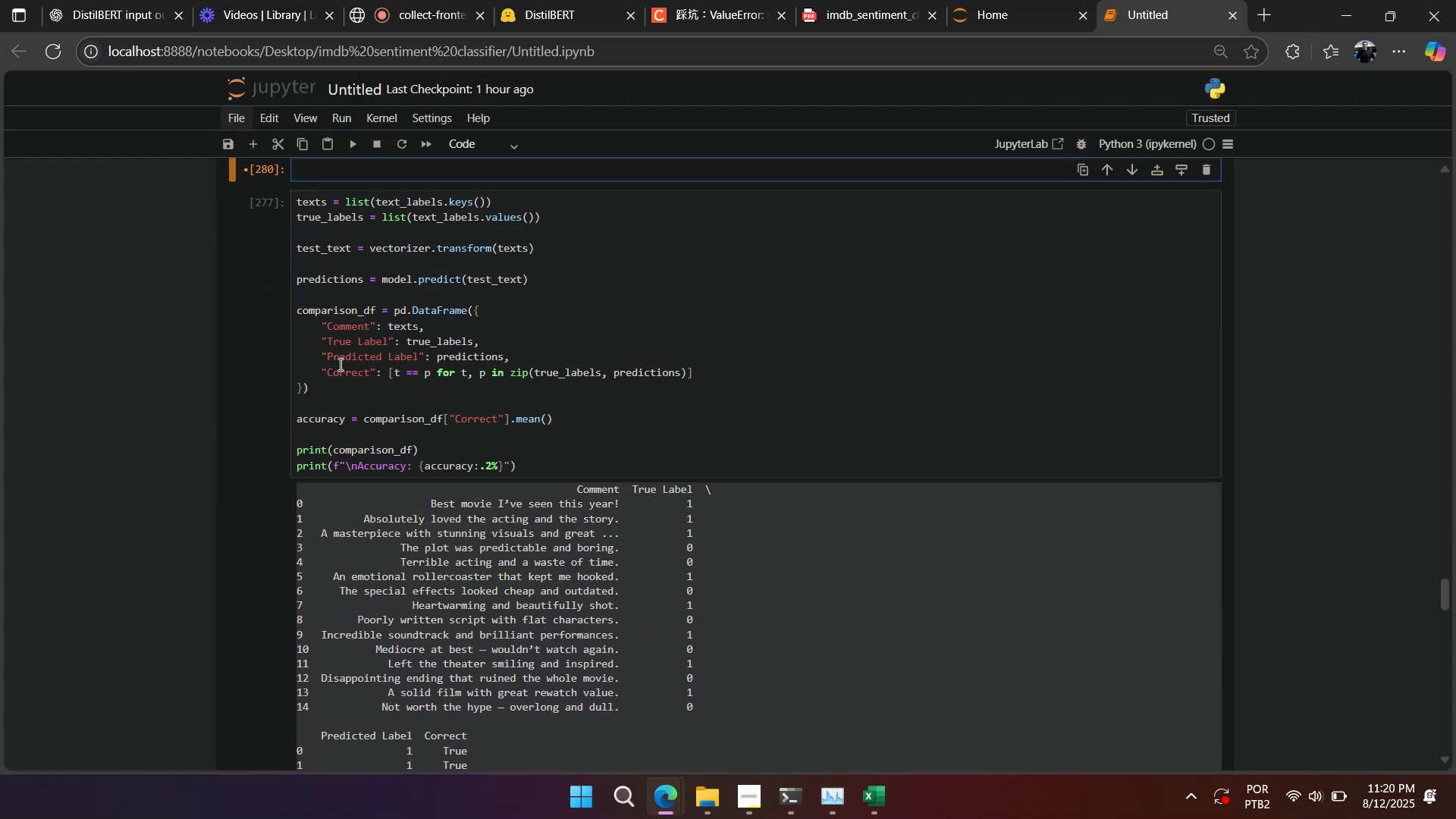 
scroll: coordinate [343, 391], scroll_direction: up, amount: 3.0
 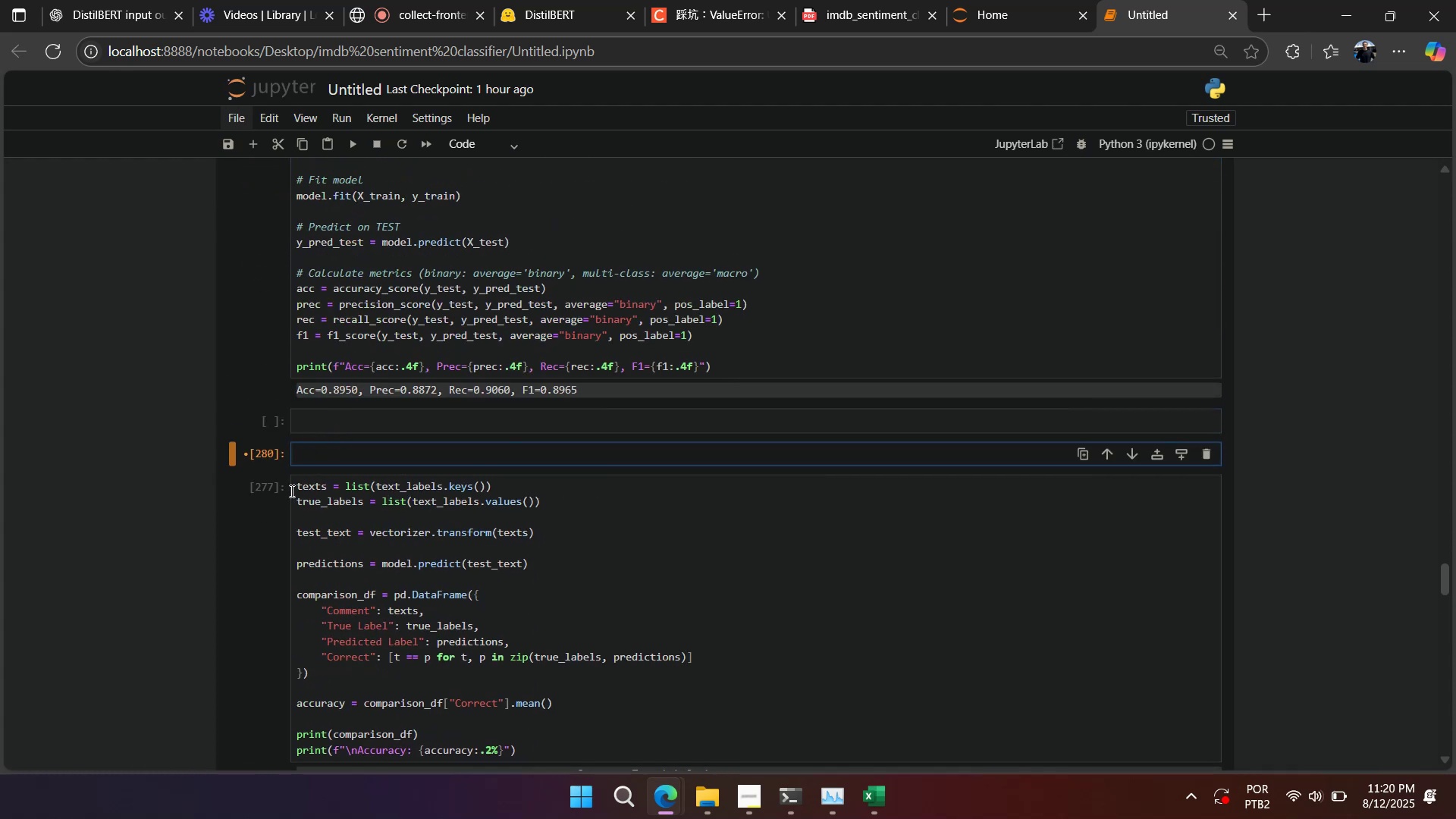 
left_click([293, 488])
 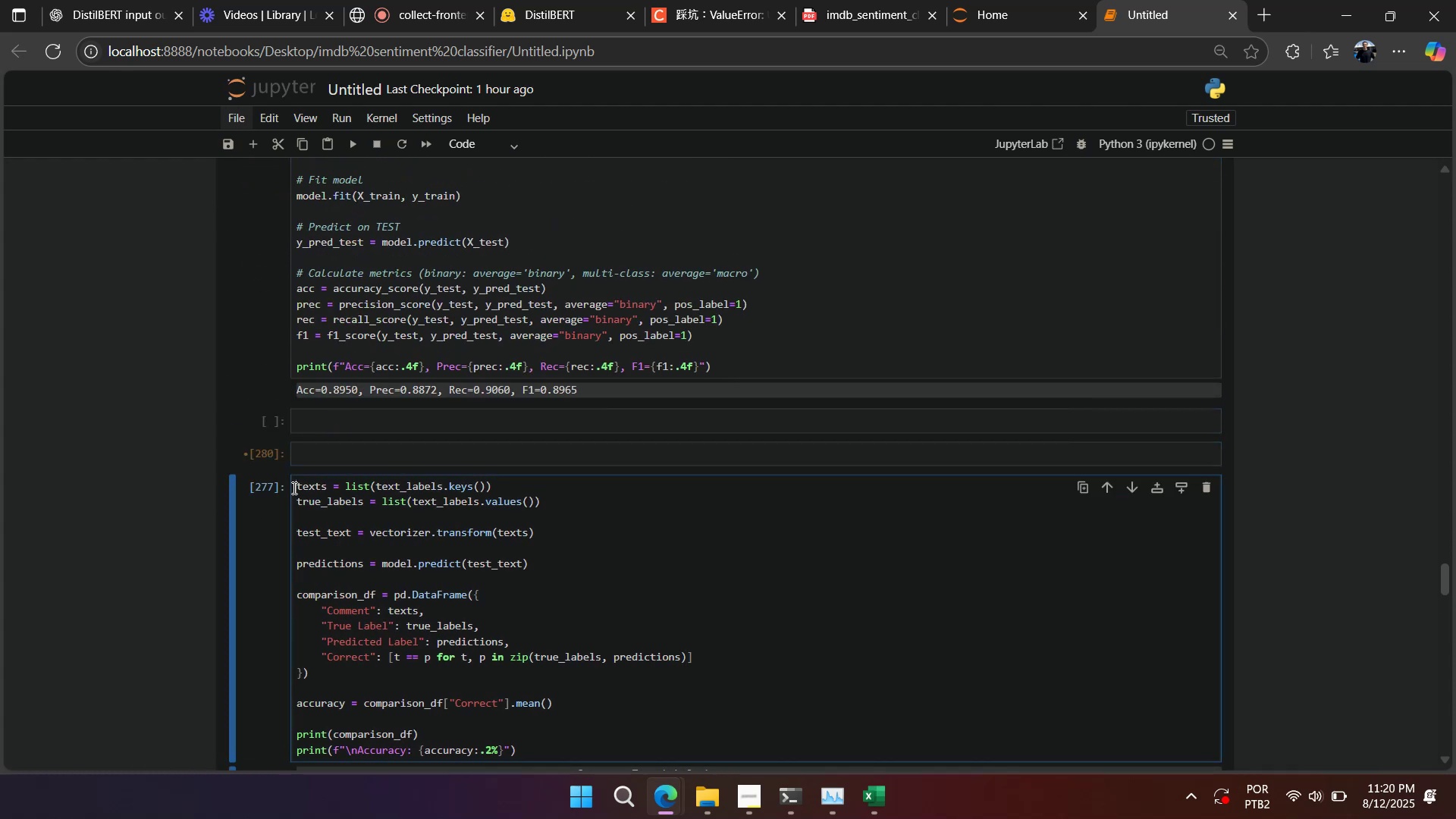 
key(Enter)
 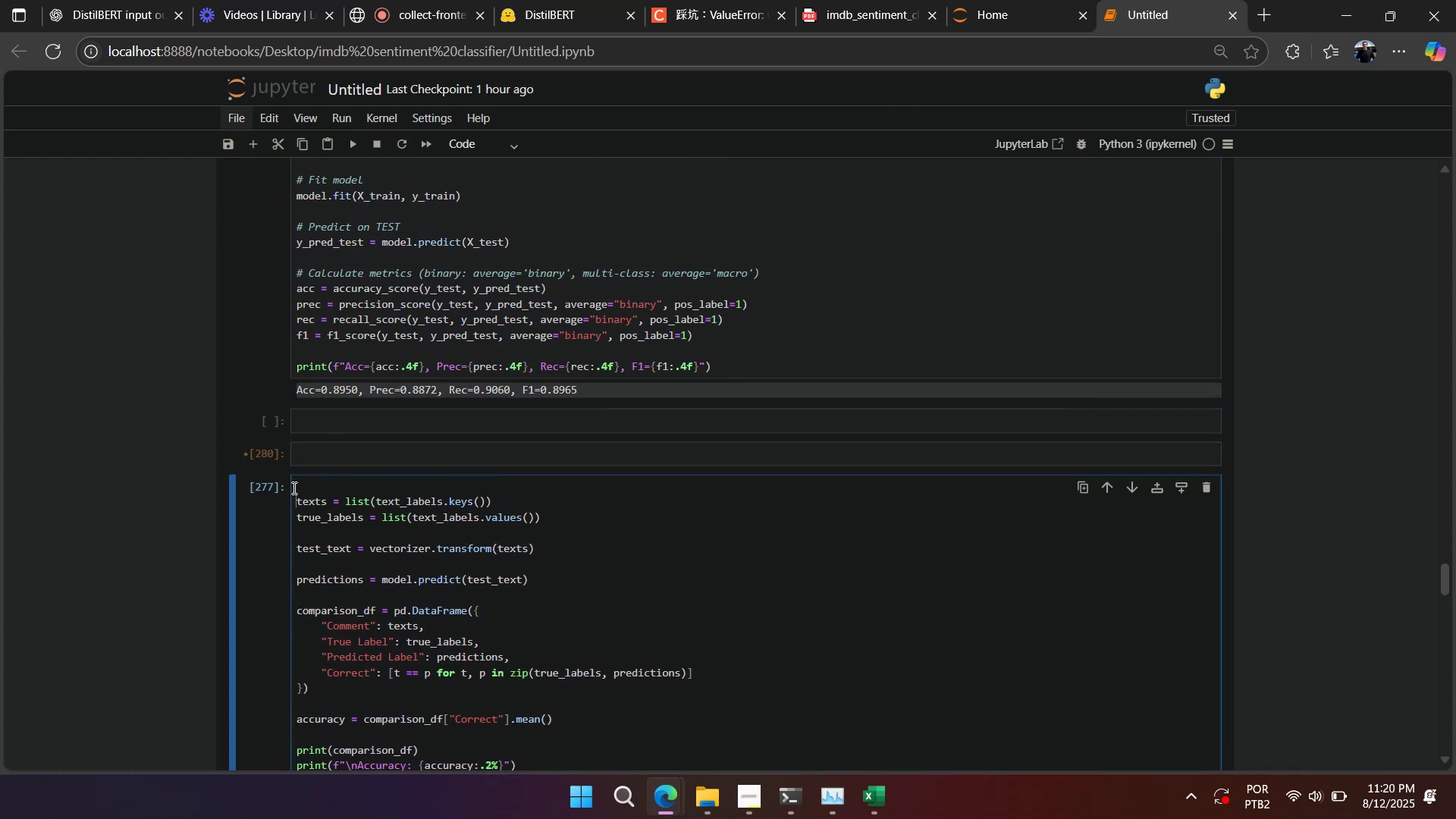 
key(Enter)
 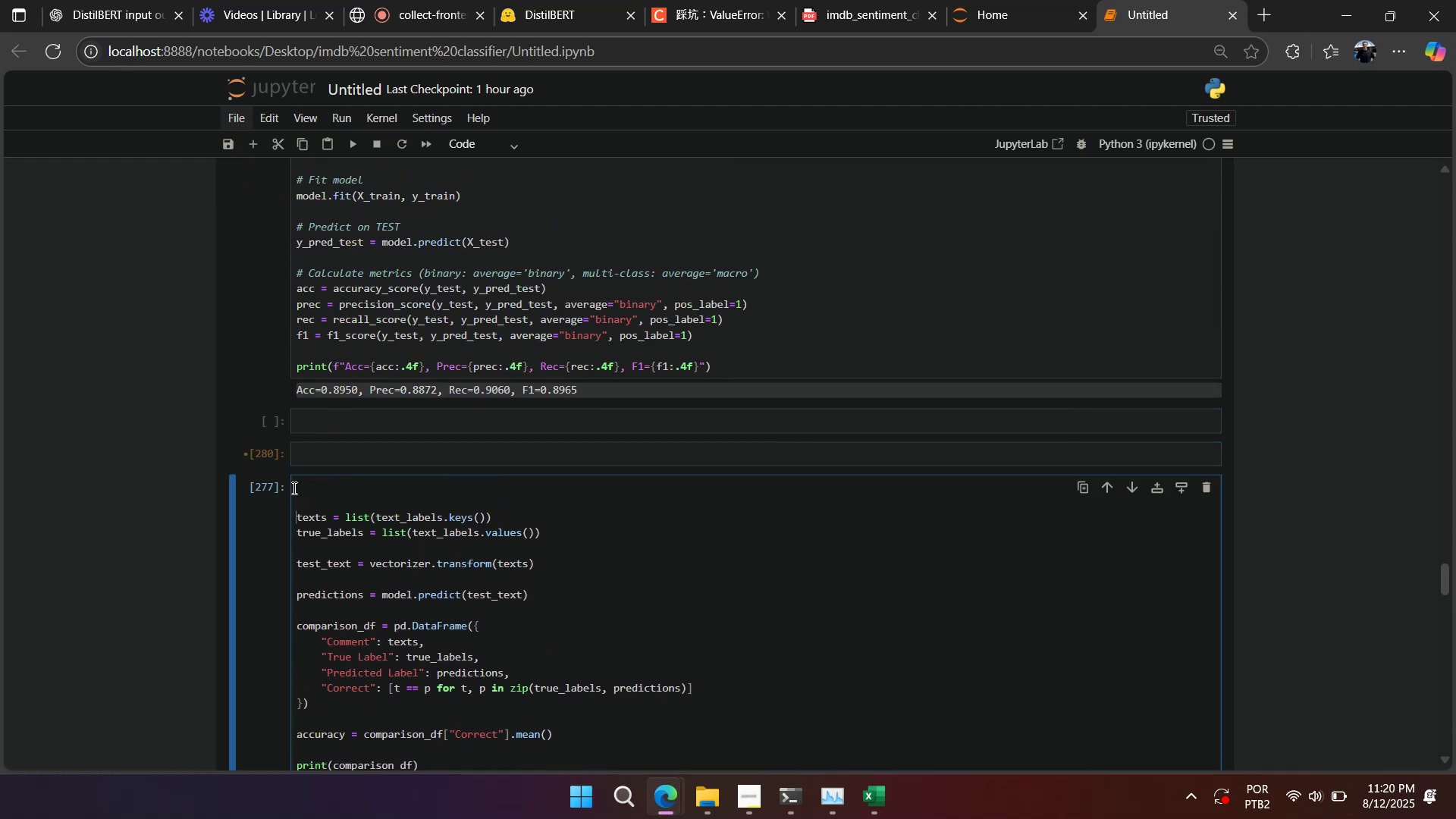 
left_click([293, 488])
 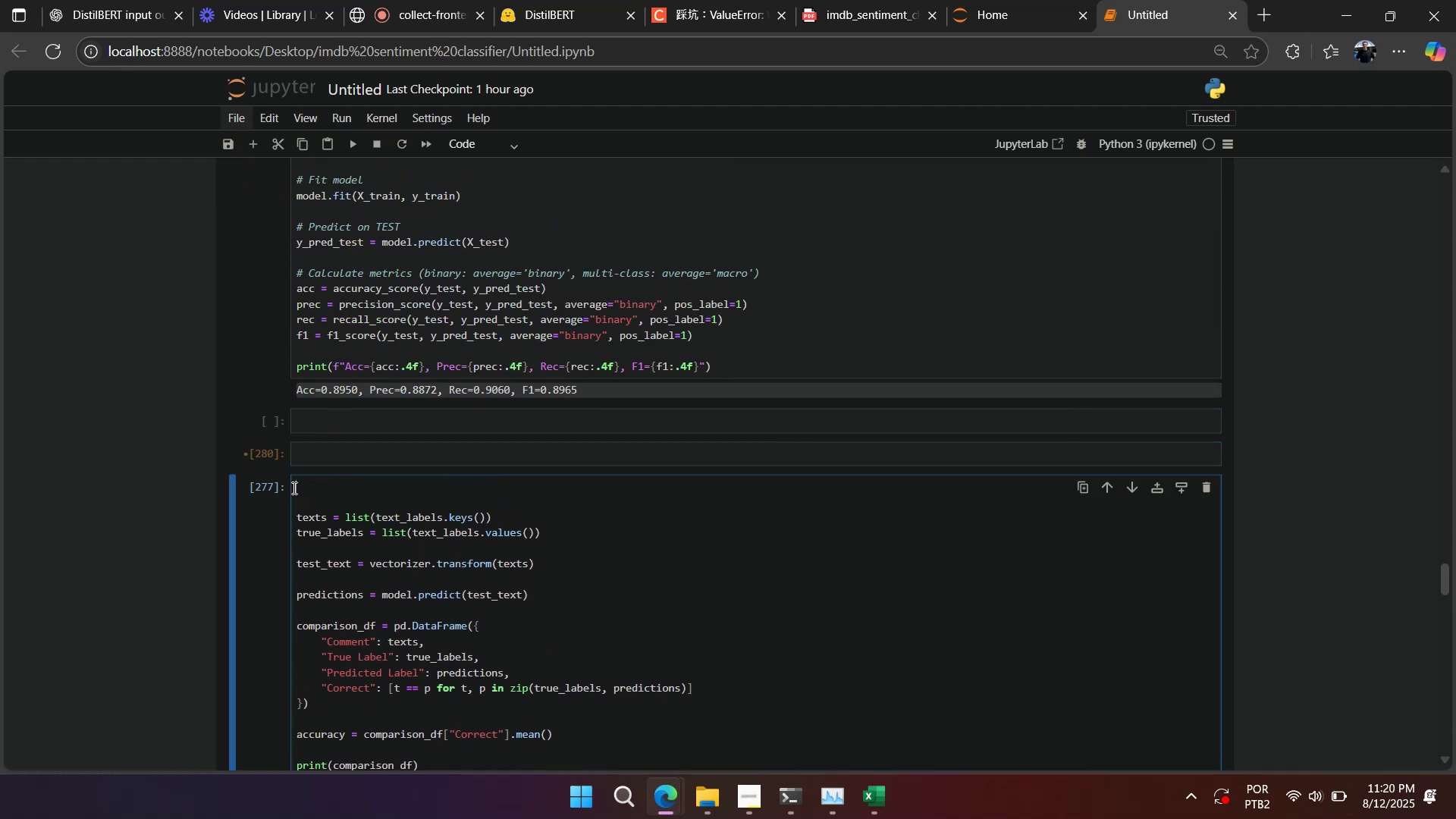 
key(Control+V)
 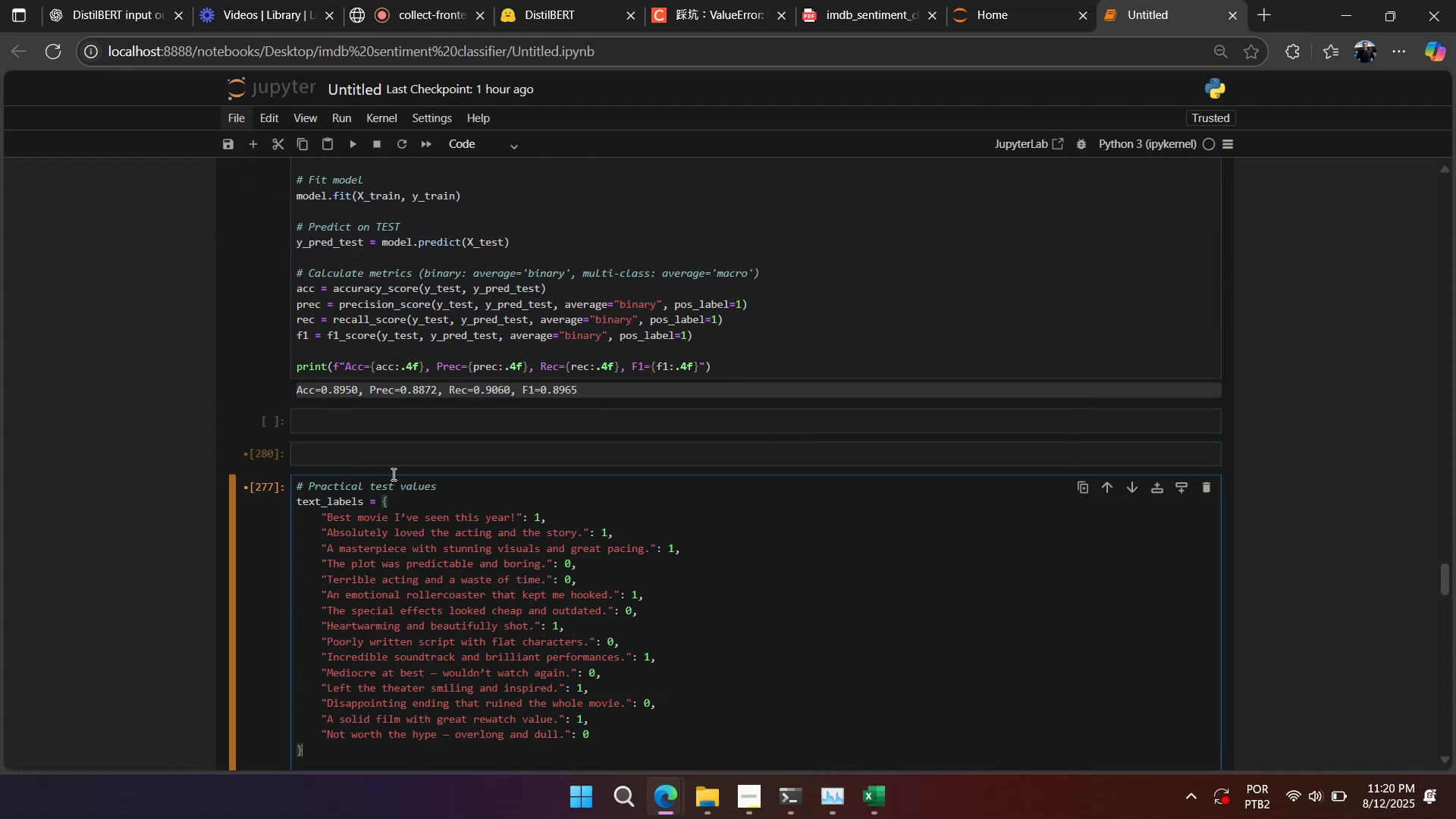 
scroll: coordinate [395, 477], scroll_direction: down, amount: 4.0
 